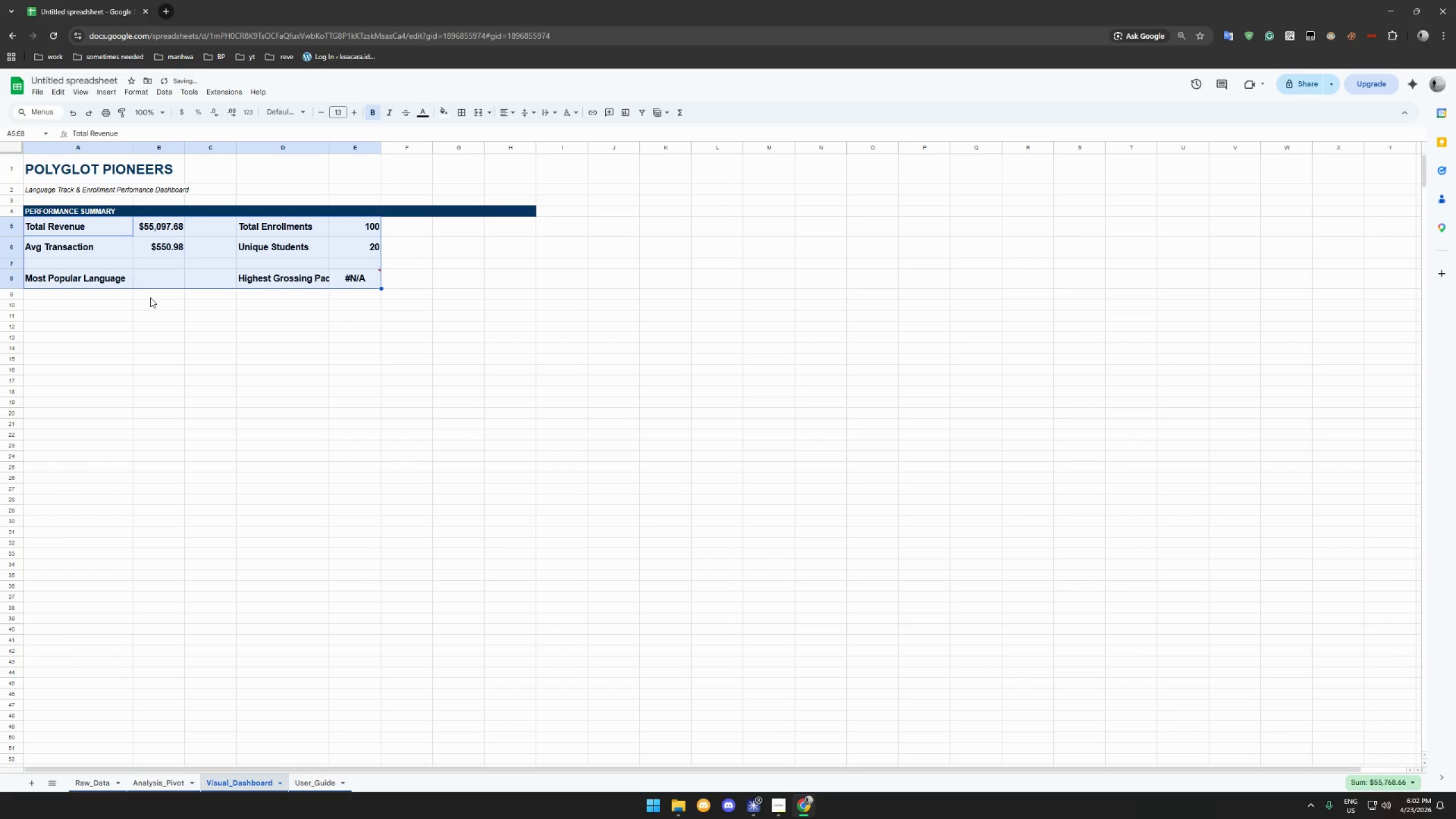 
left_click([150, 298])
 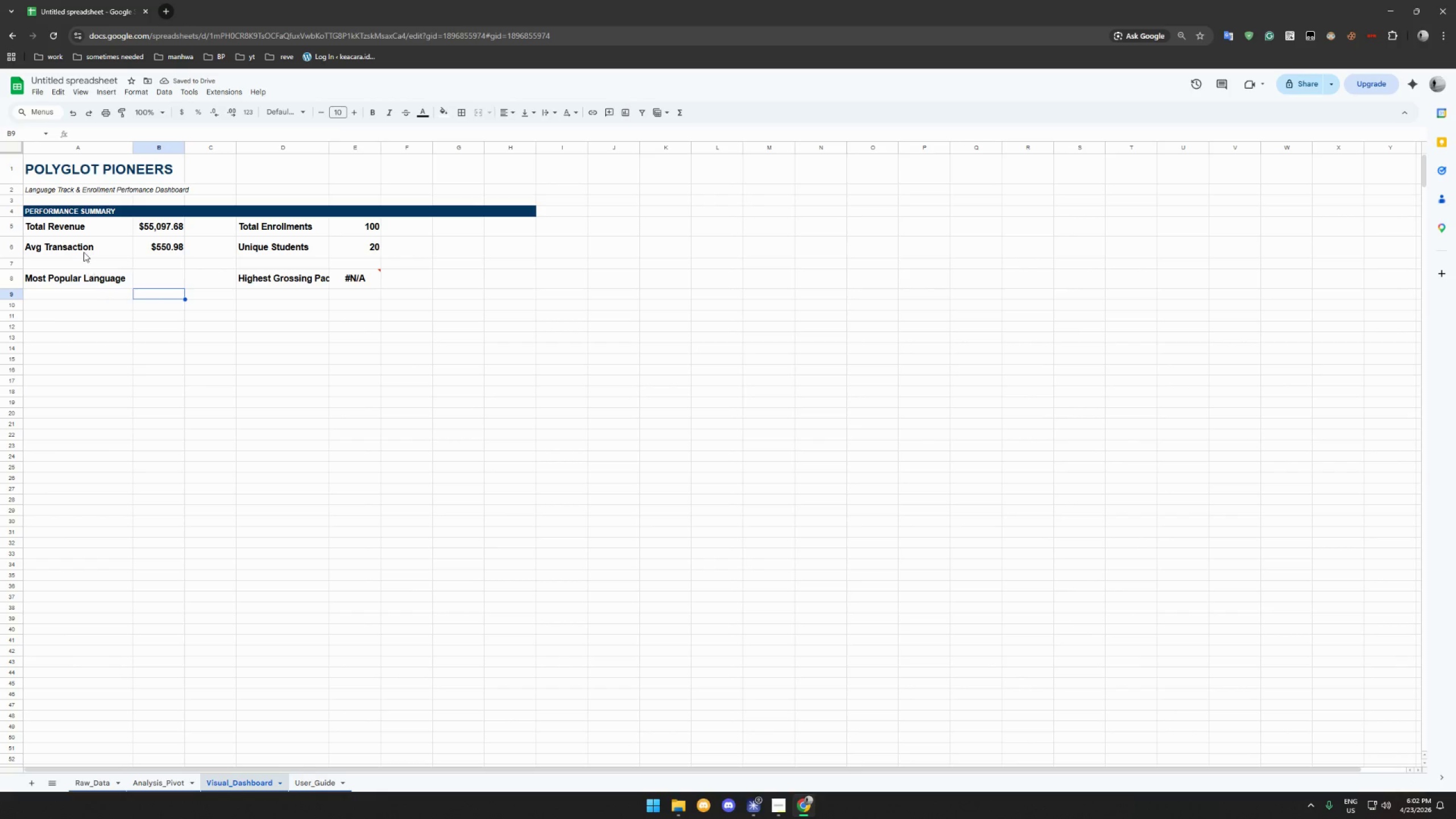 
left_click_drag(start_coordinate=[84, 231], to_coordinate=[351, 287])
 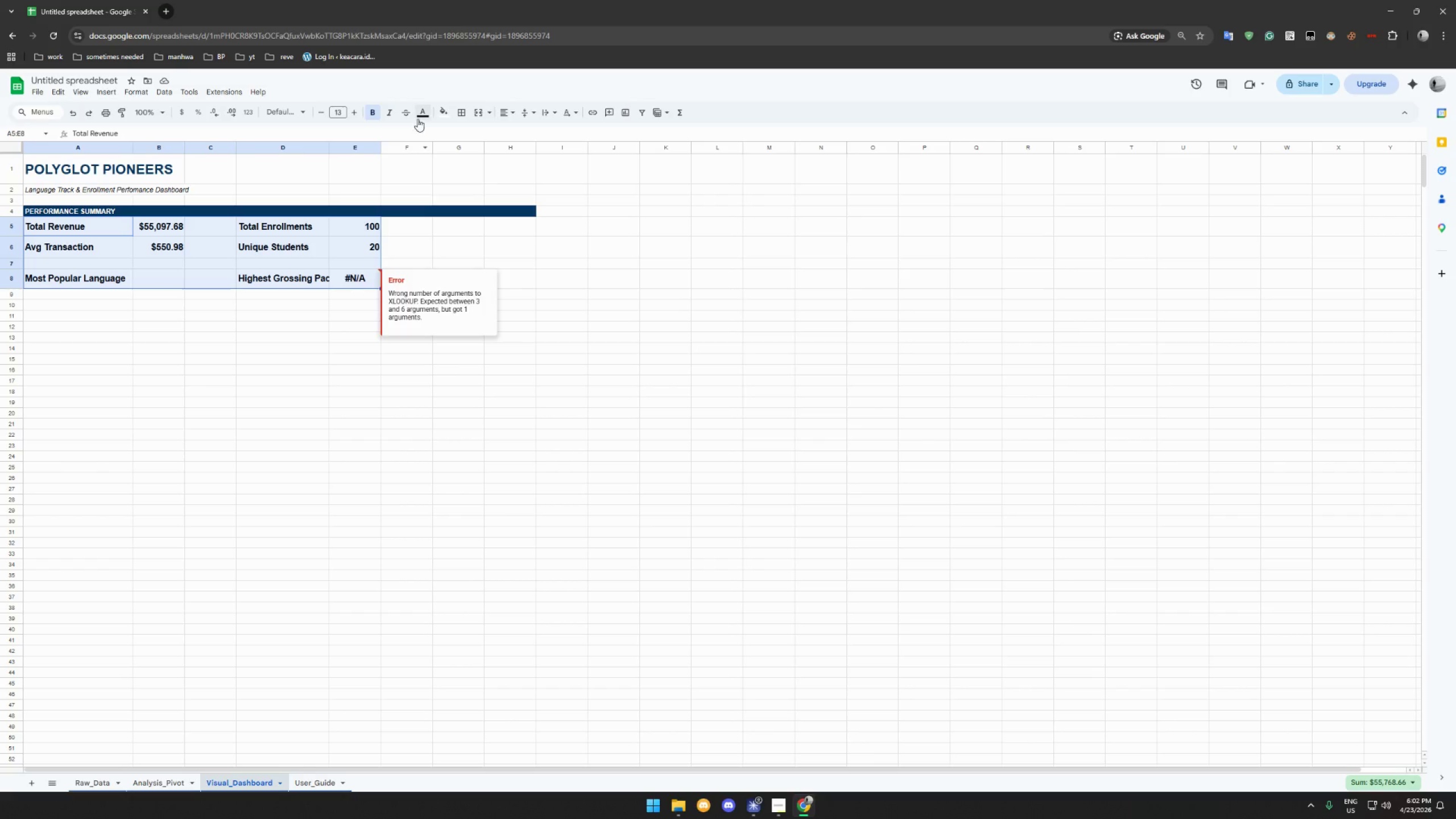 
left_click([423, 116])
 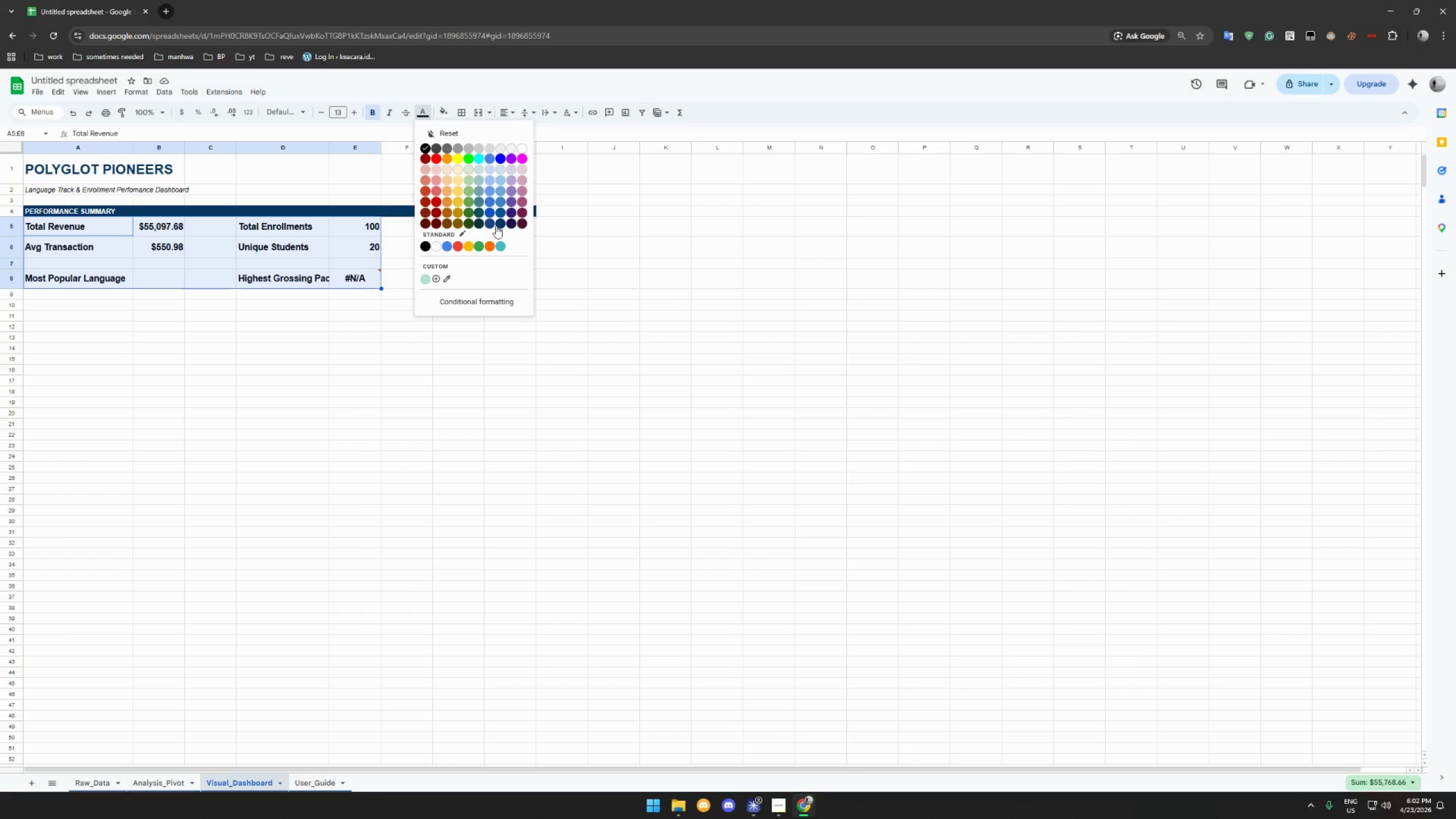 
left_click([500, 223])
 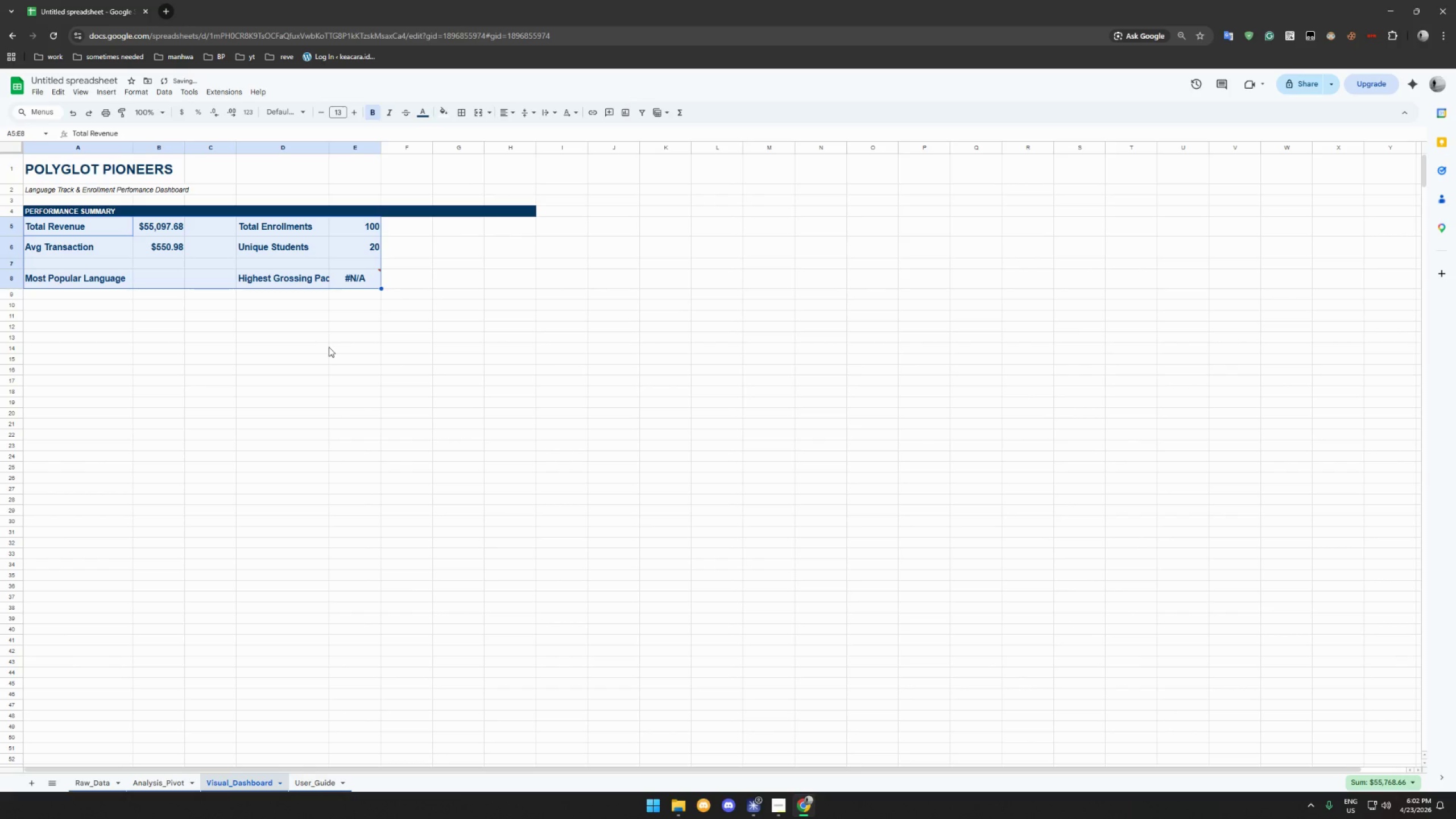 
left_click([326, 349])
 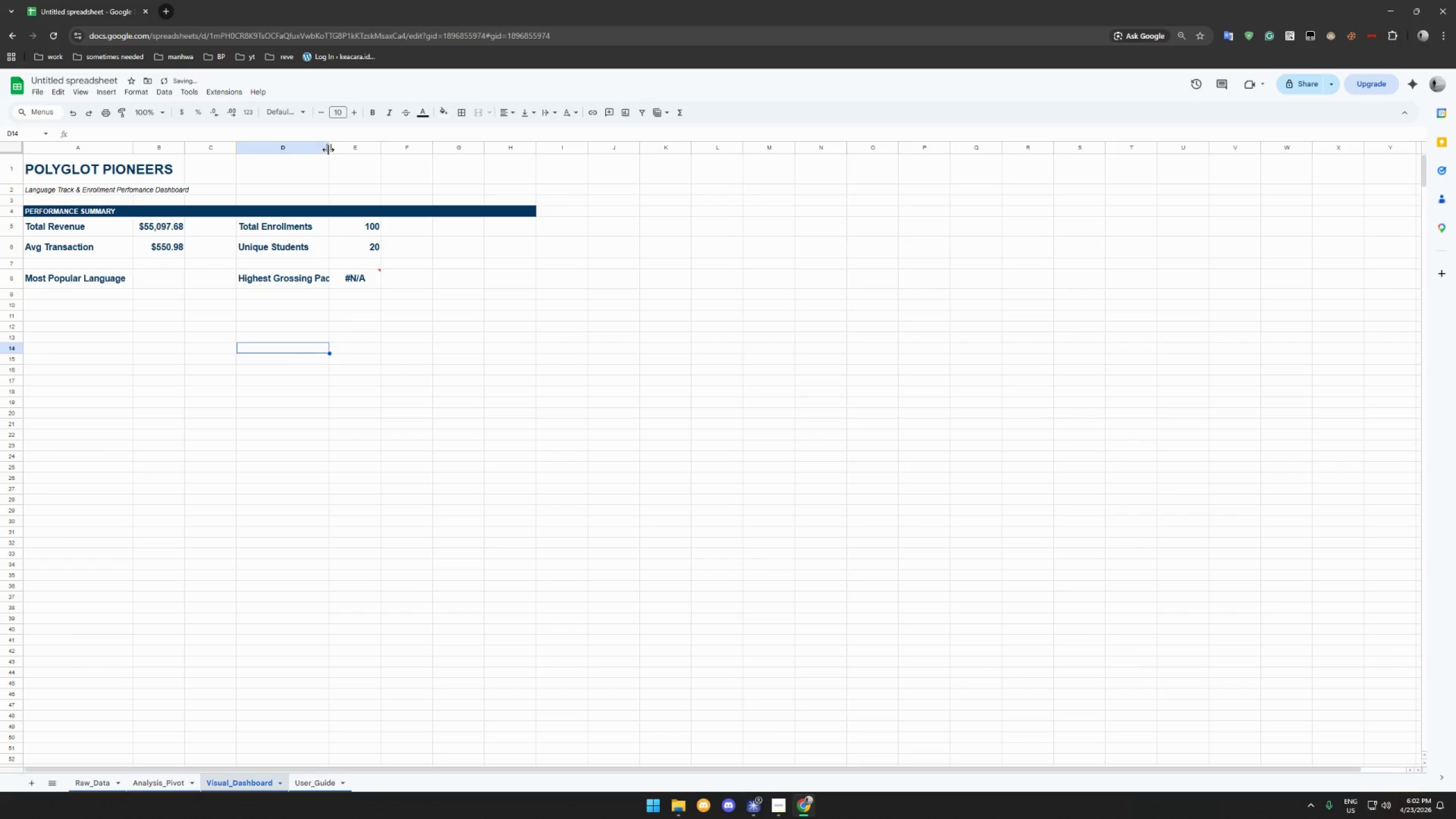 
double_click([328, 149])
 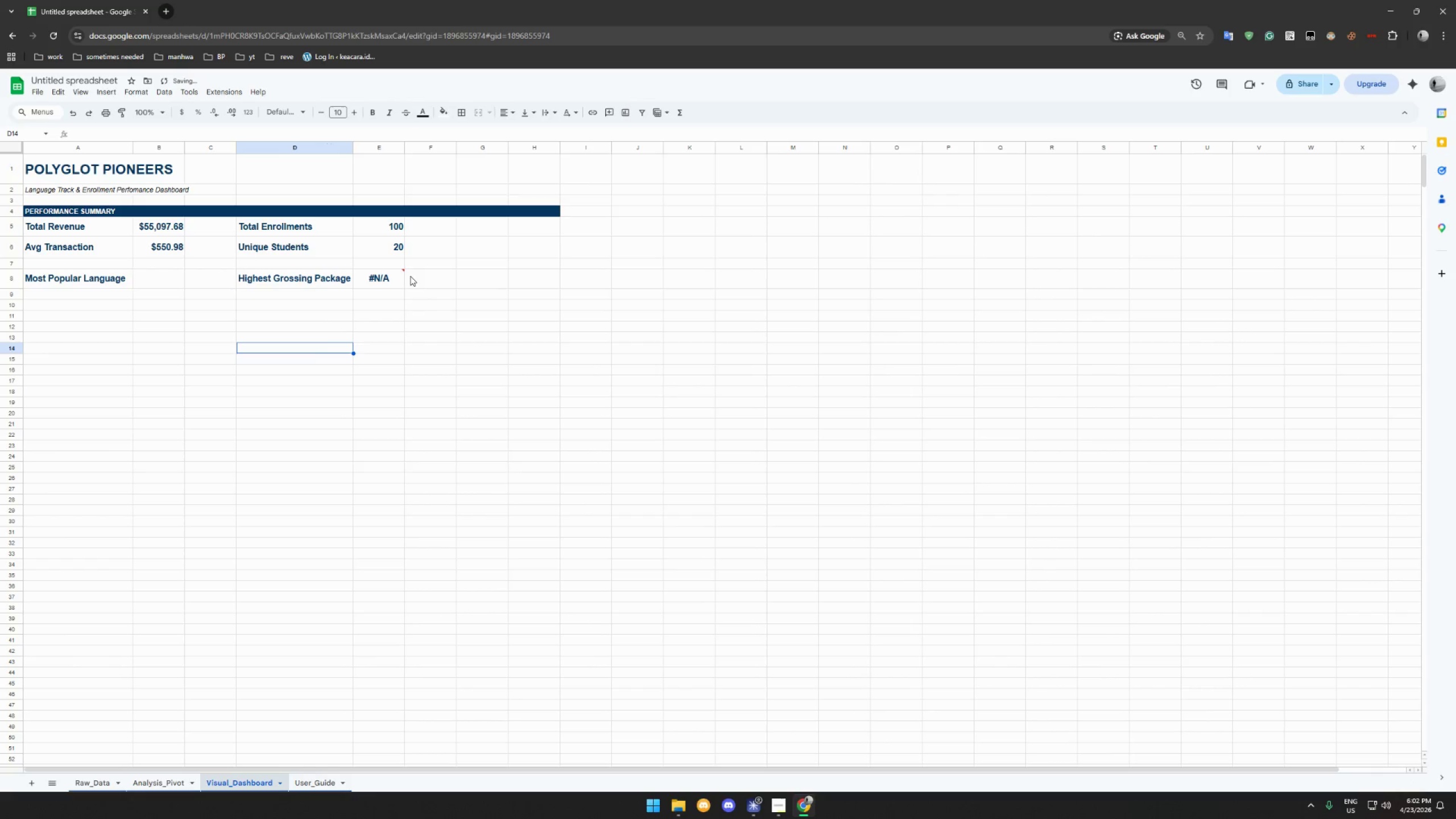 
mouse_move([369, 291])
 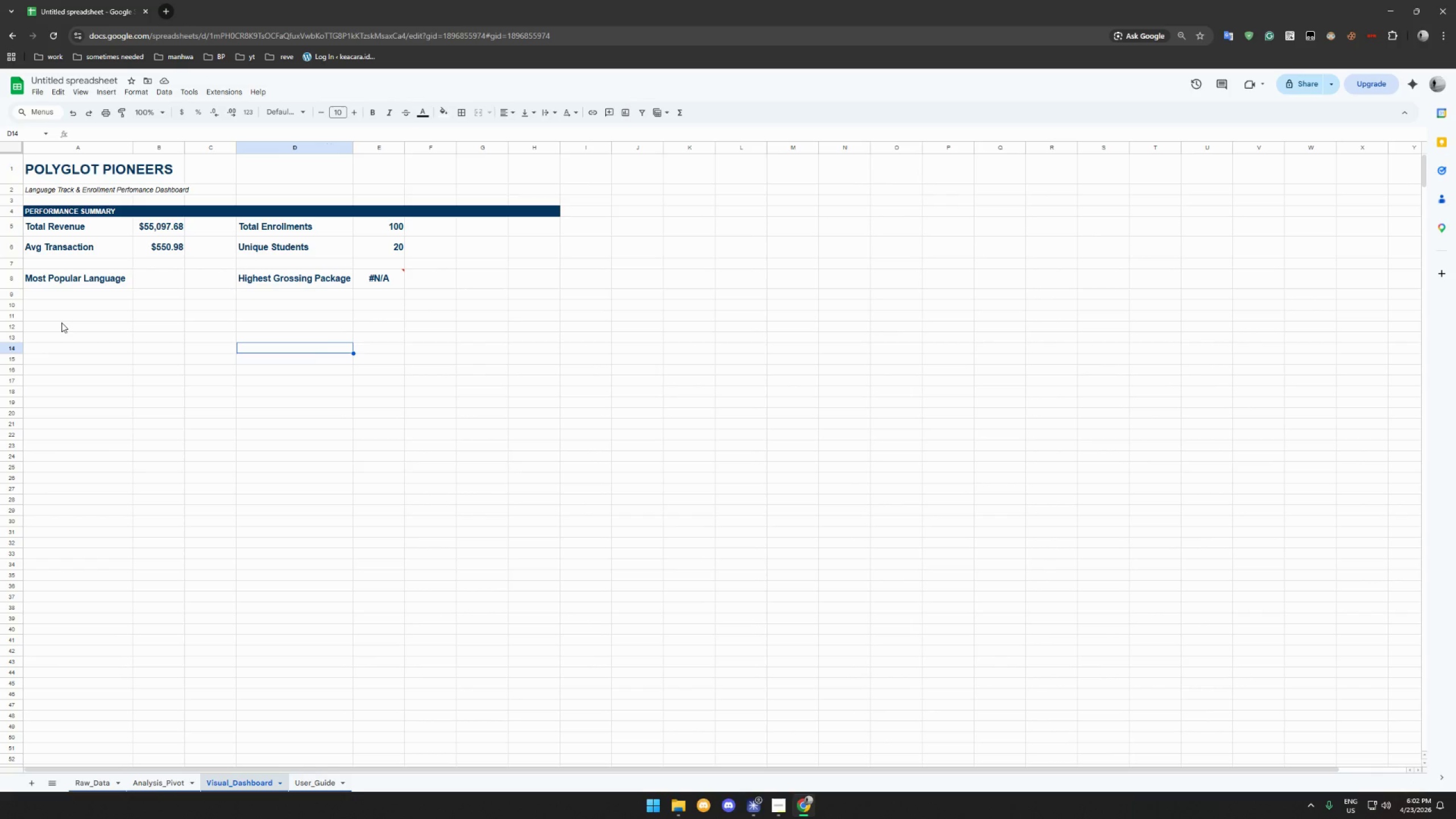 
left_click([61, 322])
 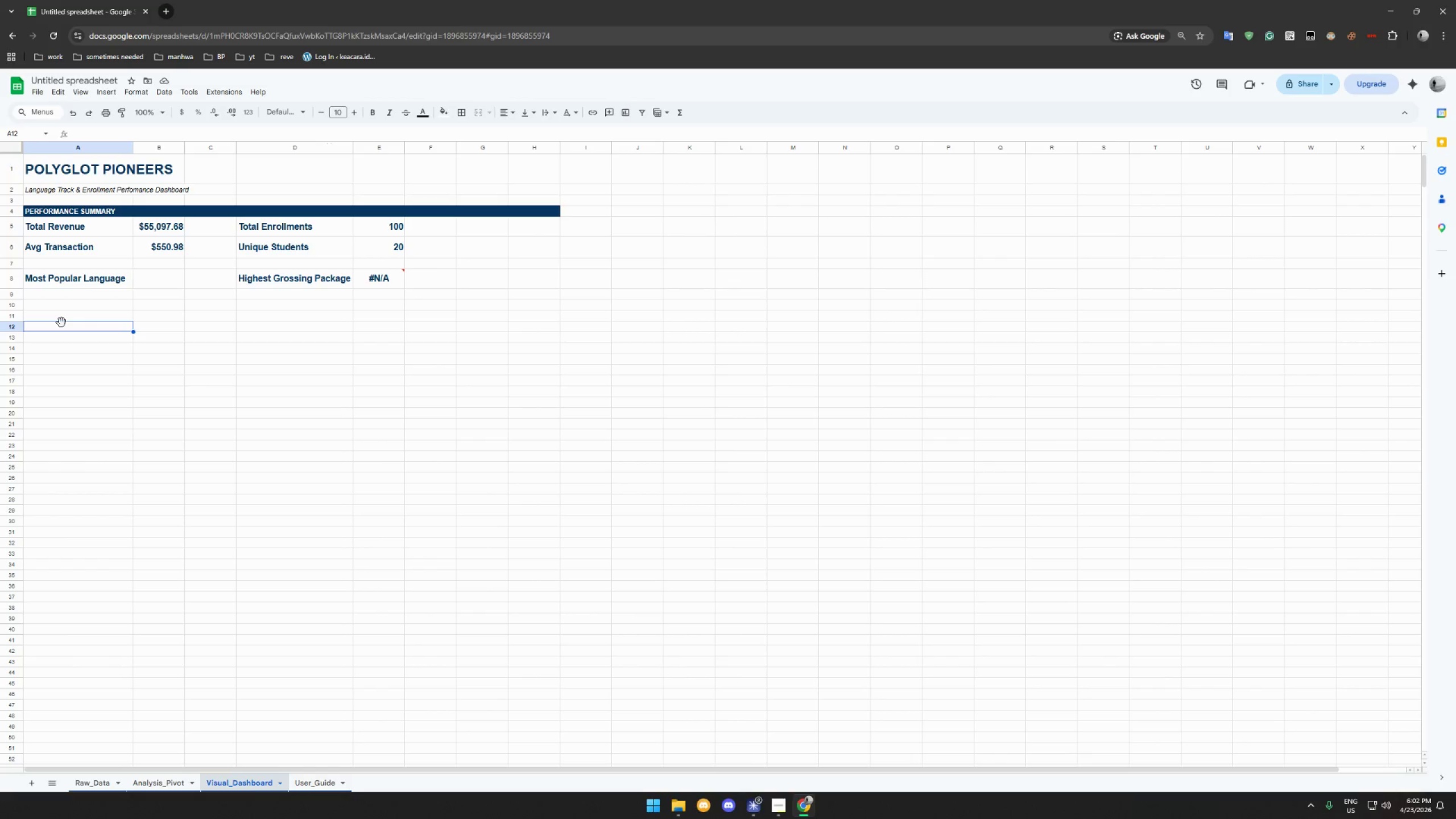 
left_click([56, 303])
 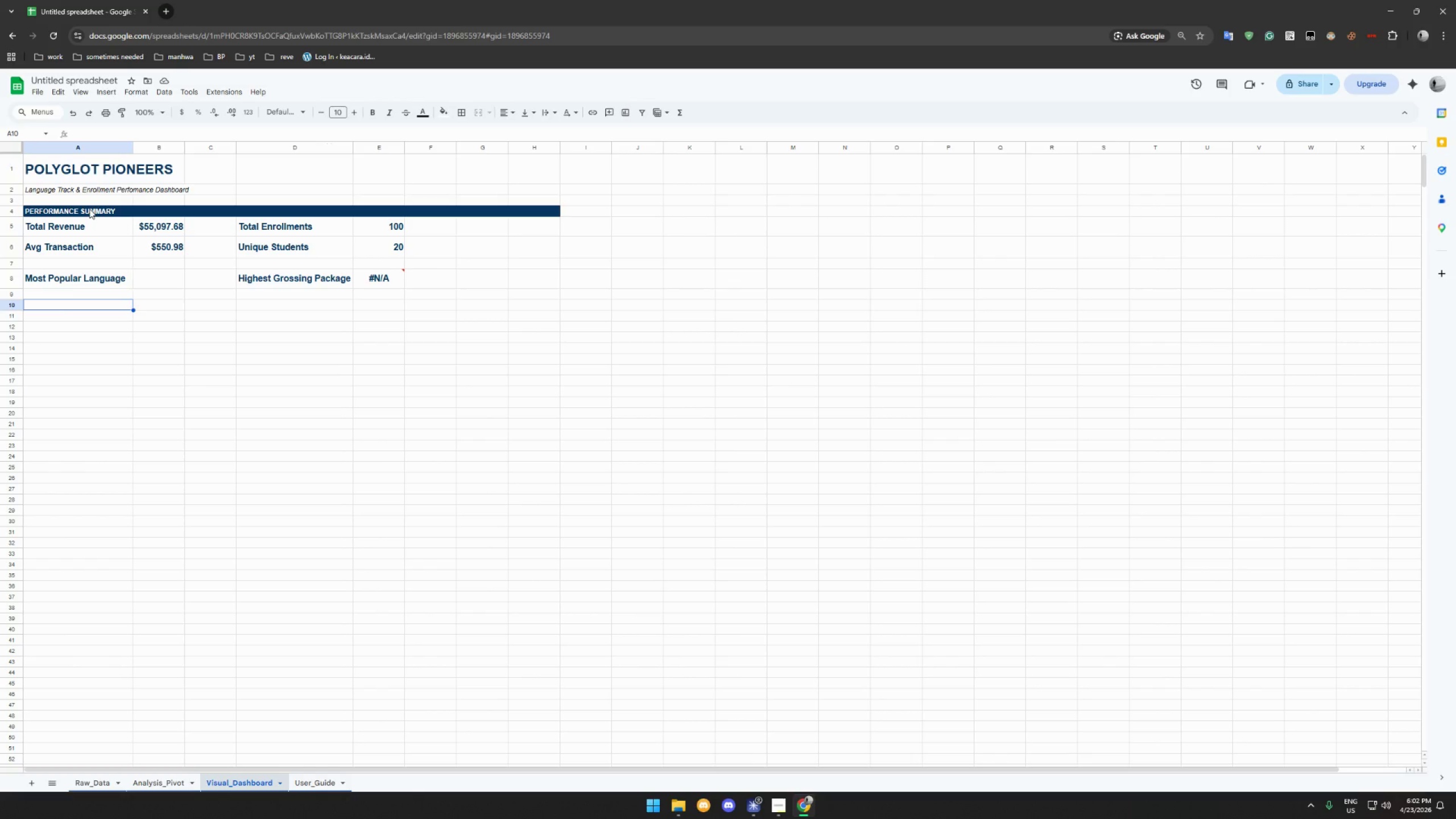 
left_click_drag(start_coordinate=[89, 209], to_coordinate=[544, 213])
 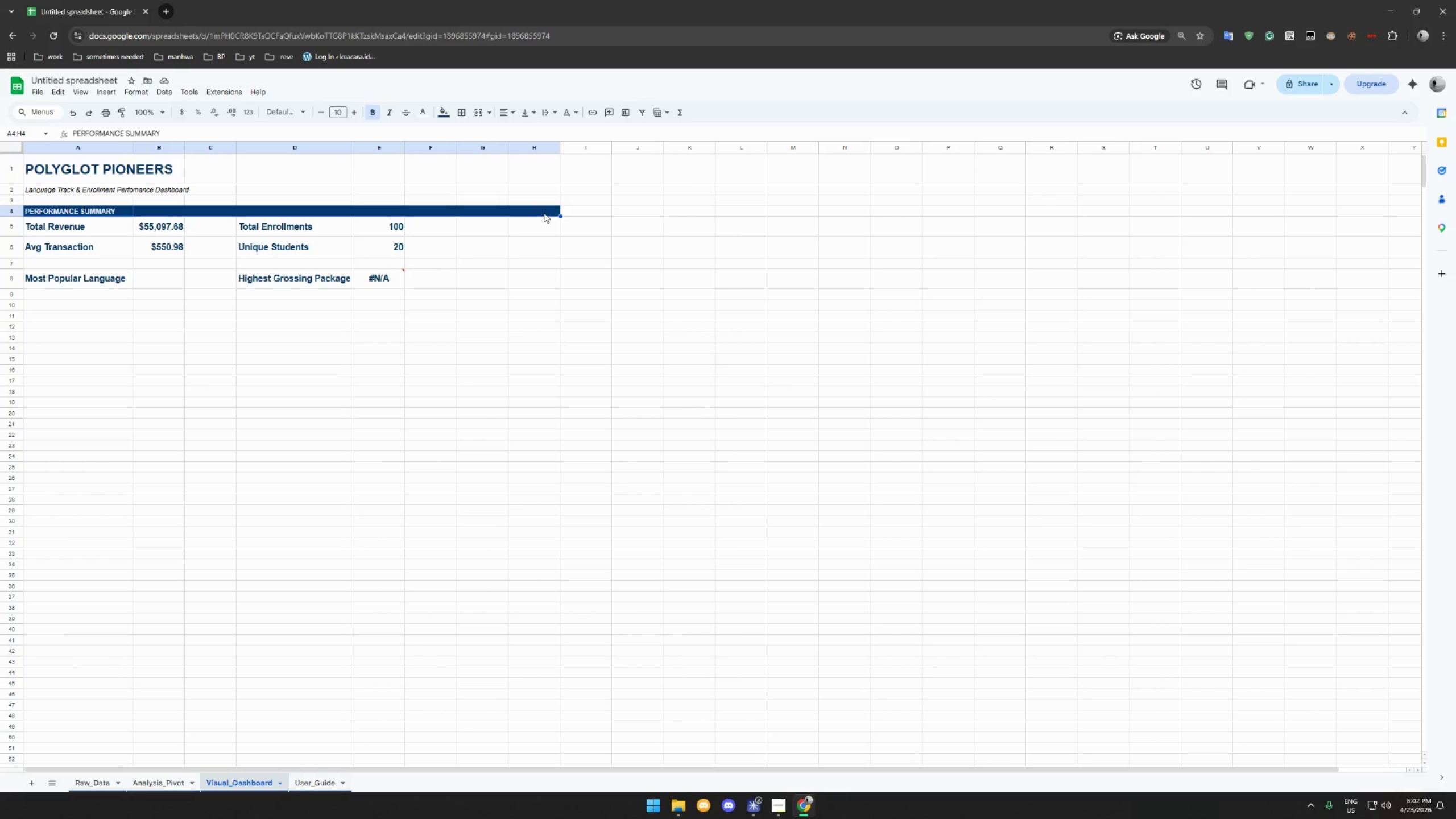 
key(Control+C)
 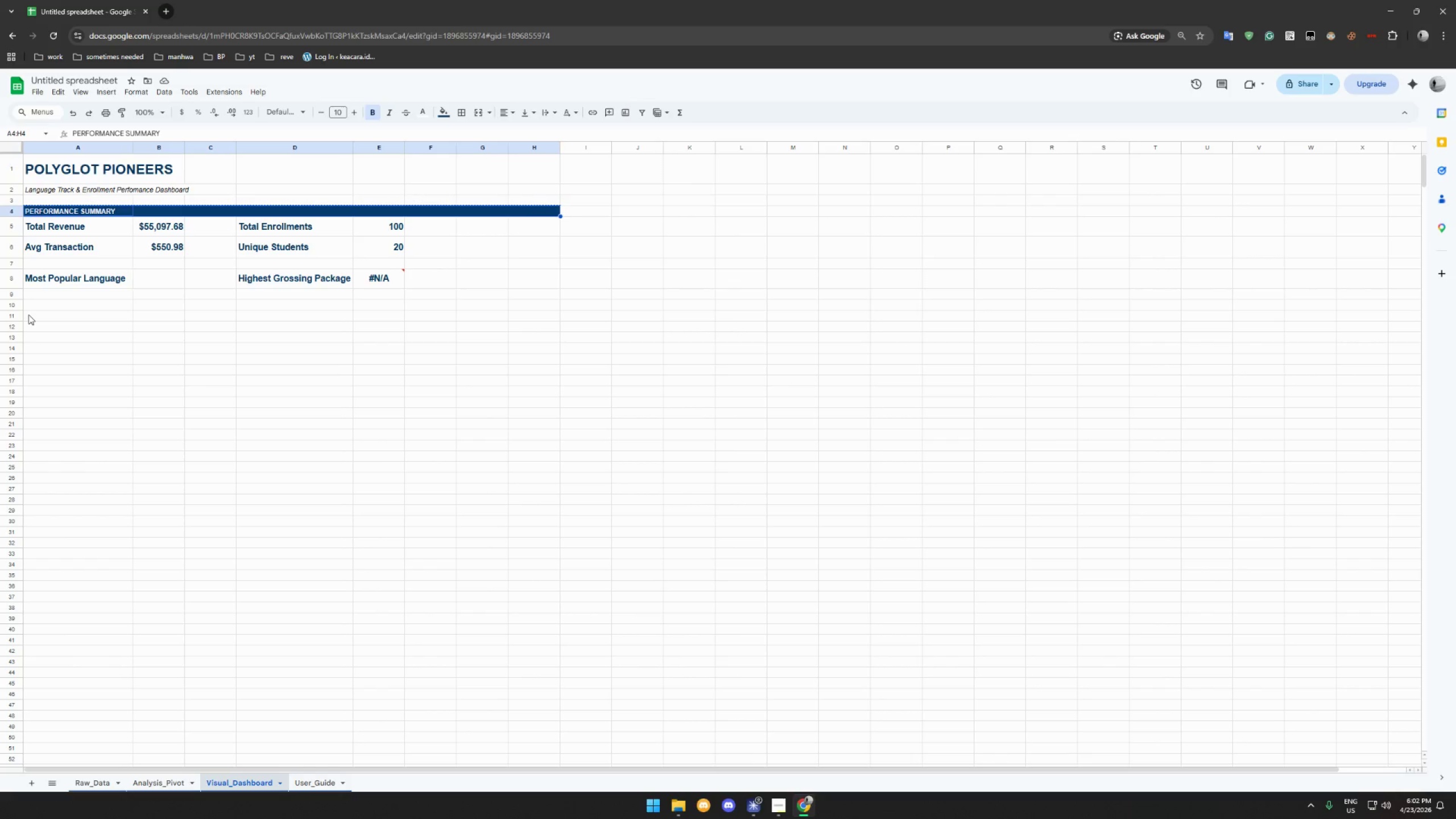 
left_click([28, 315])
 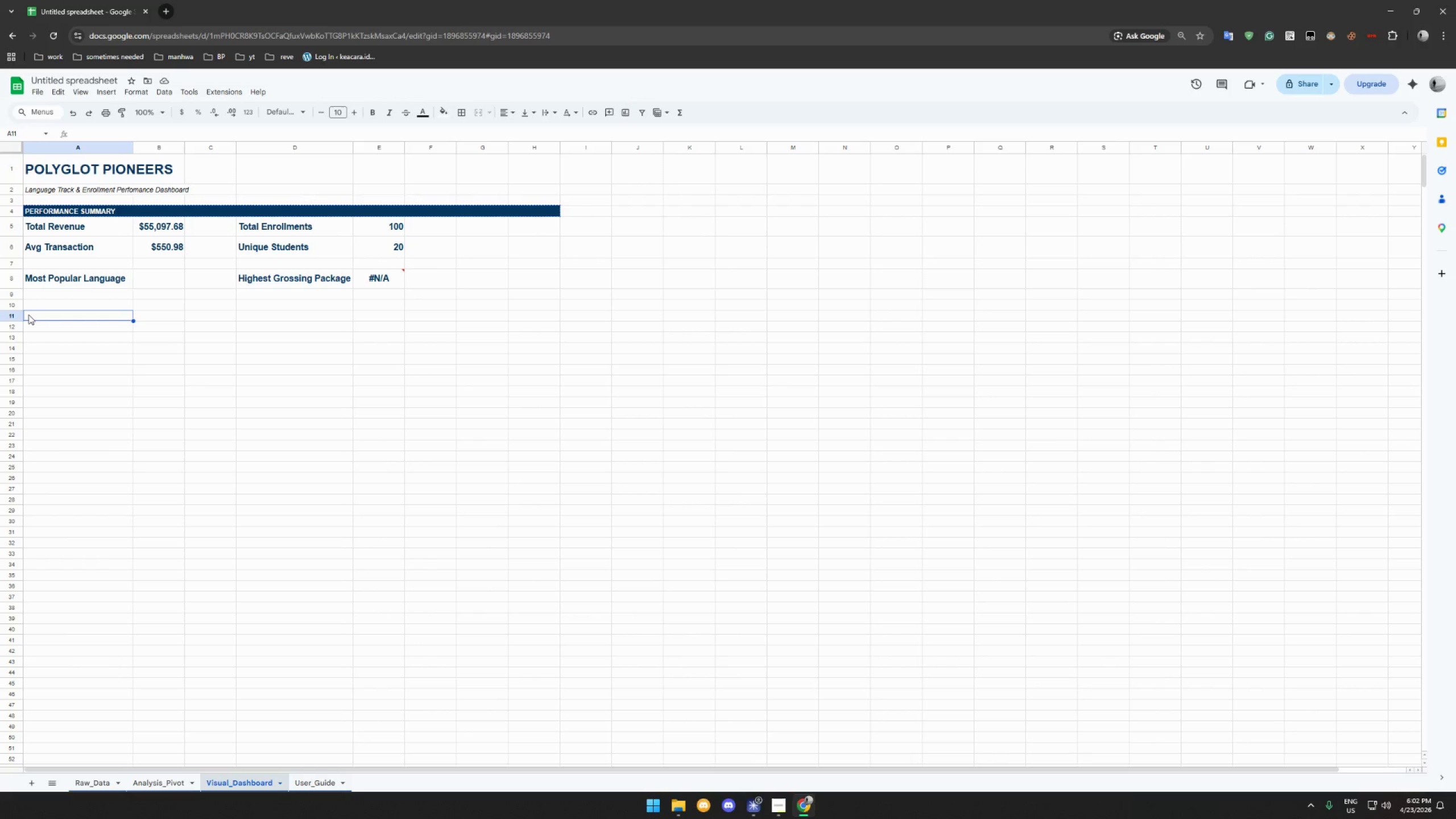 
key(Control+Z)
 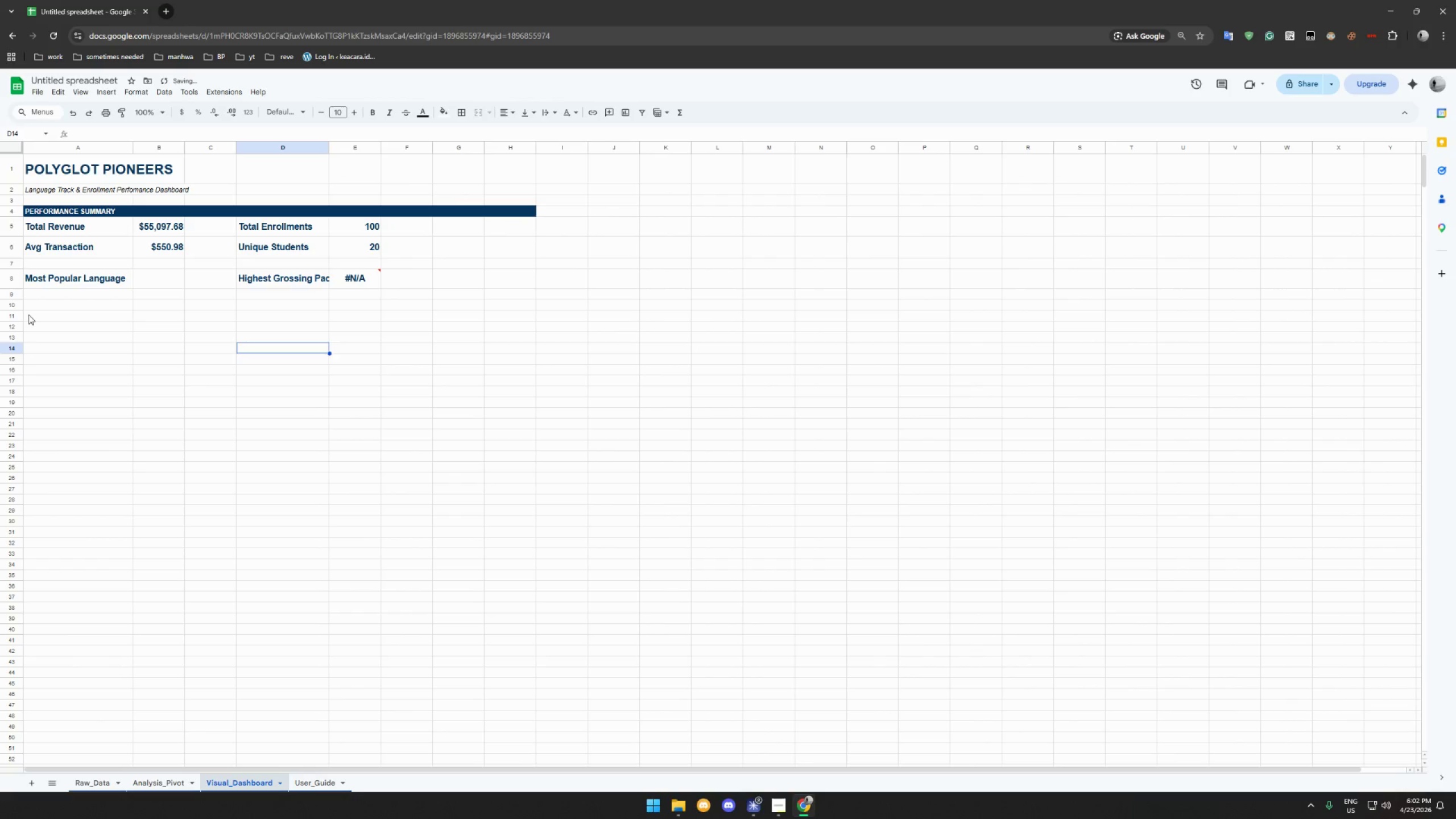 
key(Control+Z)
 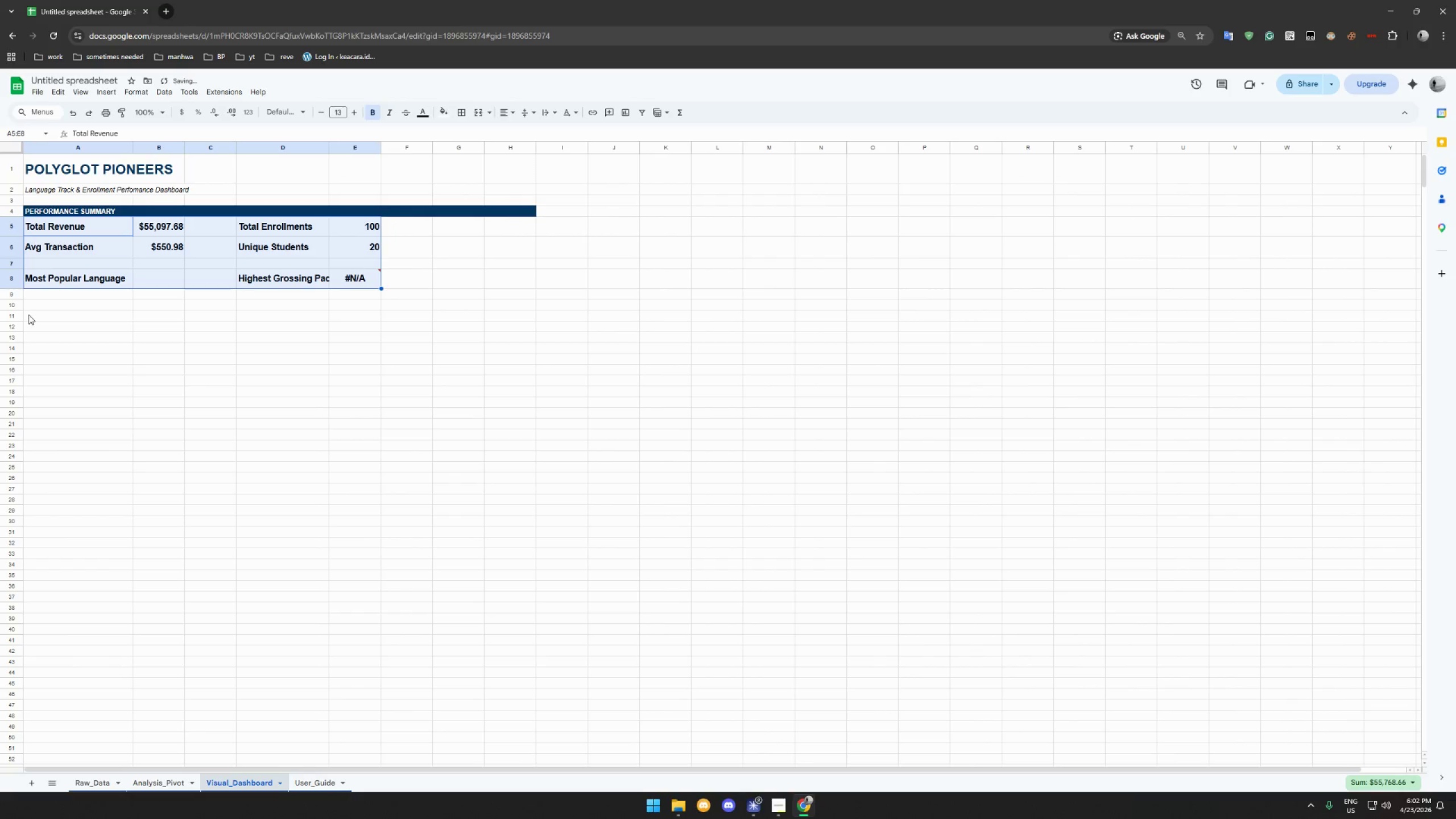 
key(Control+Z)
 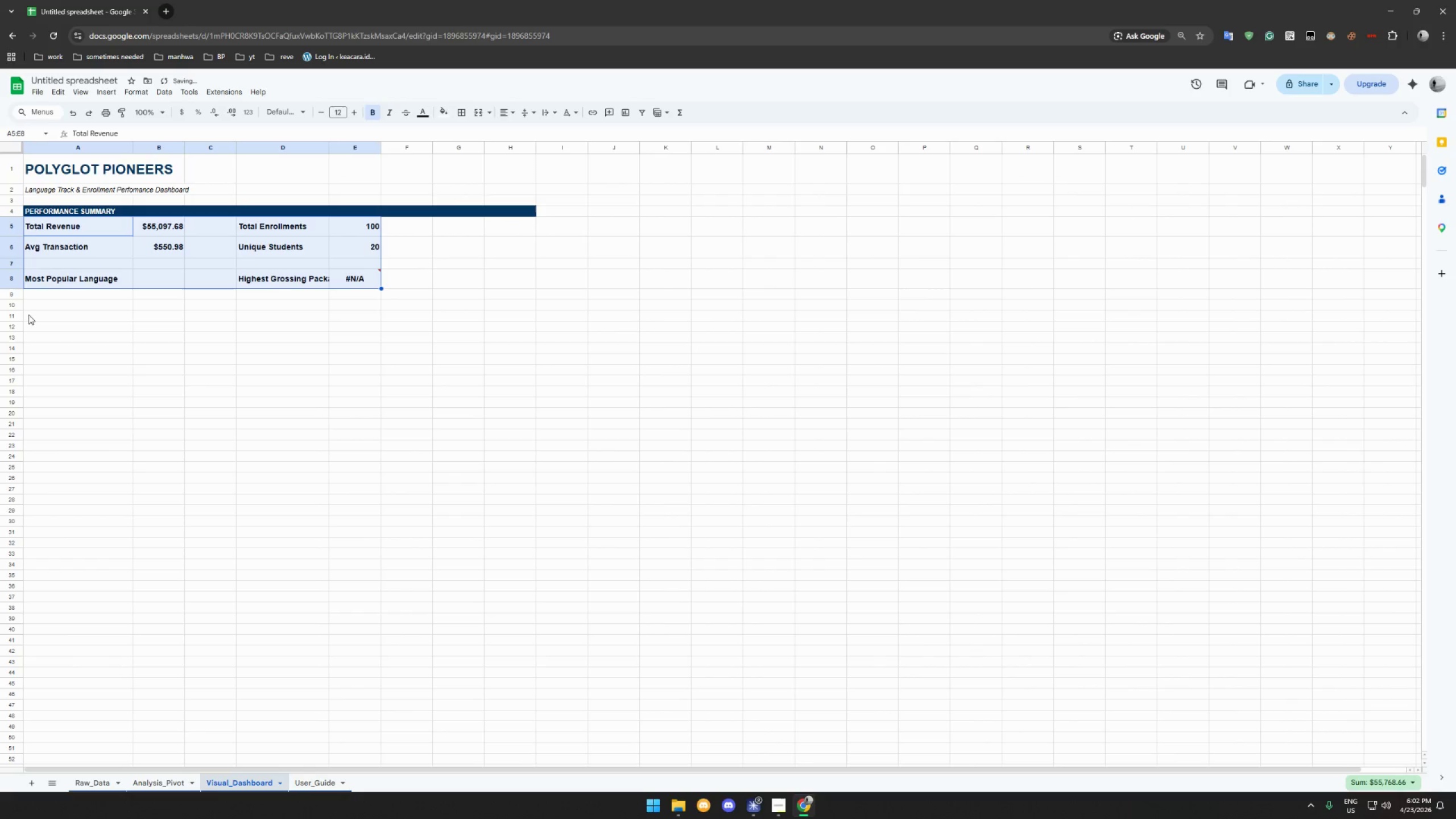 
key(Control+Z)
 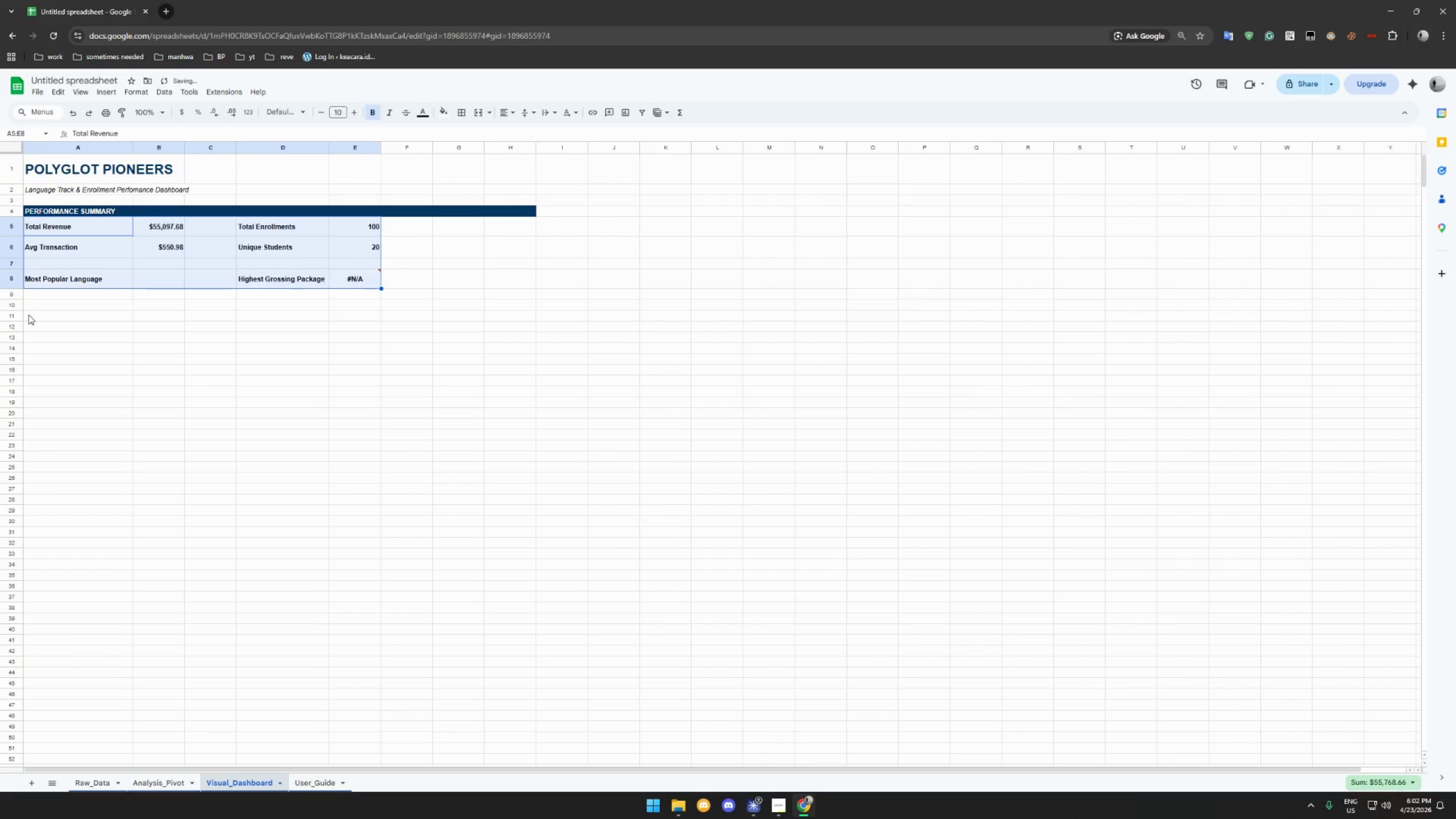 
key(Control+Z)
 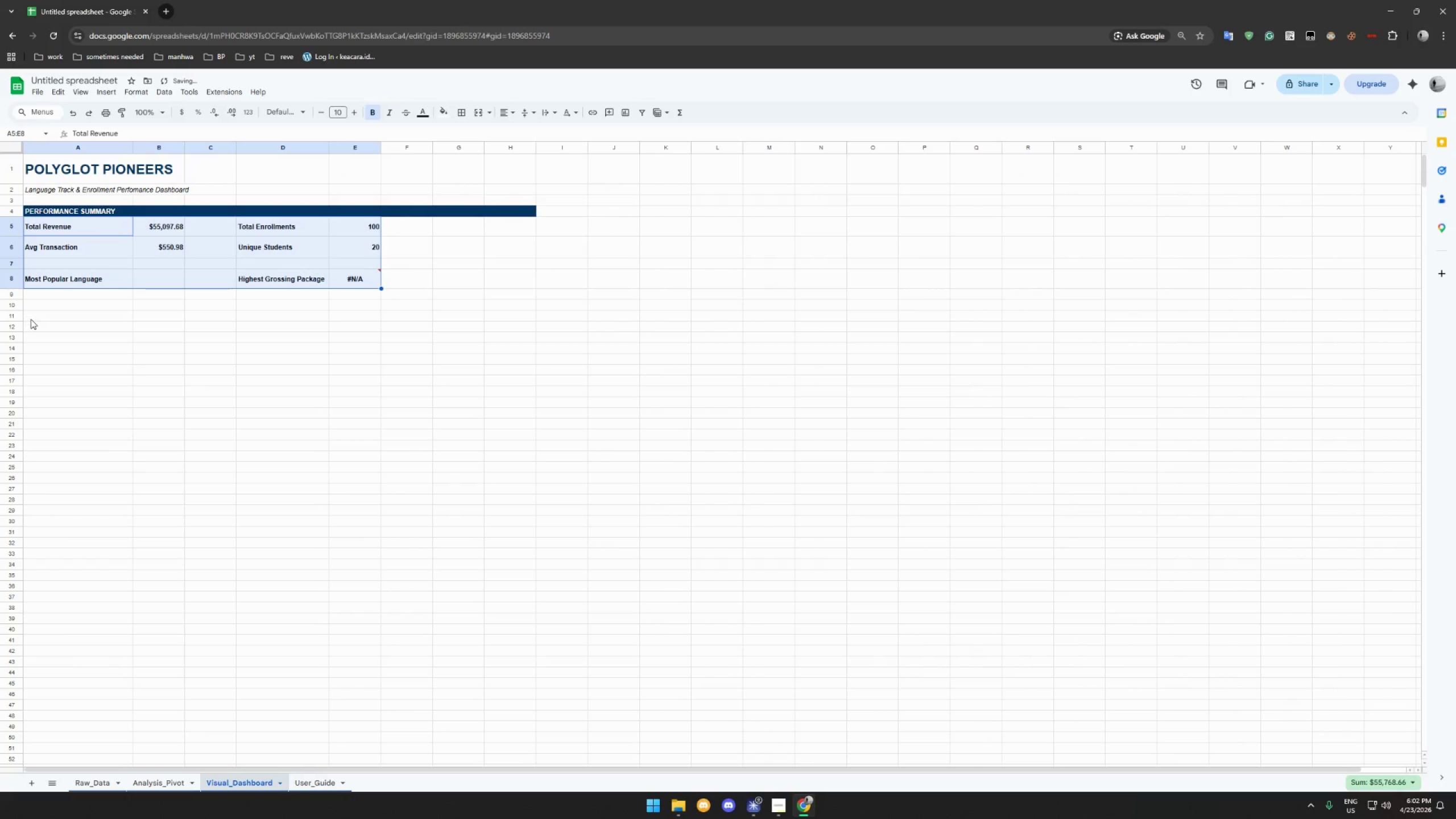 
left_click([31, 319])
 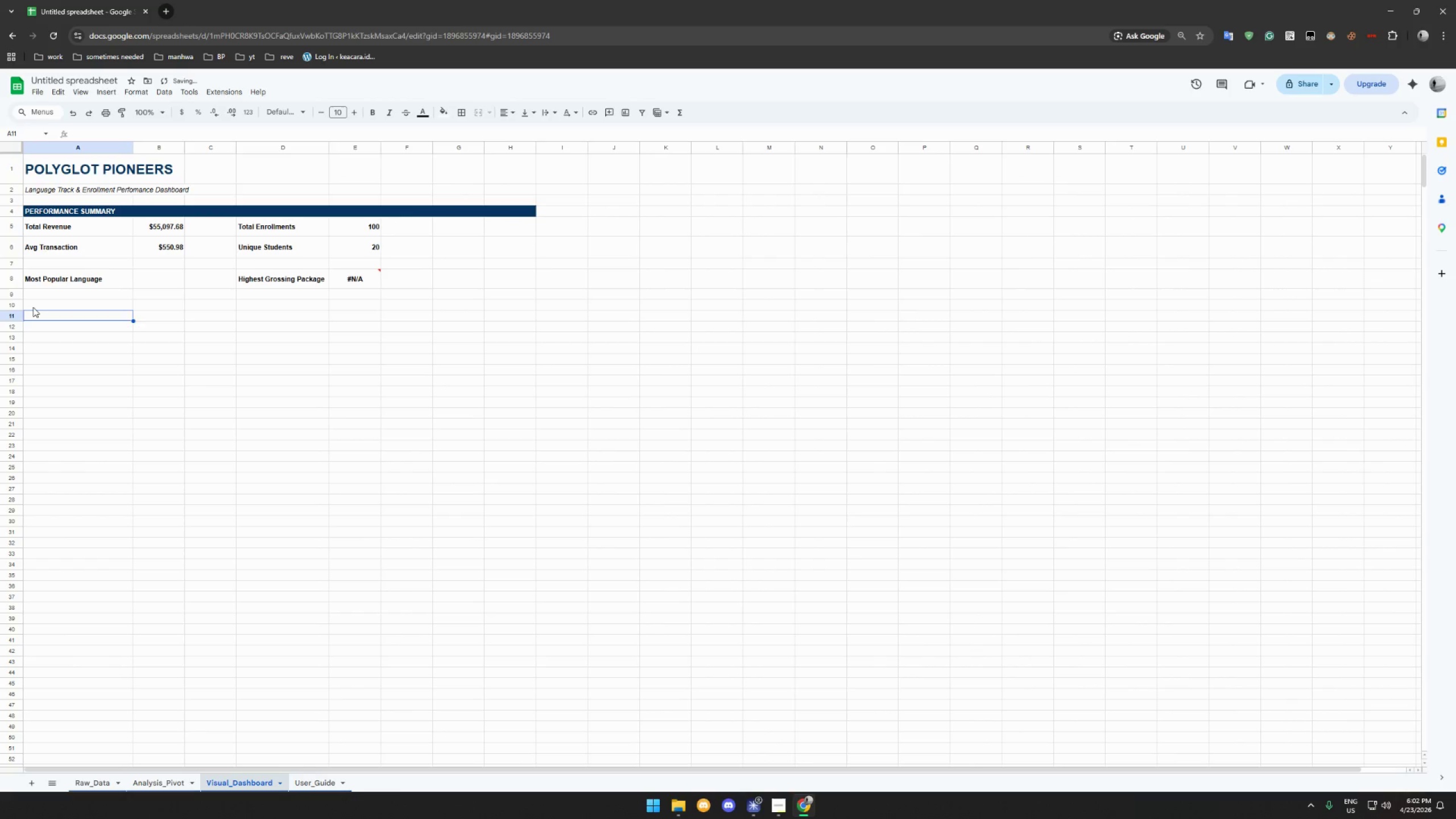 
left_click([34, 307])
 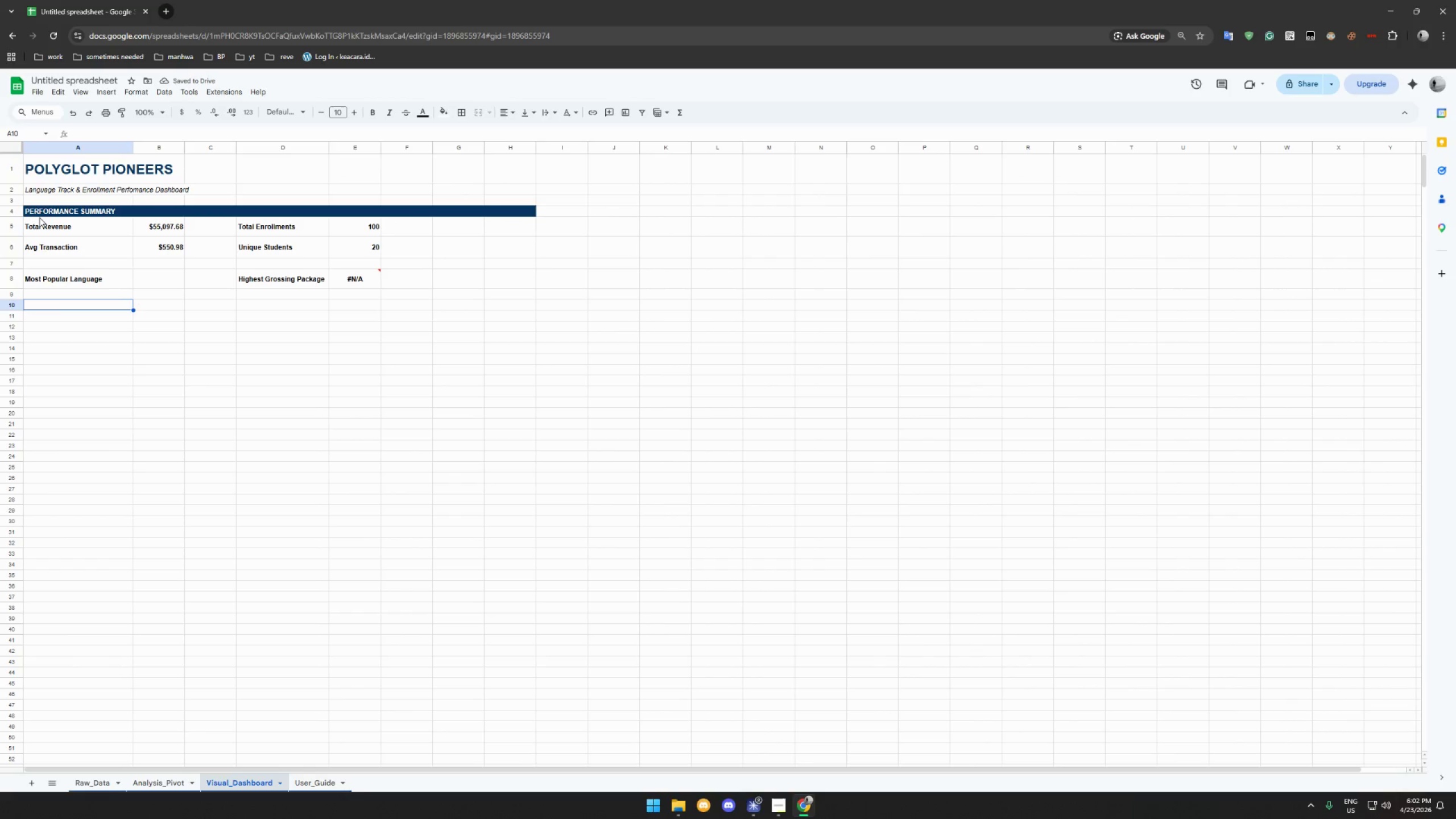 
left_click_drag(start_coordinate=[64, 211], to_coordinate=[522, 210])
 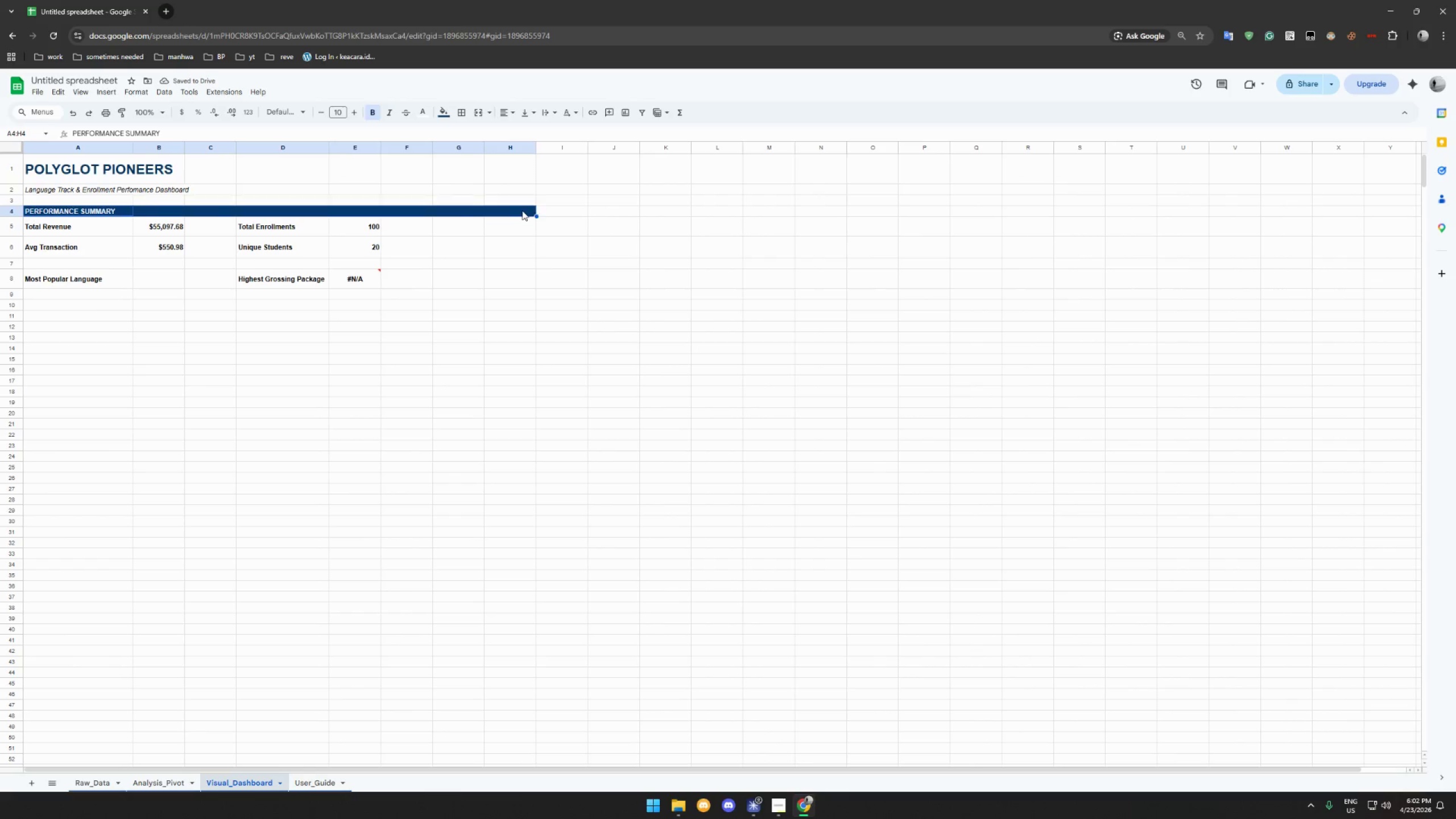 
key(Control+C)
 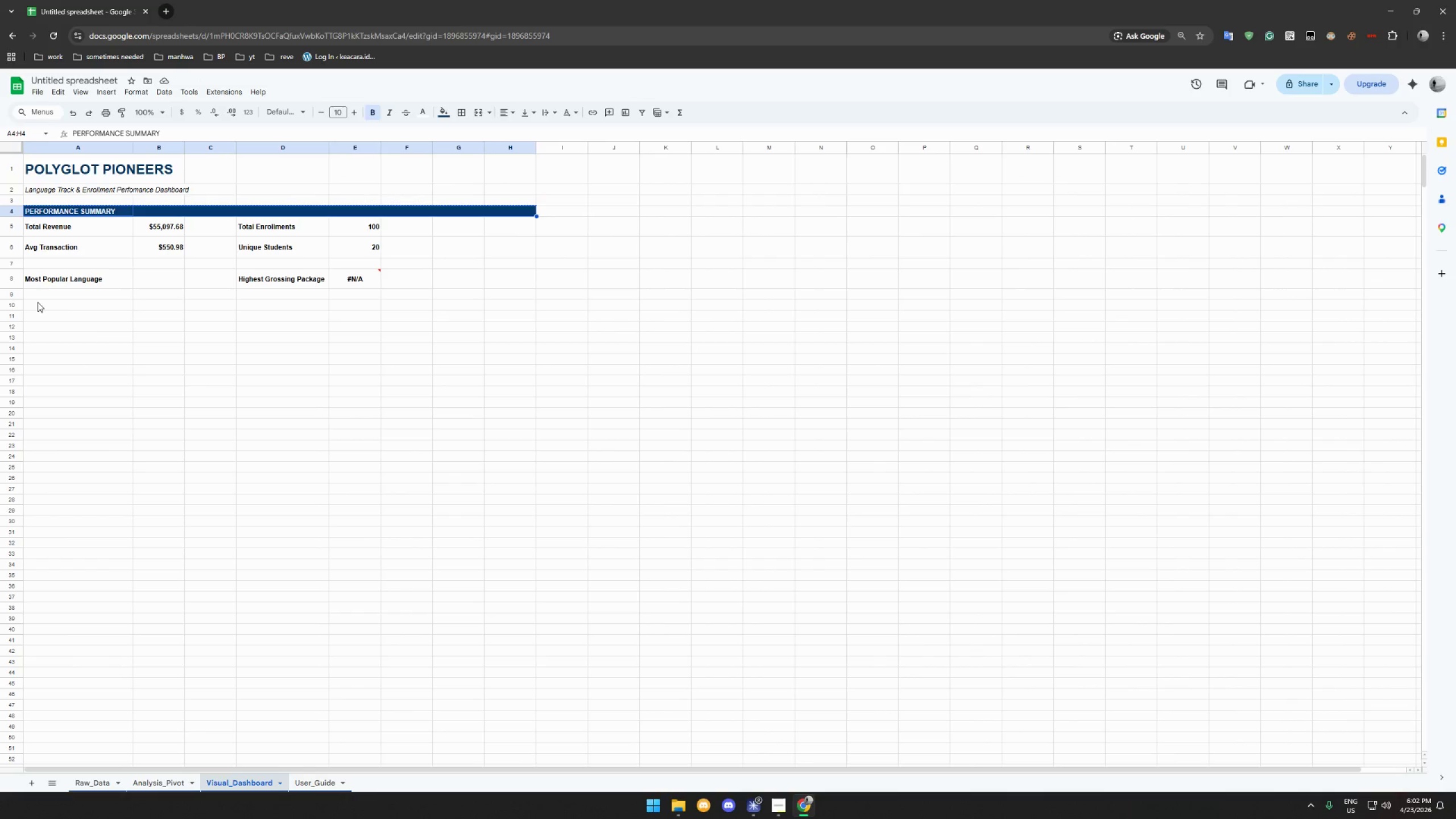 
left_click([38, 305])
 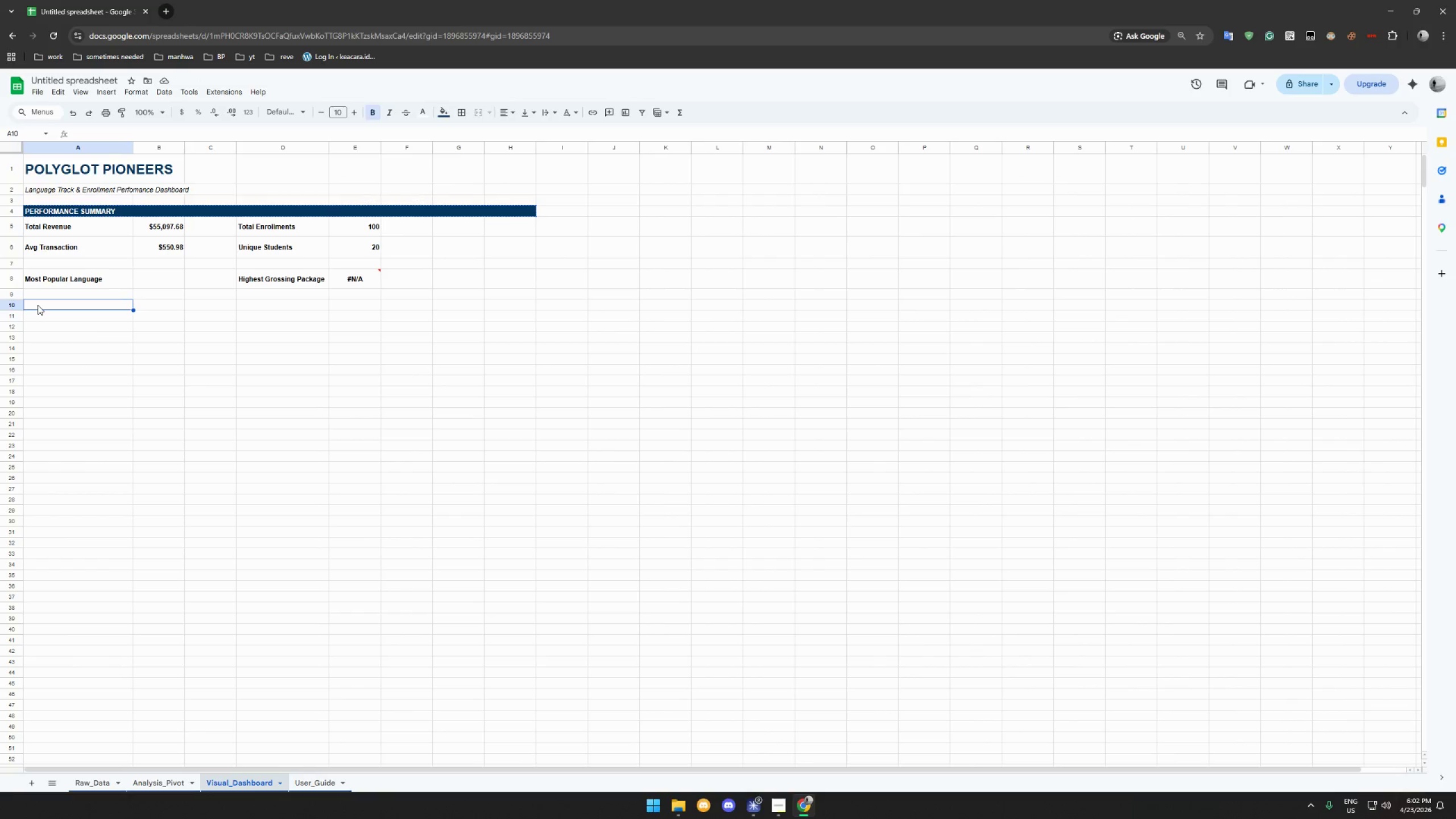 
key(Control+V)
 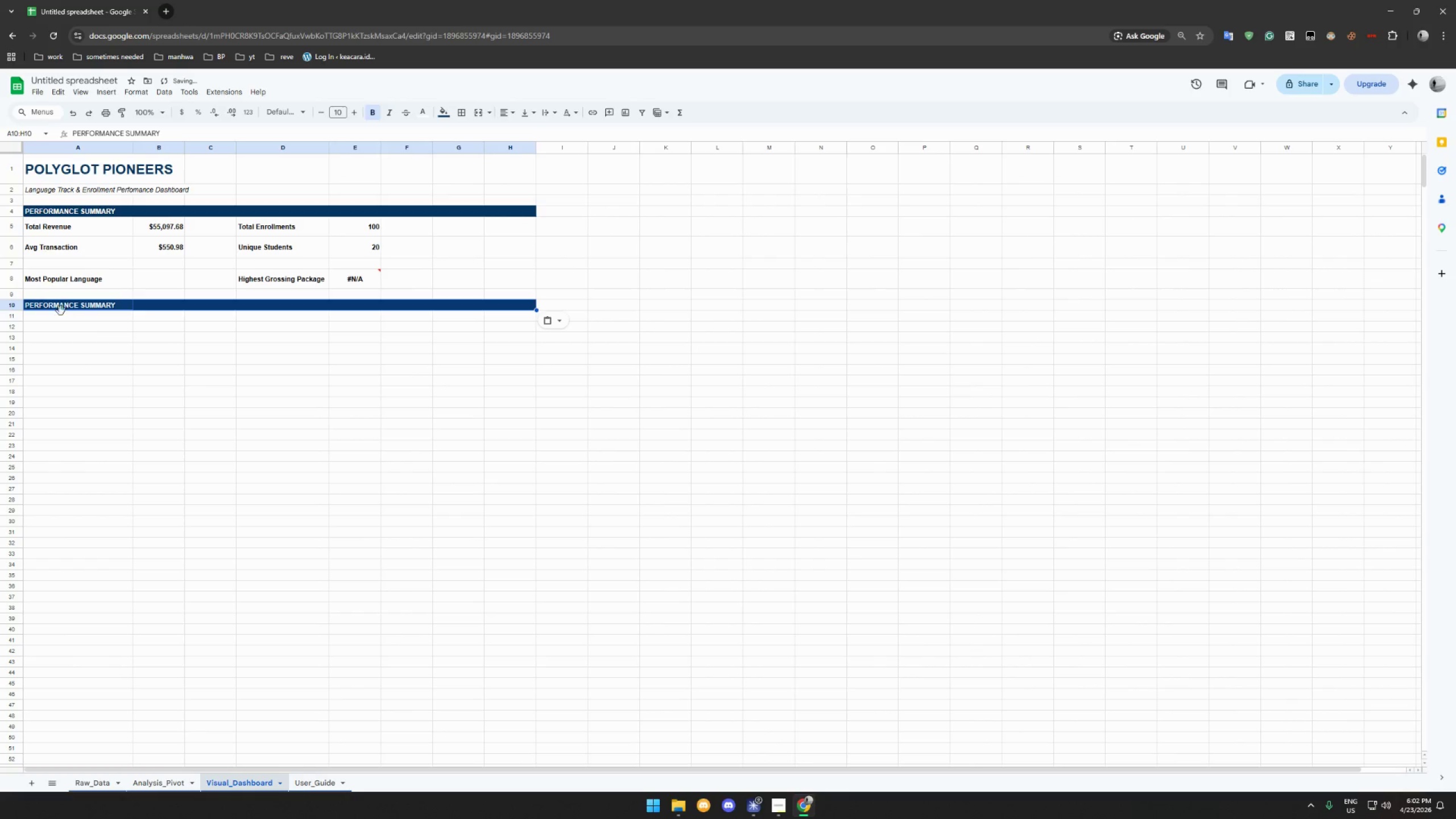 
left_click([56, 315])
 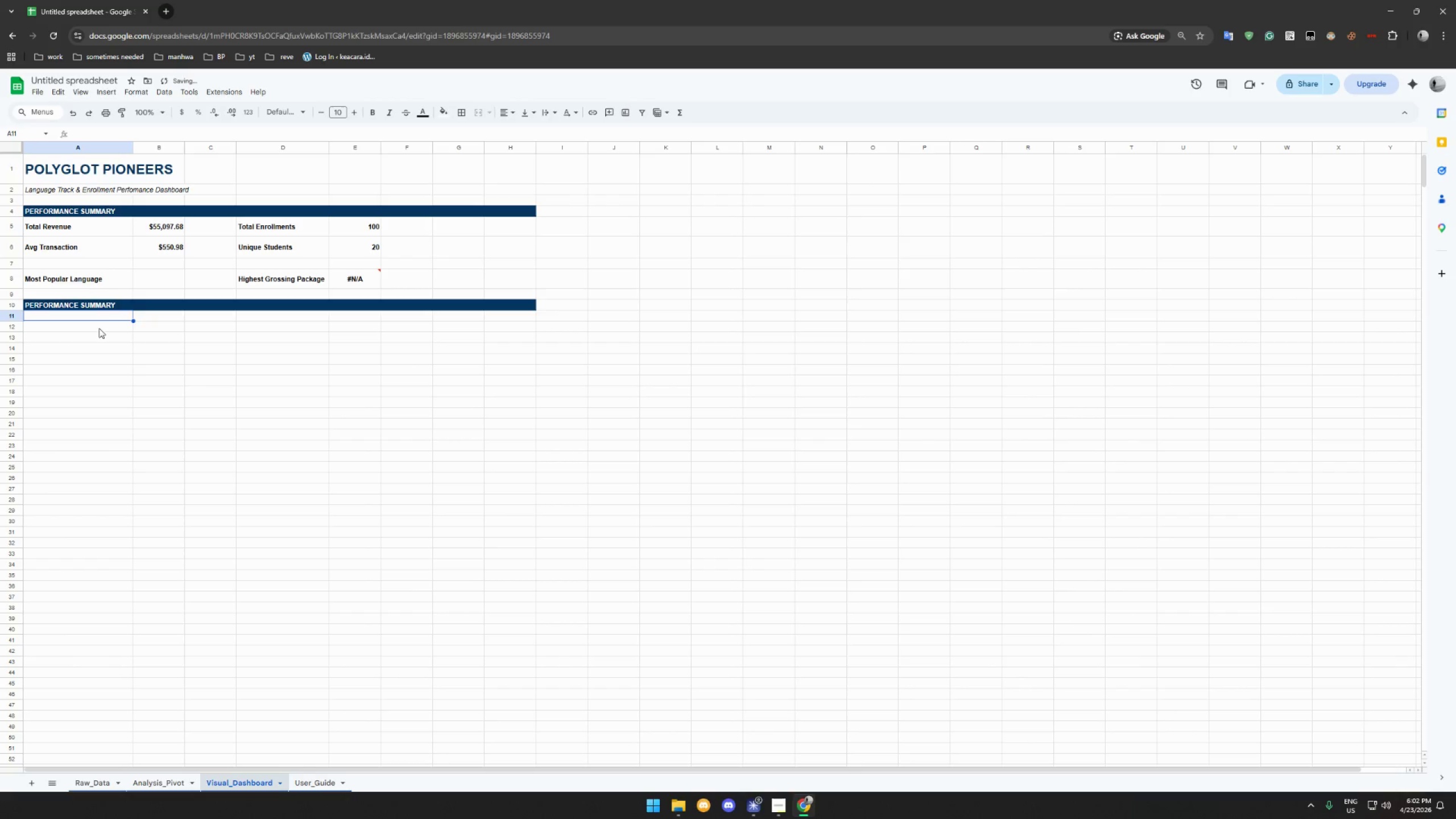 
left_click_drag(start_coordinate=[111, 316], to_coordinate=[512, 313])
 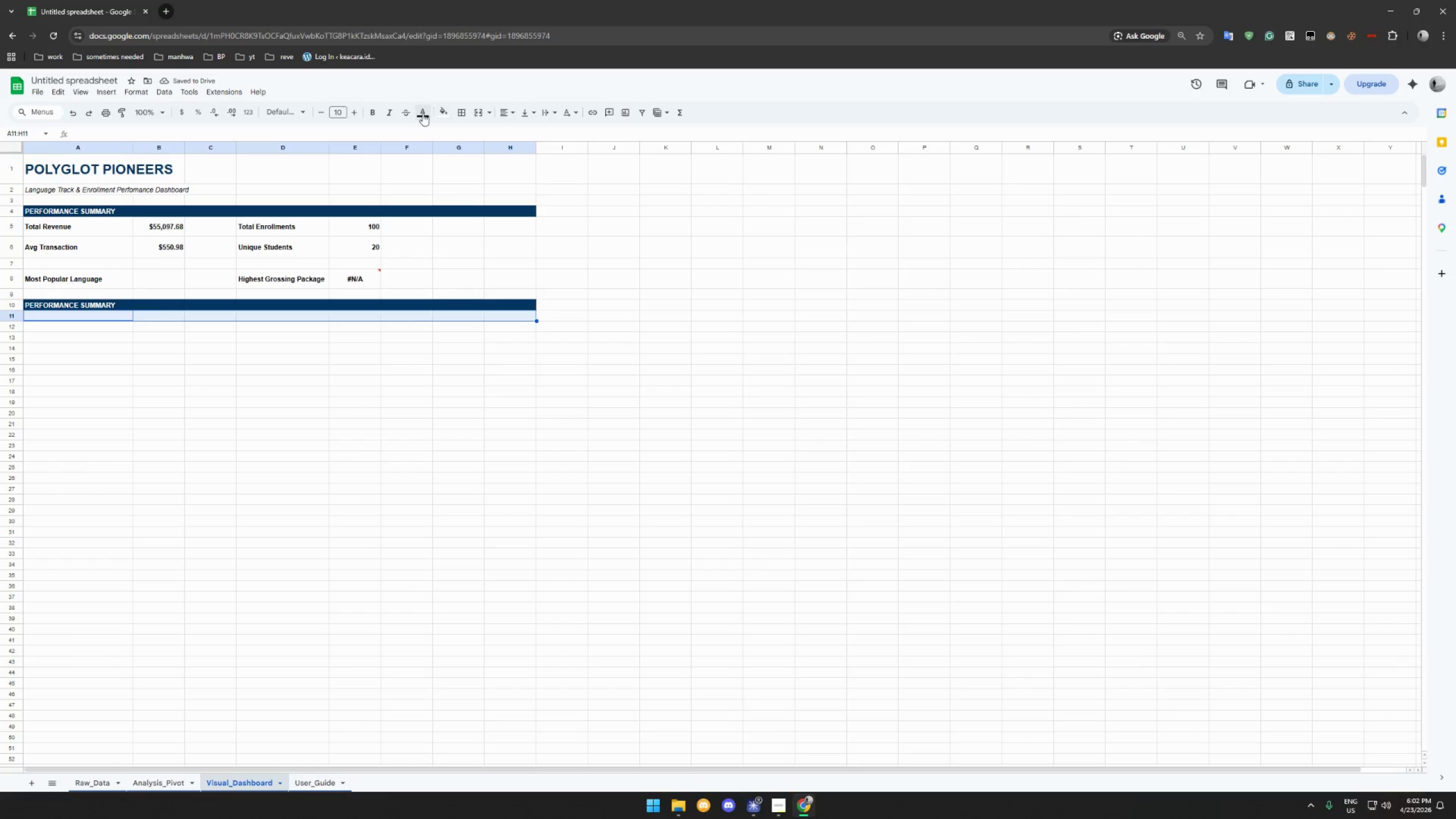 
left_click([421, 114])
 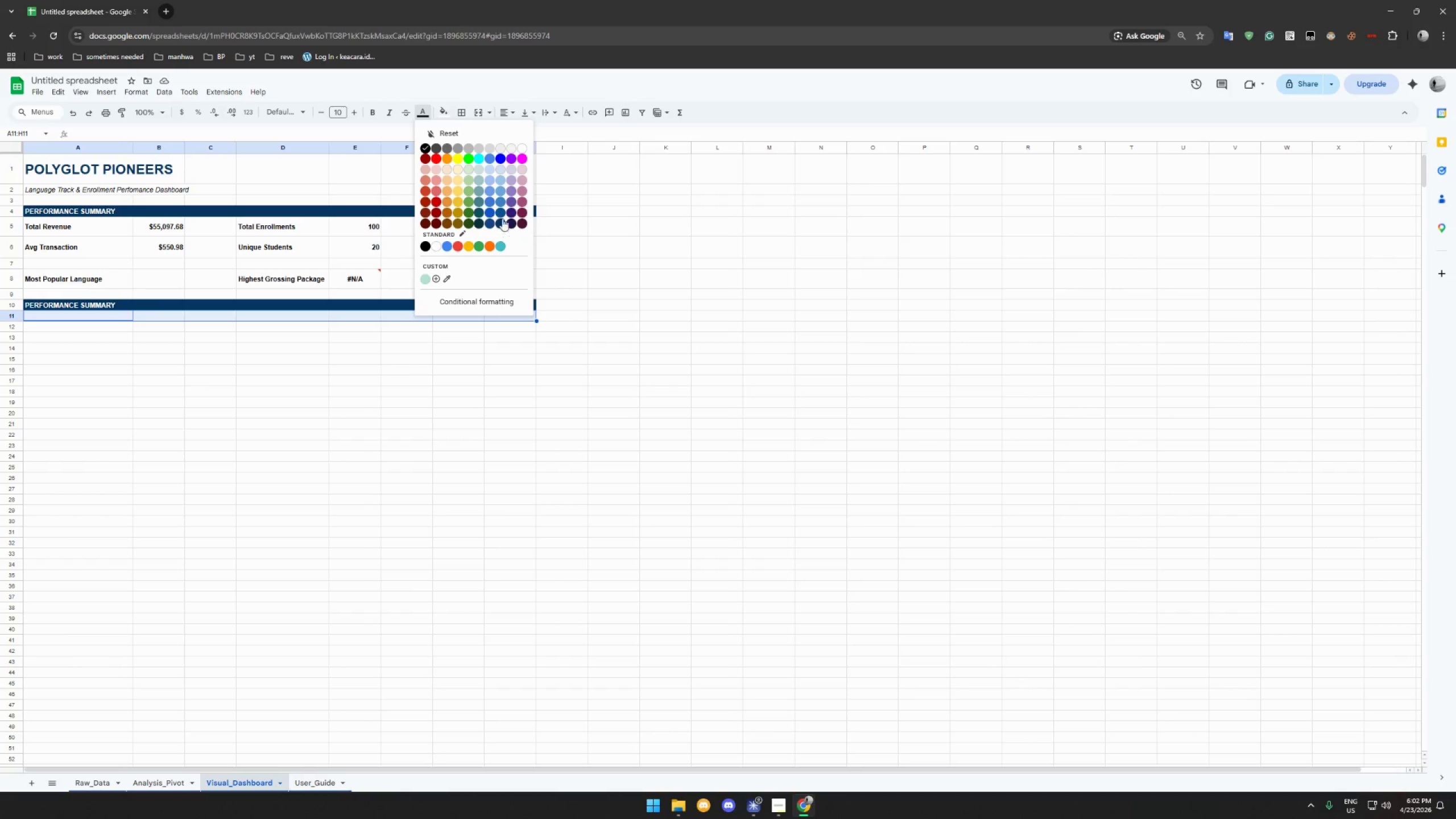 
left_click([502, 215])
 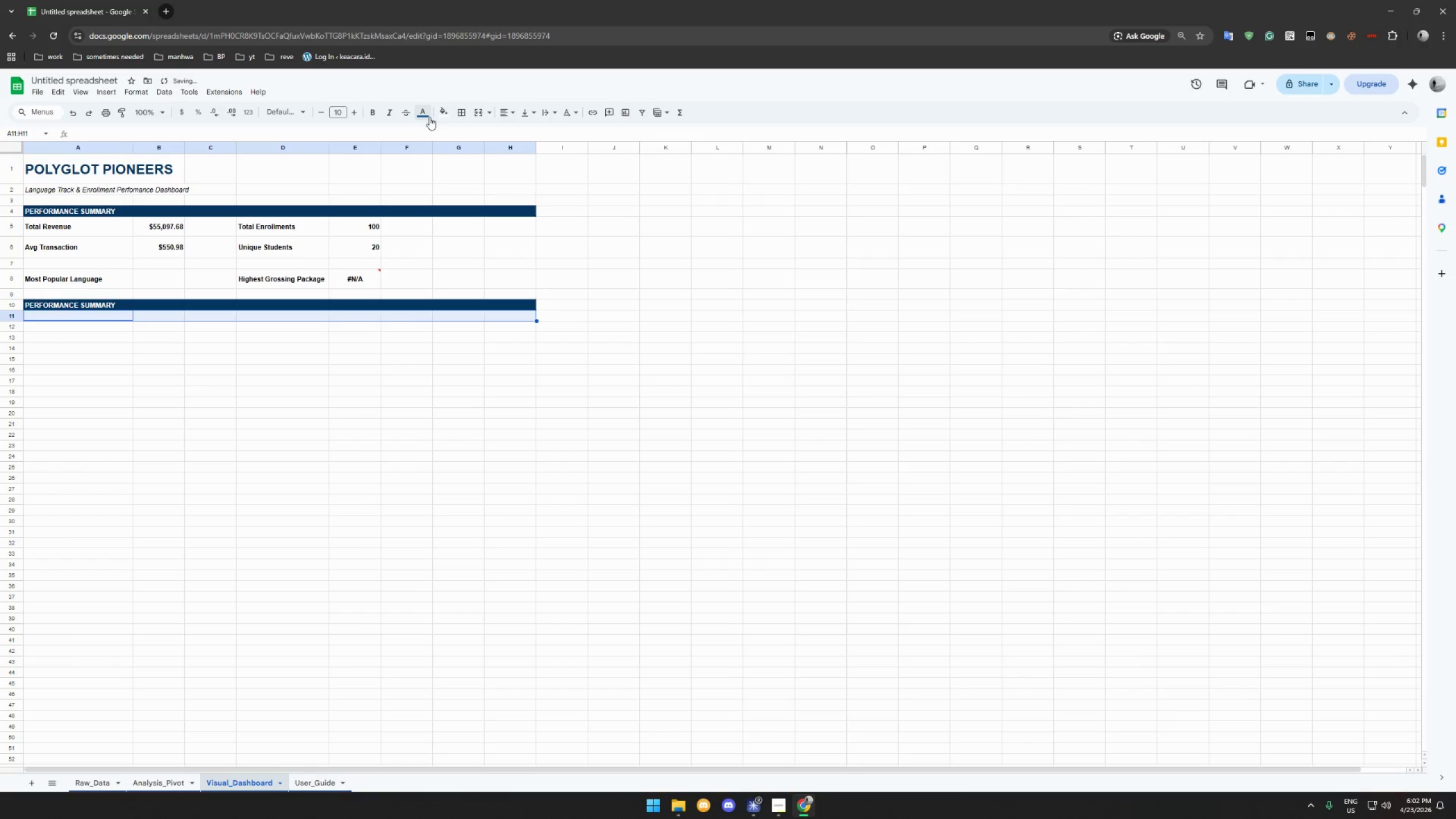 
left_click([450, 112])
 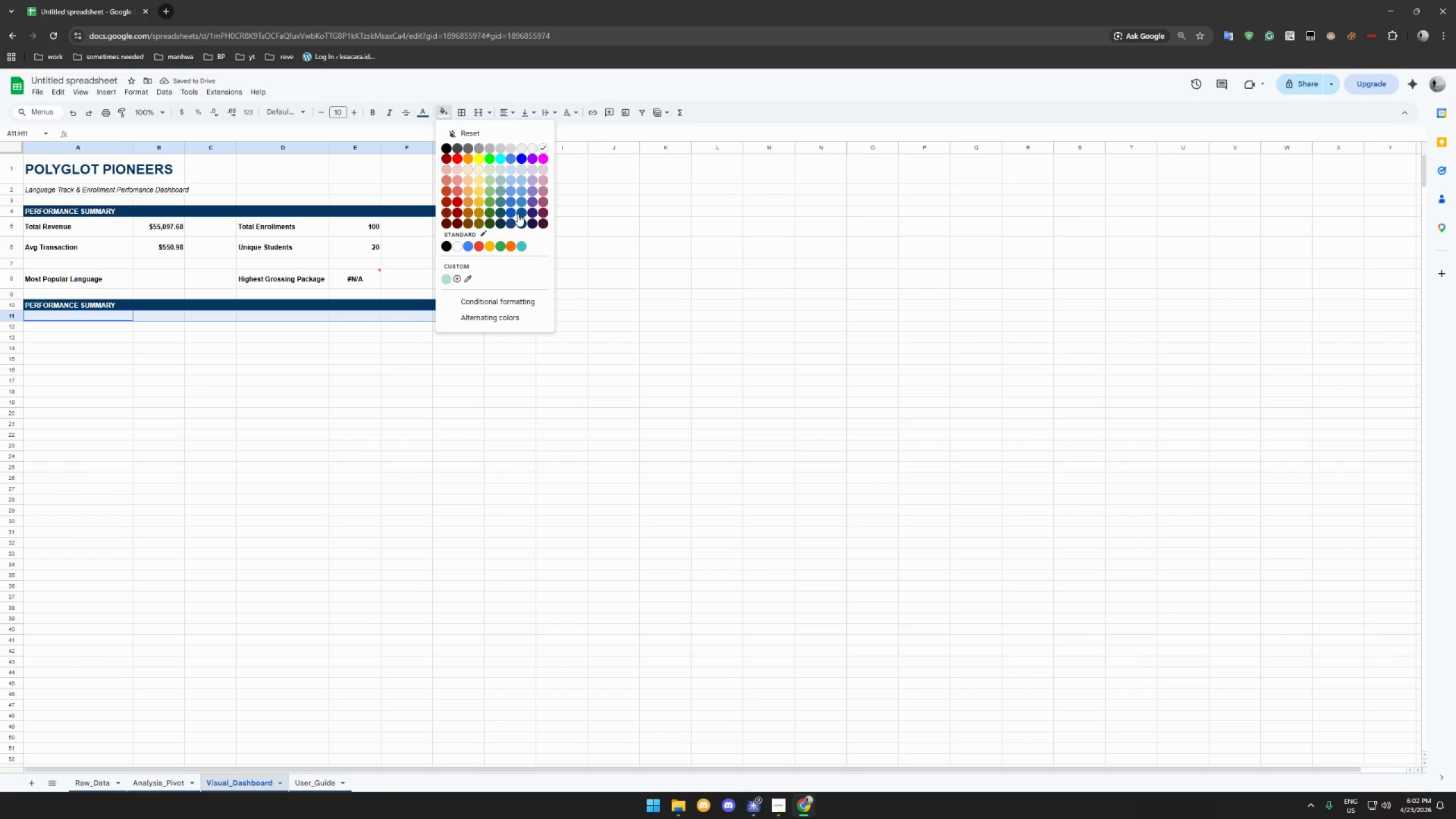 
left_click([509, 213])
 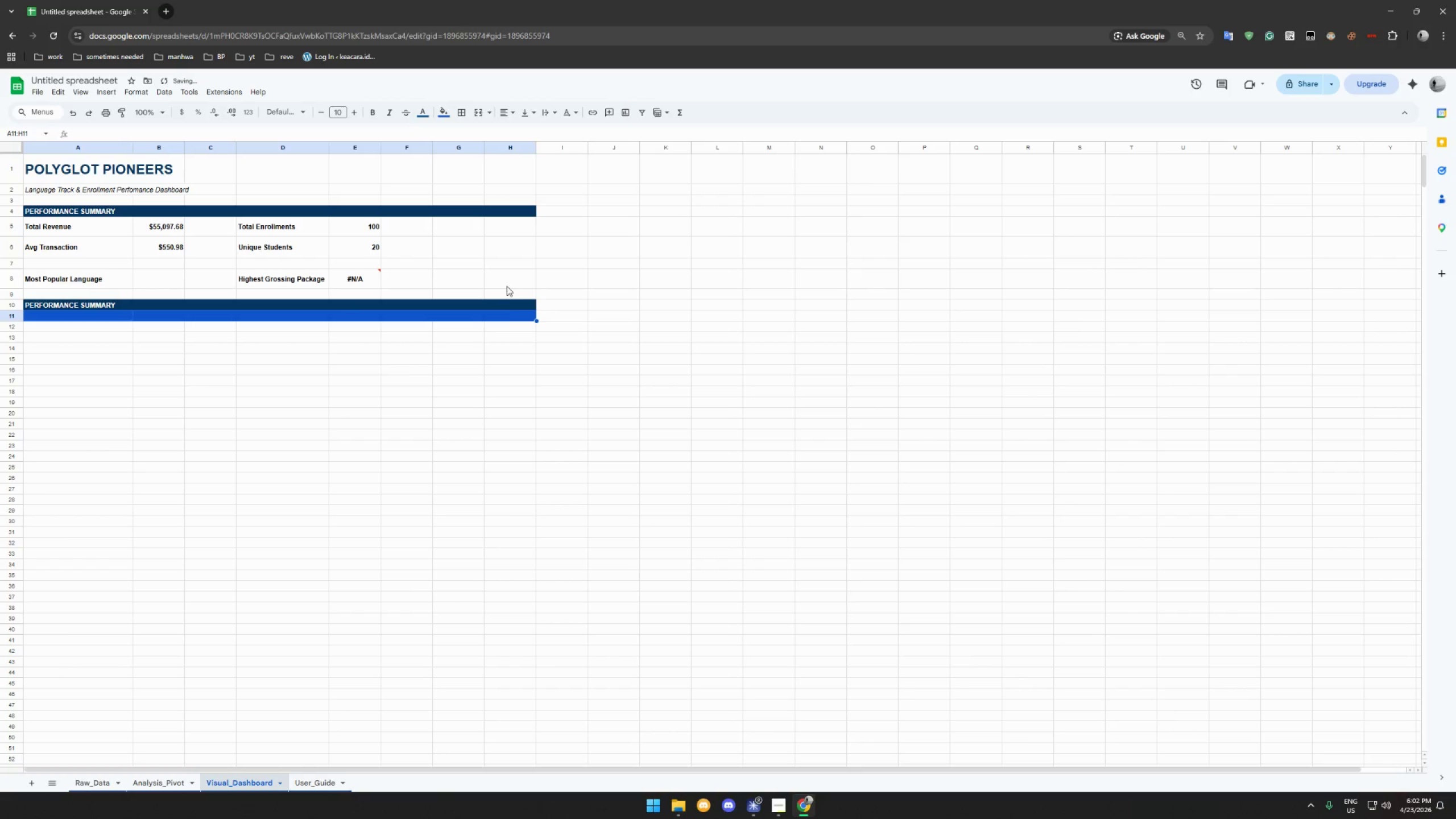 
left_click([507, 341])
 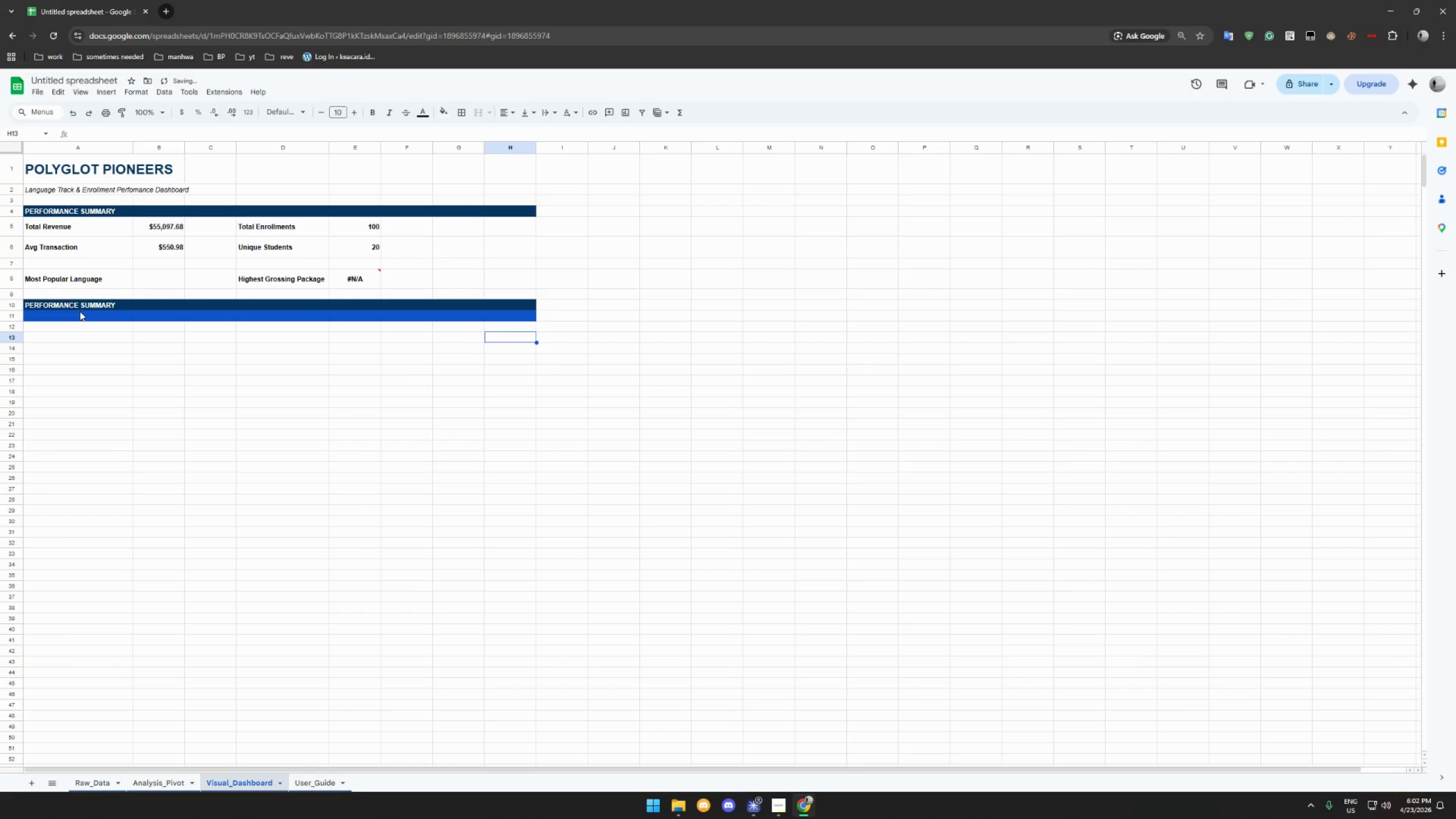 
left_click_drag(start_coordinate=[73, 314], to_coordinate=[526, 313])
 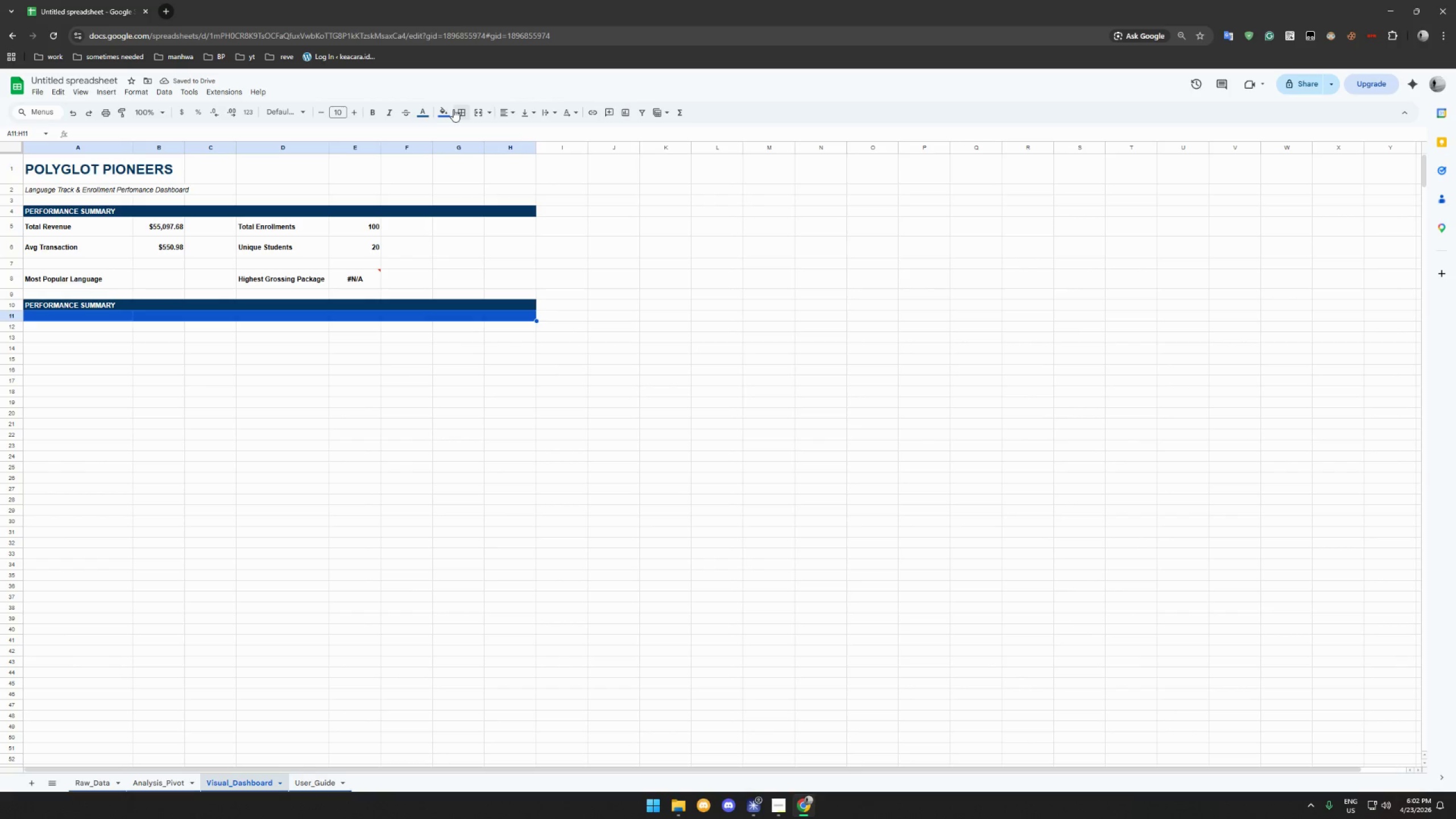 
left_click([448, 110])
 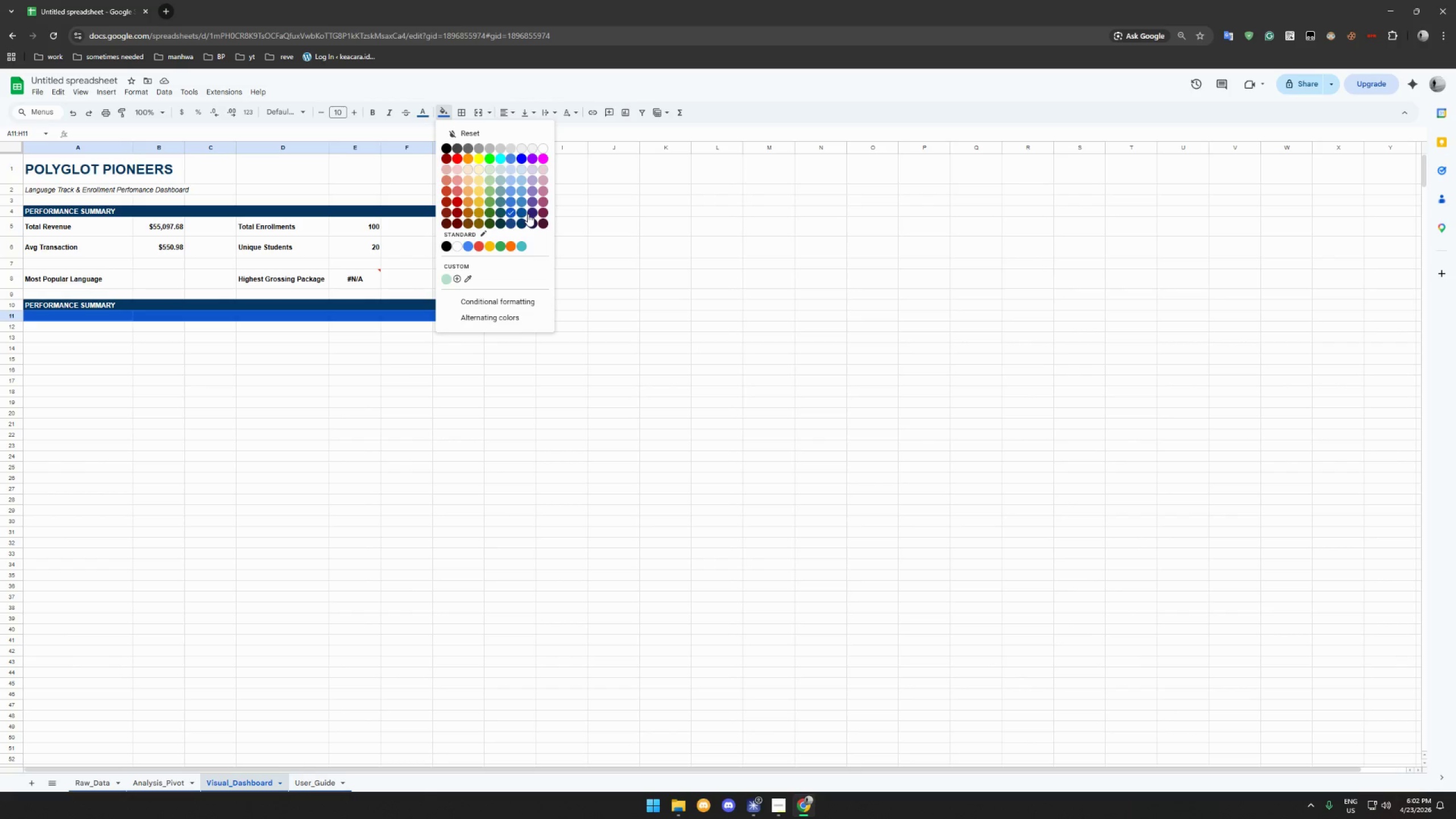 
left_click([522, 212])
 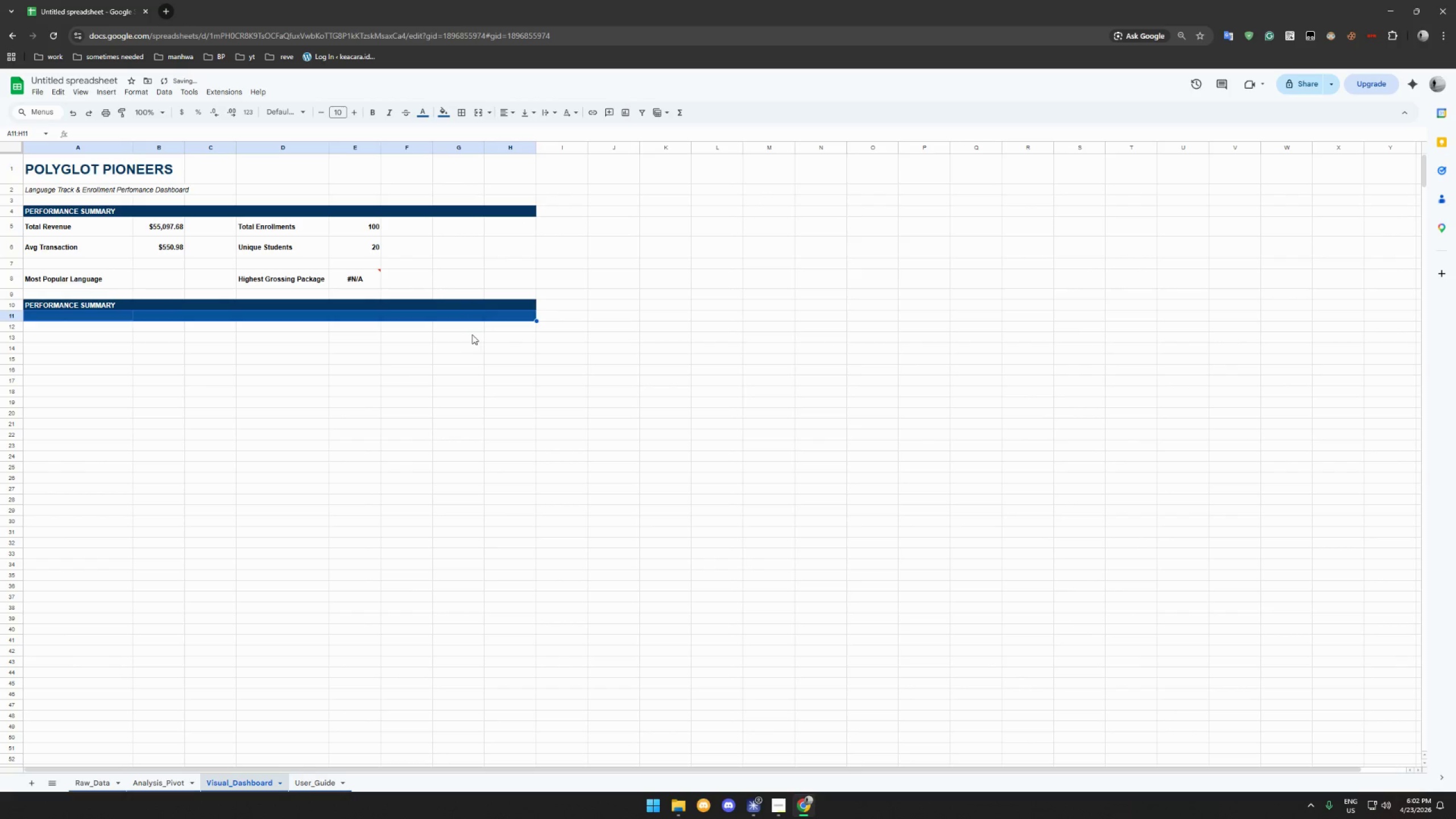 
left_click([473, 337])
 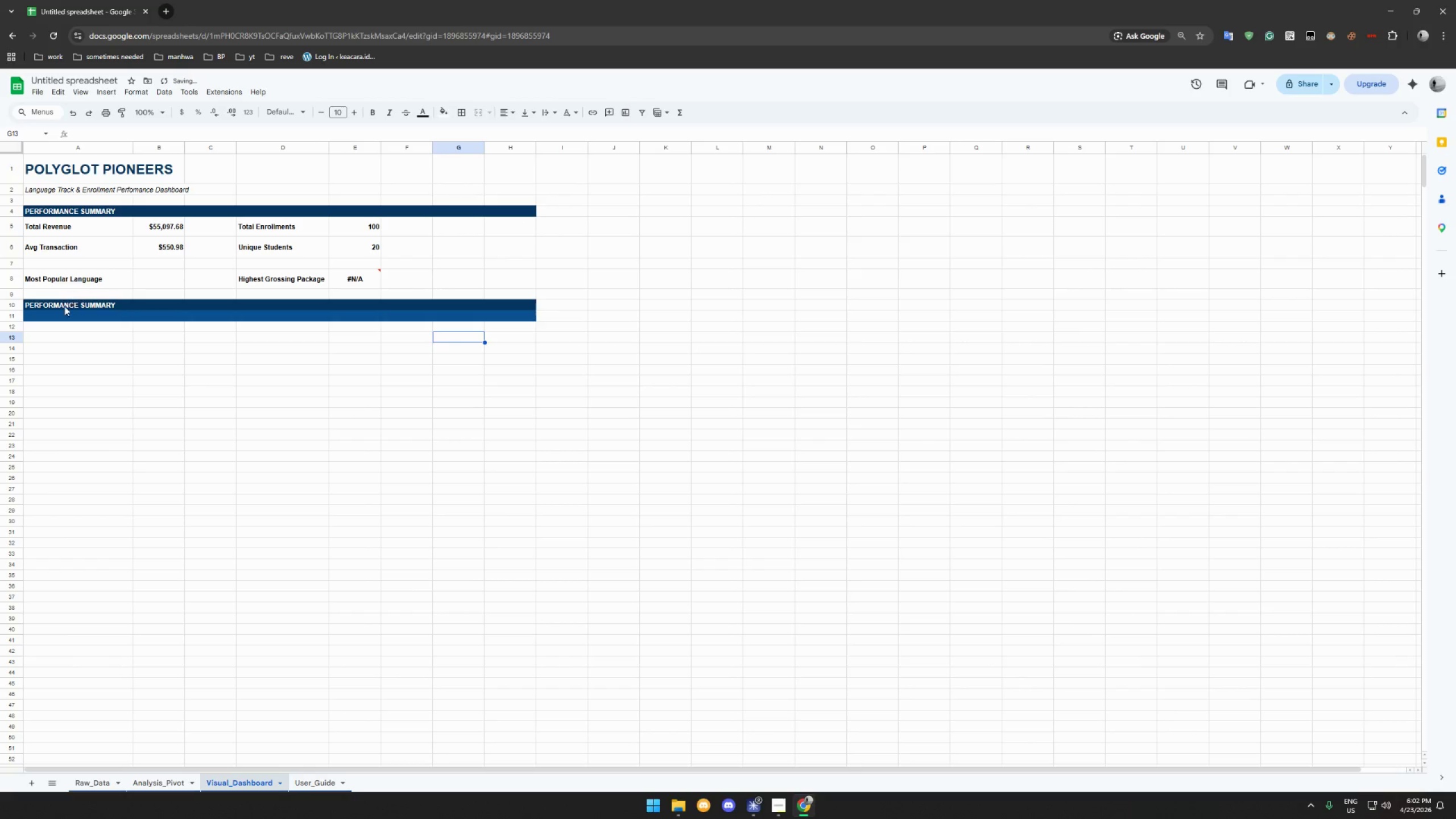 
left_click([58, 313])
 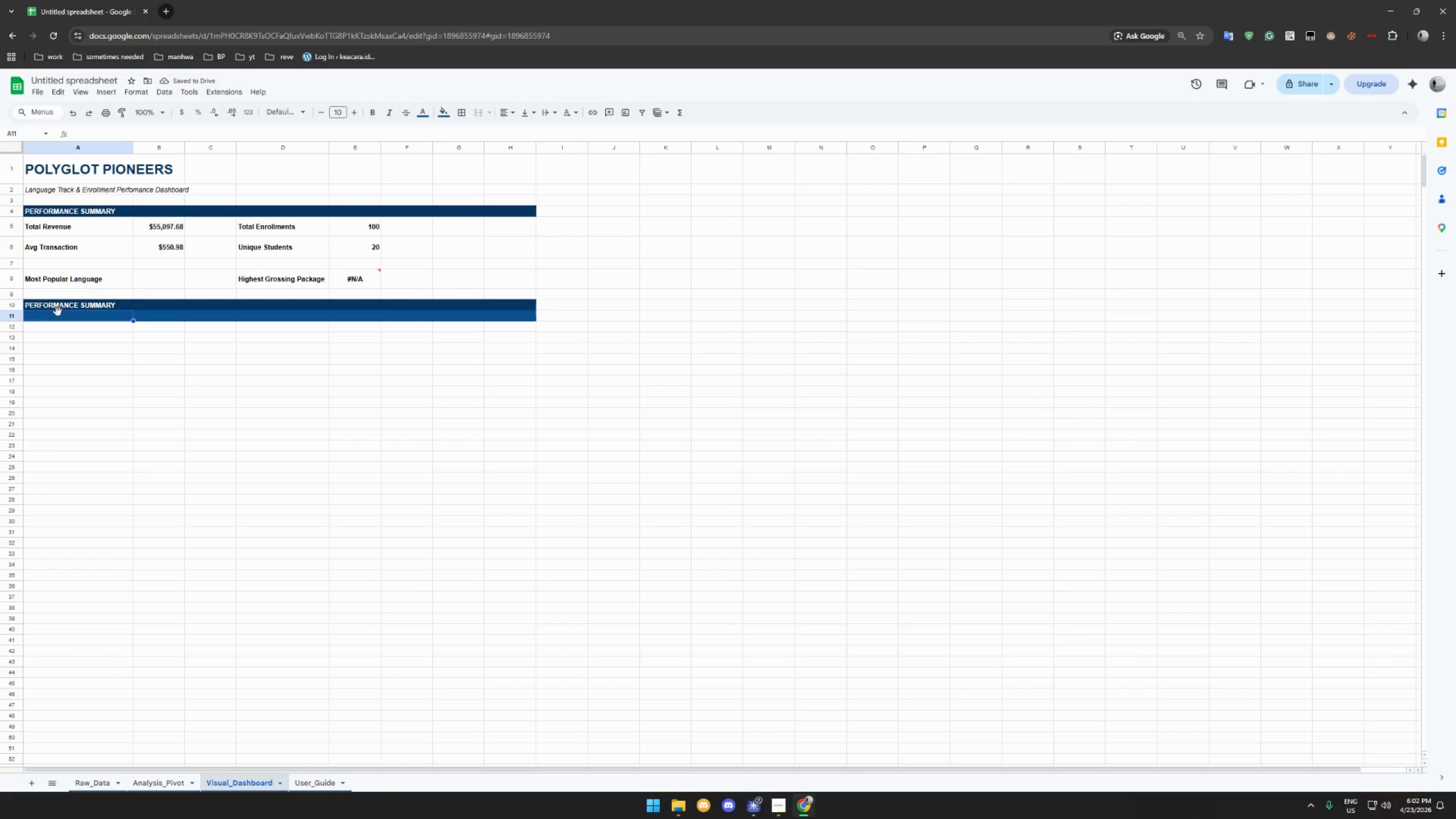 
left_click([65, 305])
 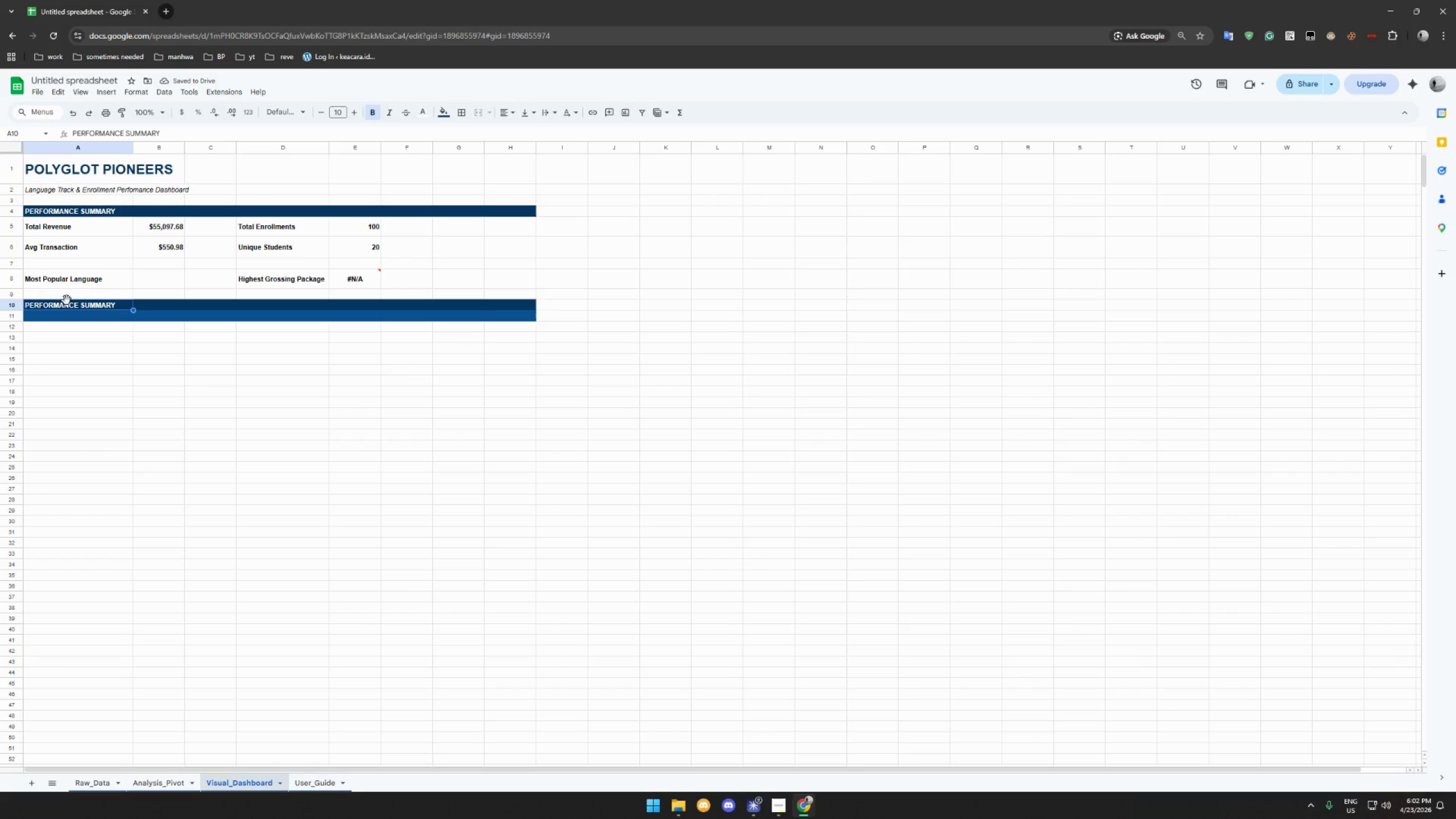 
type(REVENUE BY PANGUAGE TRACK)
 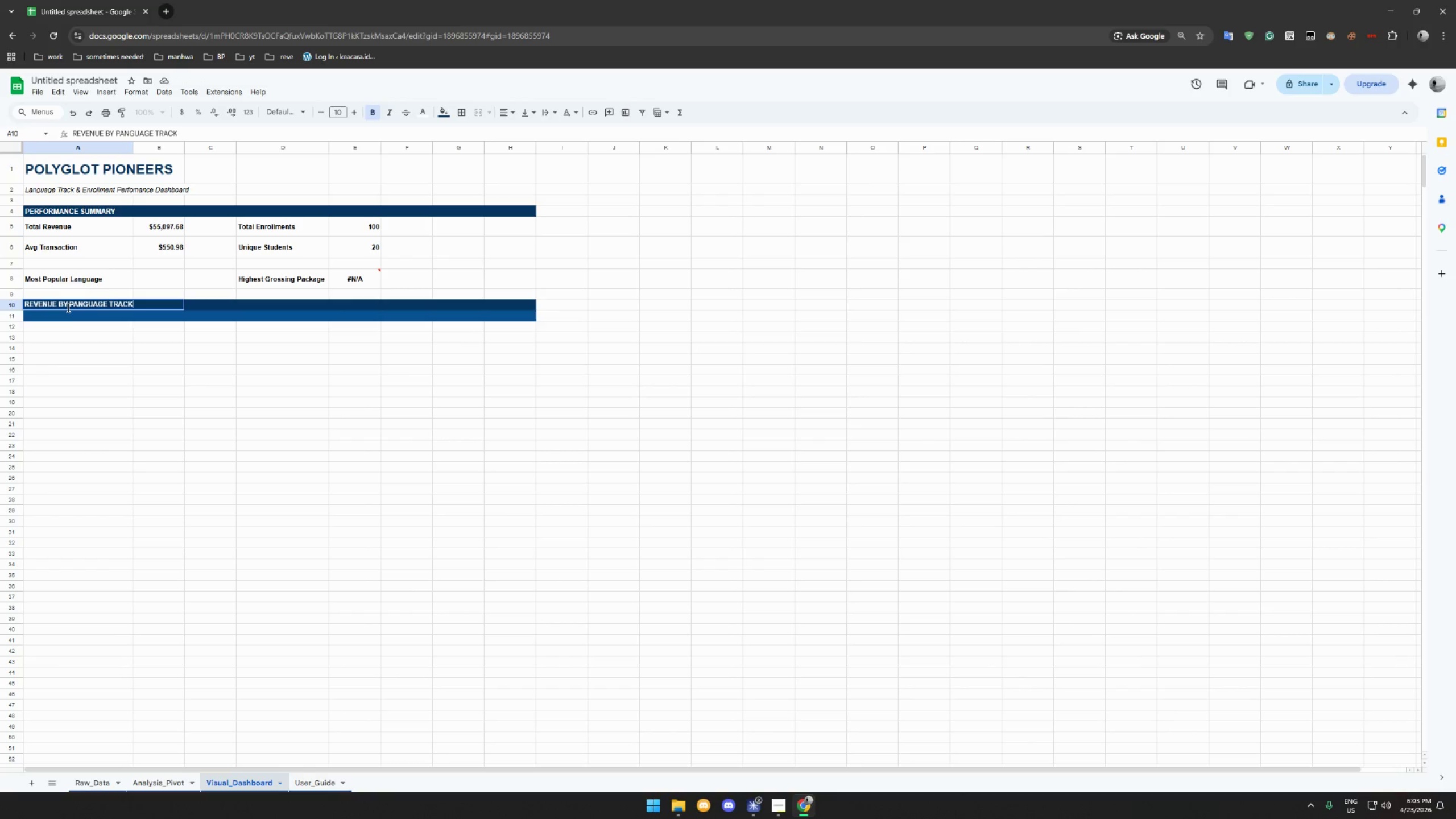 
left_click([71, 318])
 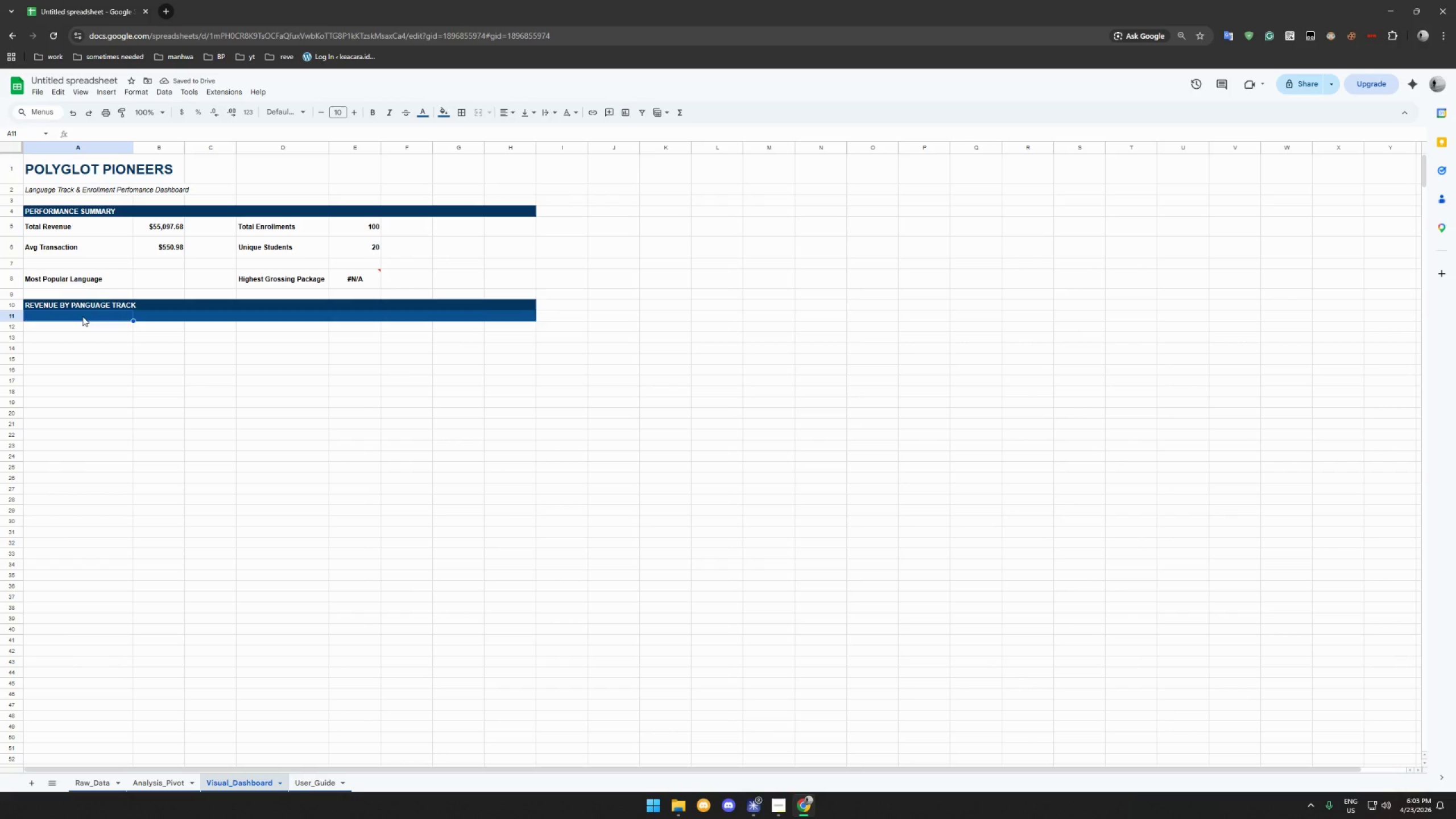 
type(Language)
 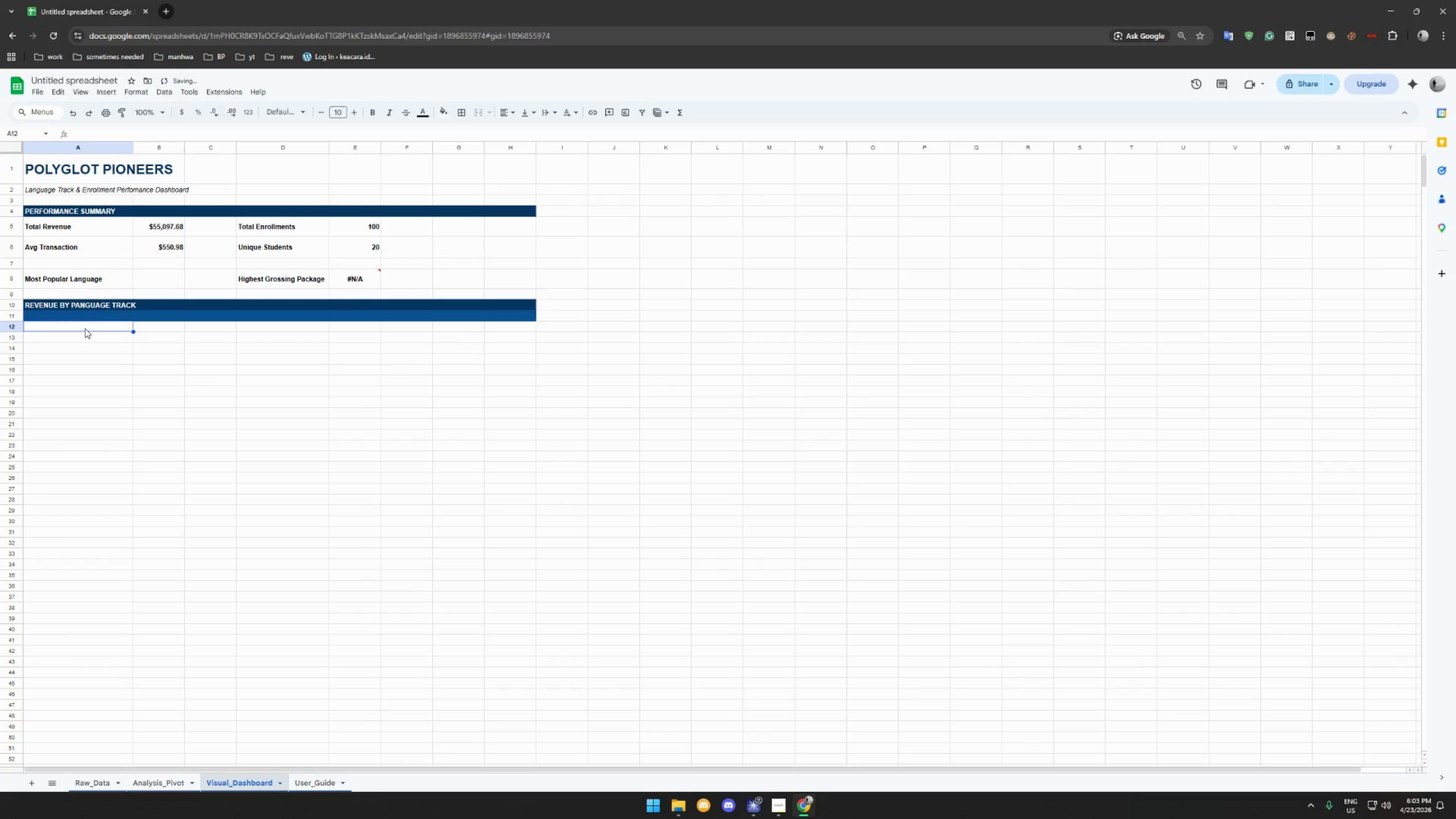 
double_click([90, 314])
 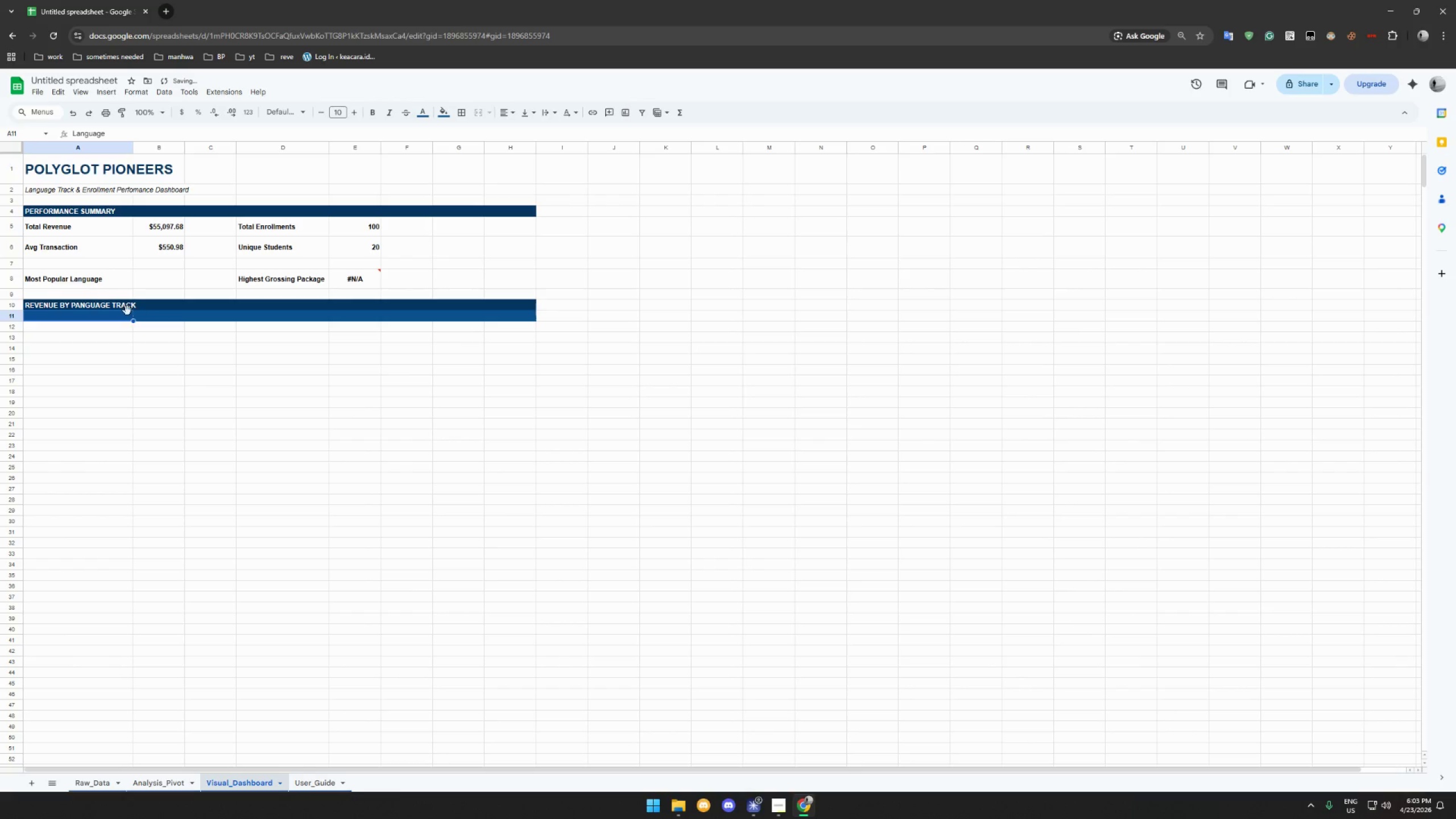 
left_click_drag(start_coordinate=[119, 315], to_coordinate=[523, 316])
 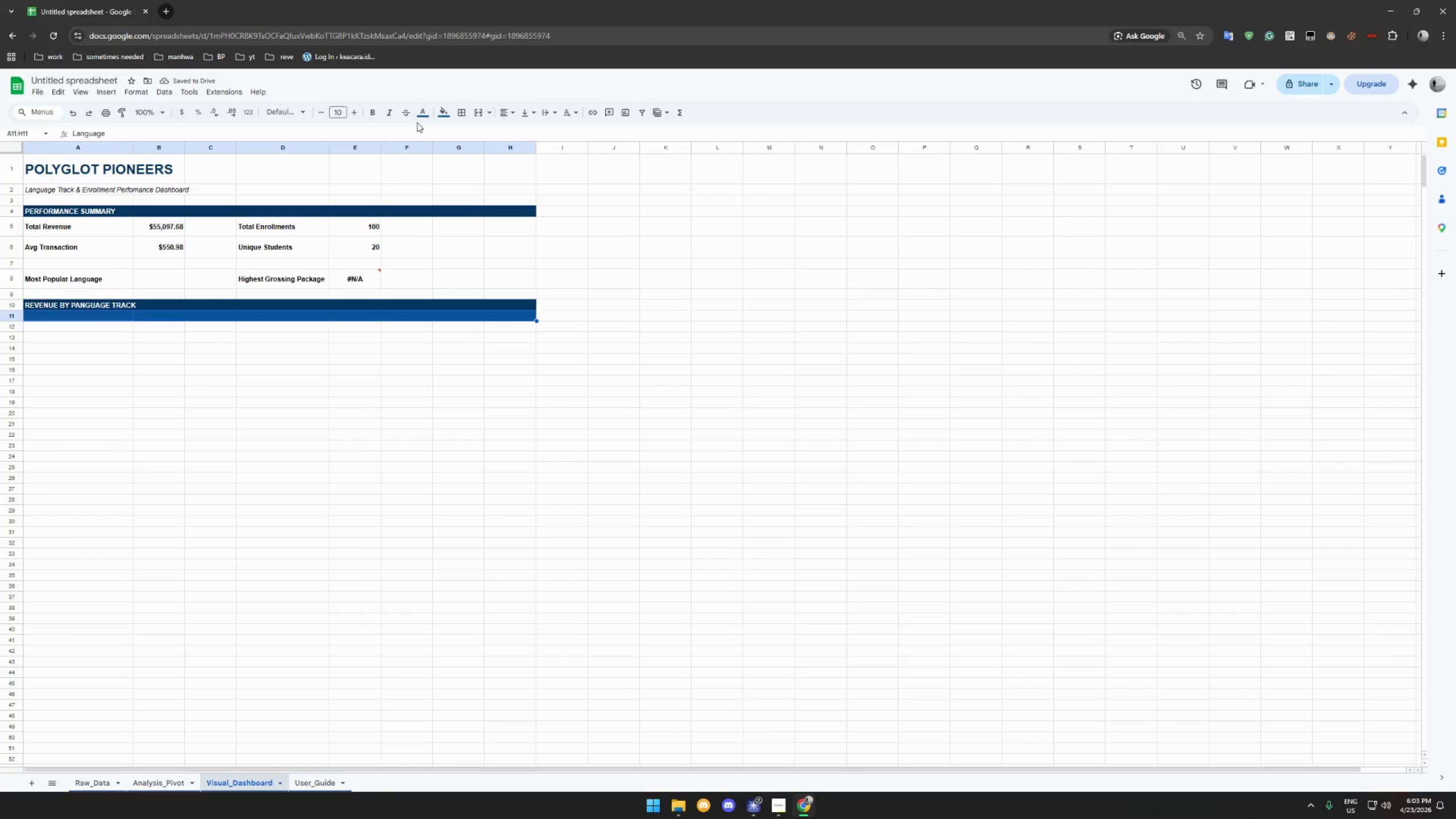 
left_click([423, 114])
 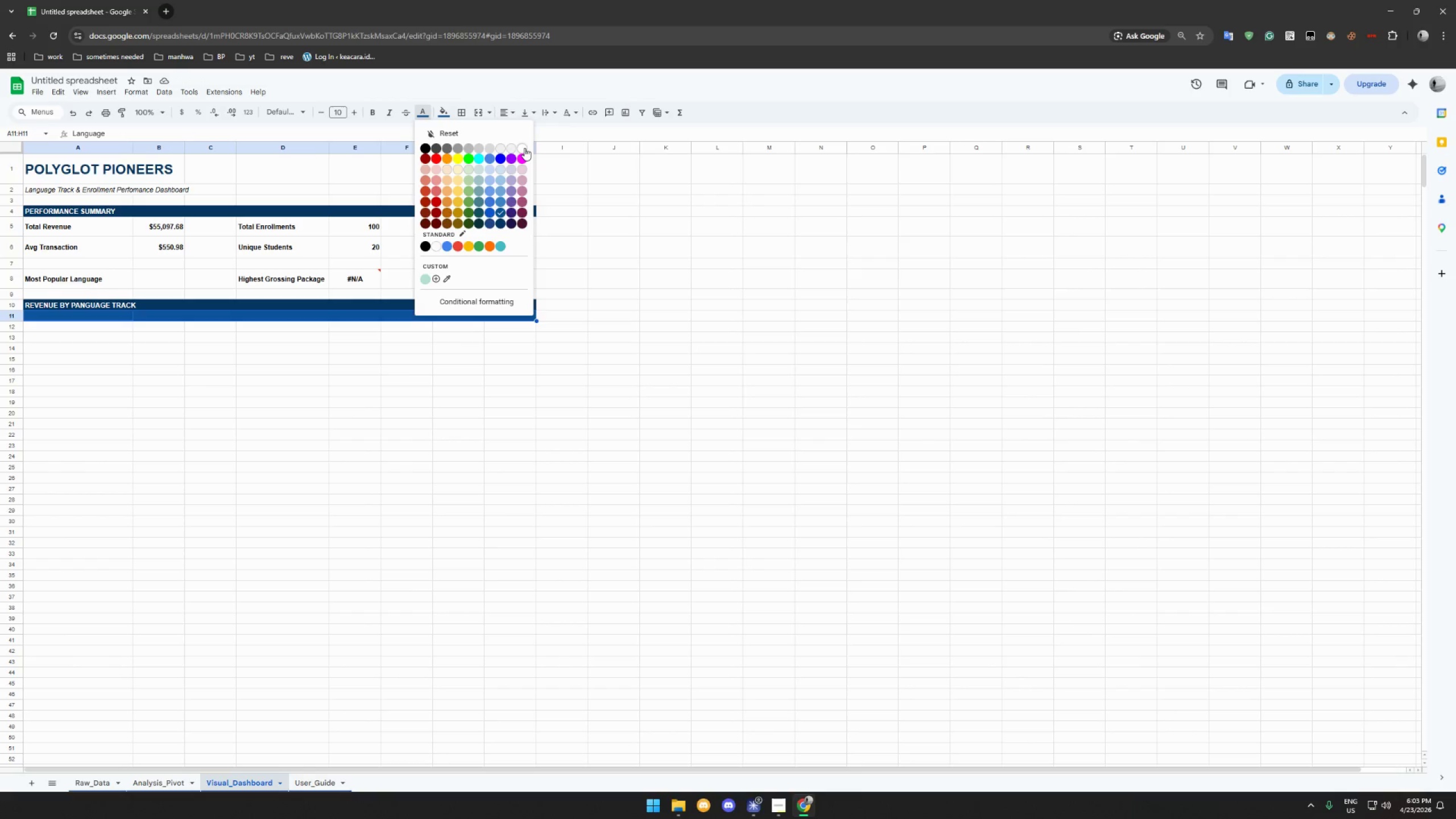 
left_click([524, 148])
 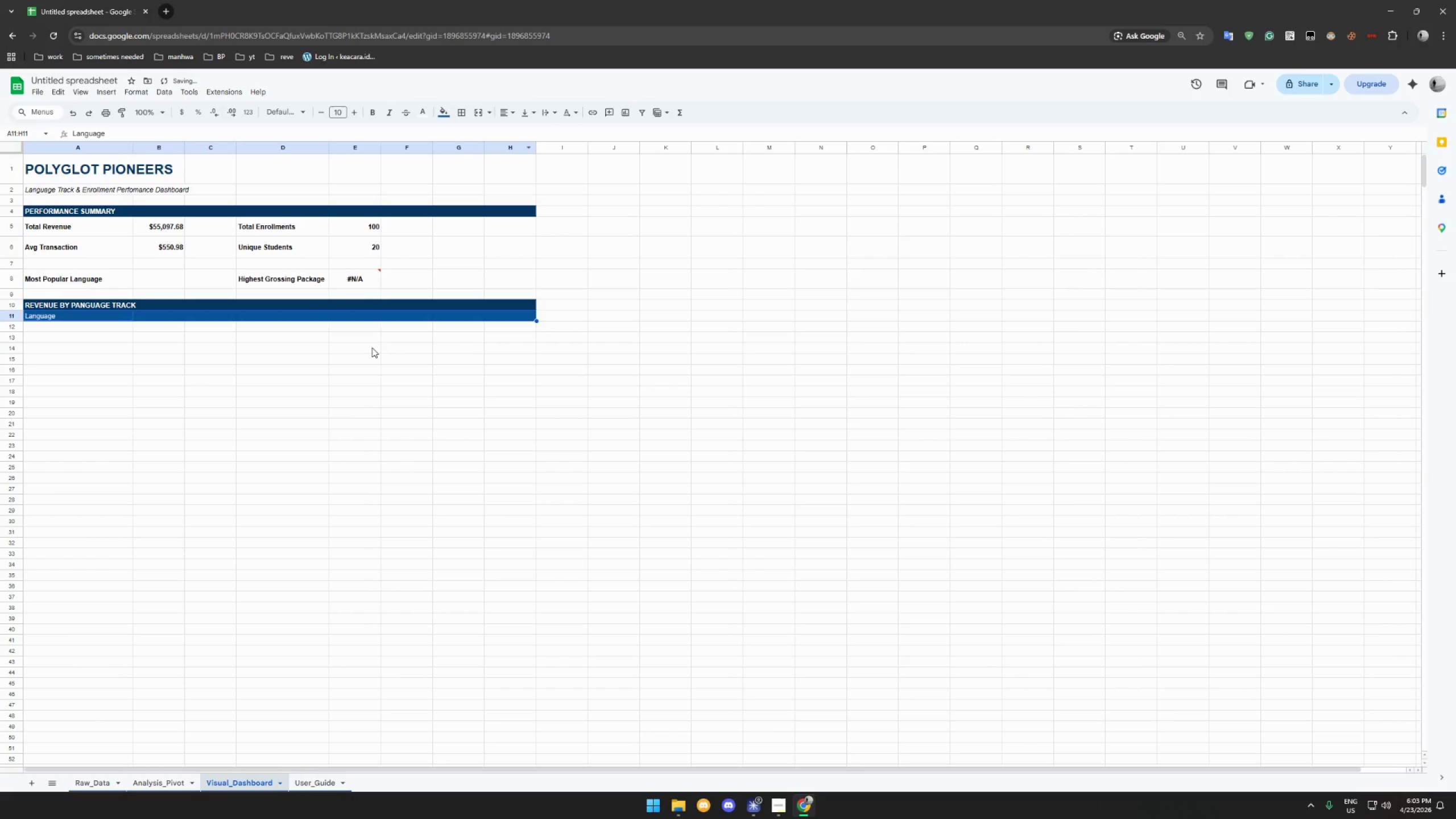 
left_click([347, 357])
 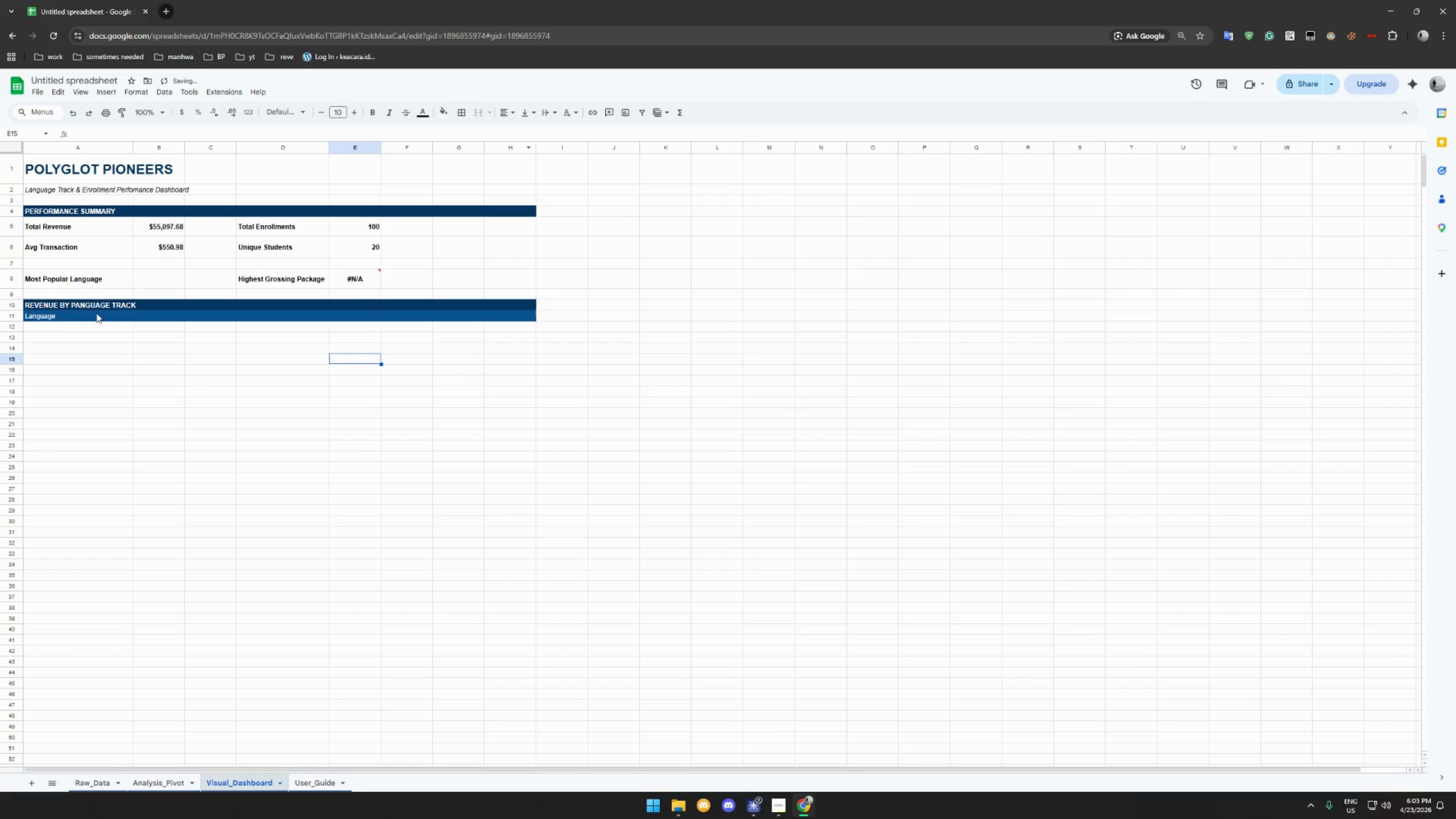 
left_click_drag(start_coordinate=[80, 314], to_coordinate=[526, 315])
 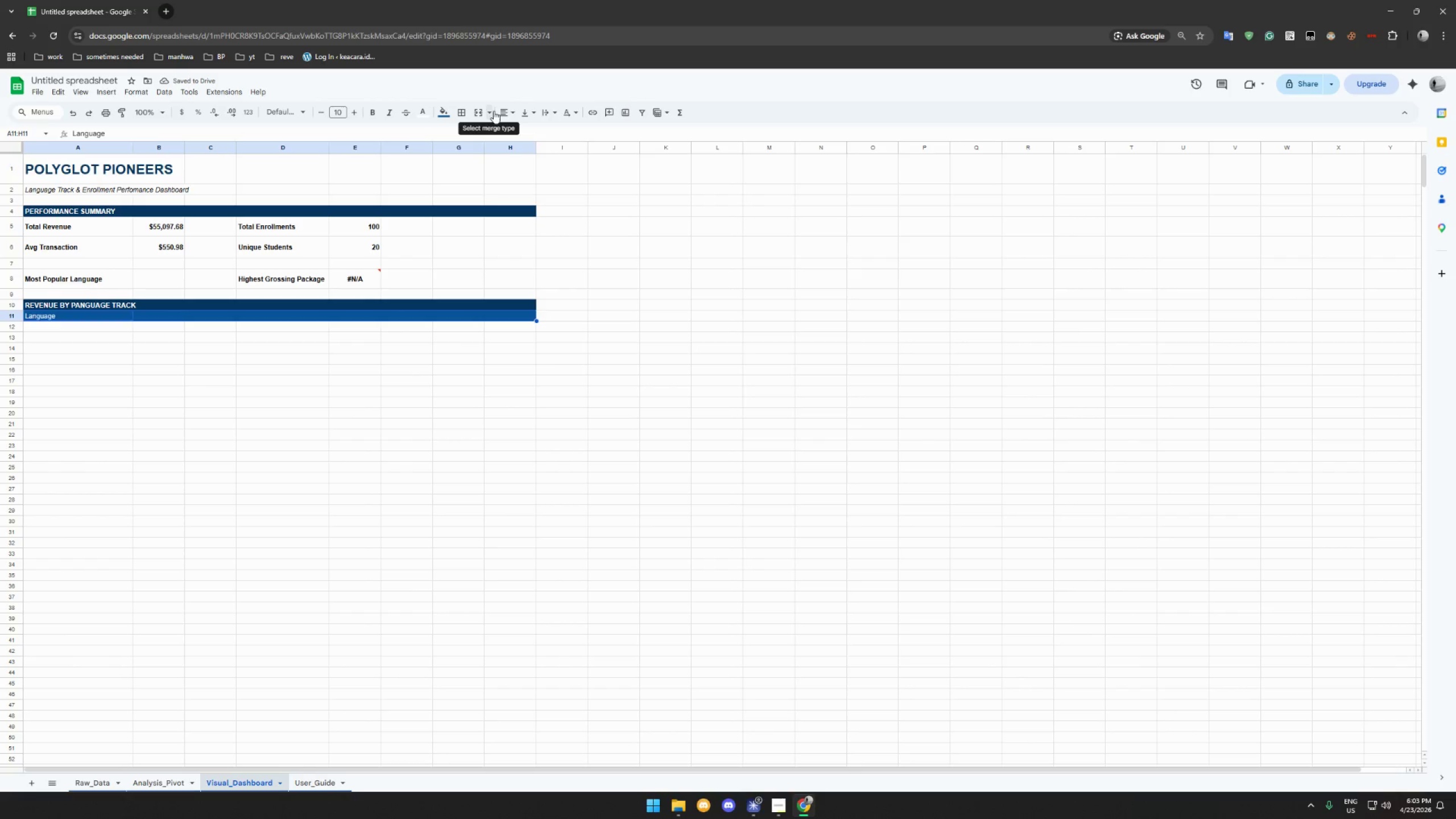 
left_click([504, 109])
 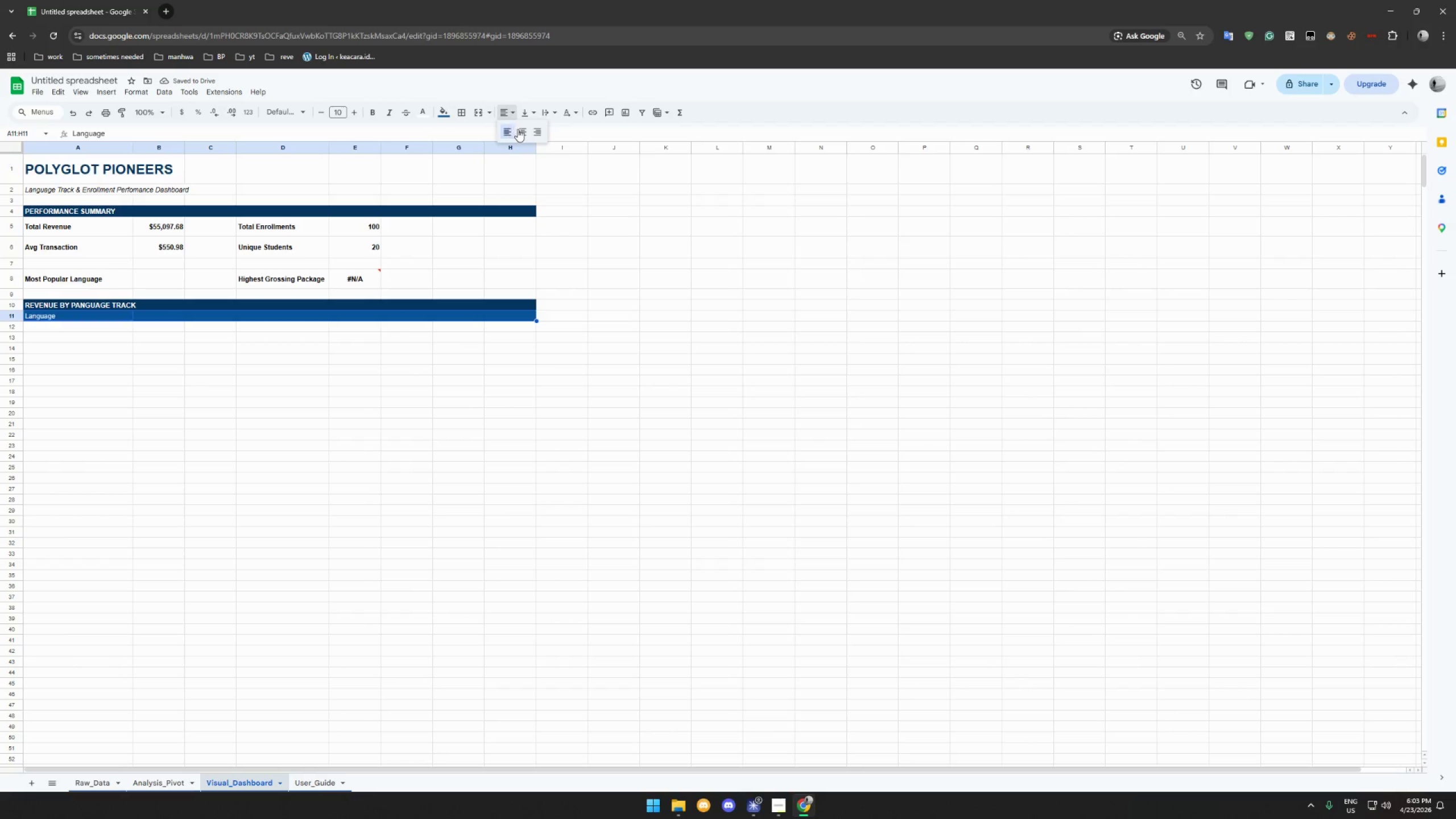 
left_click([519, 130])
 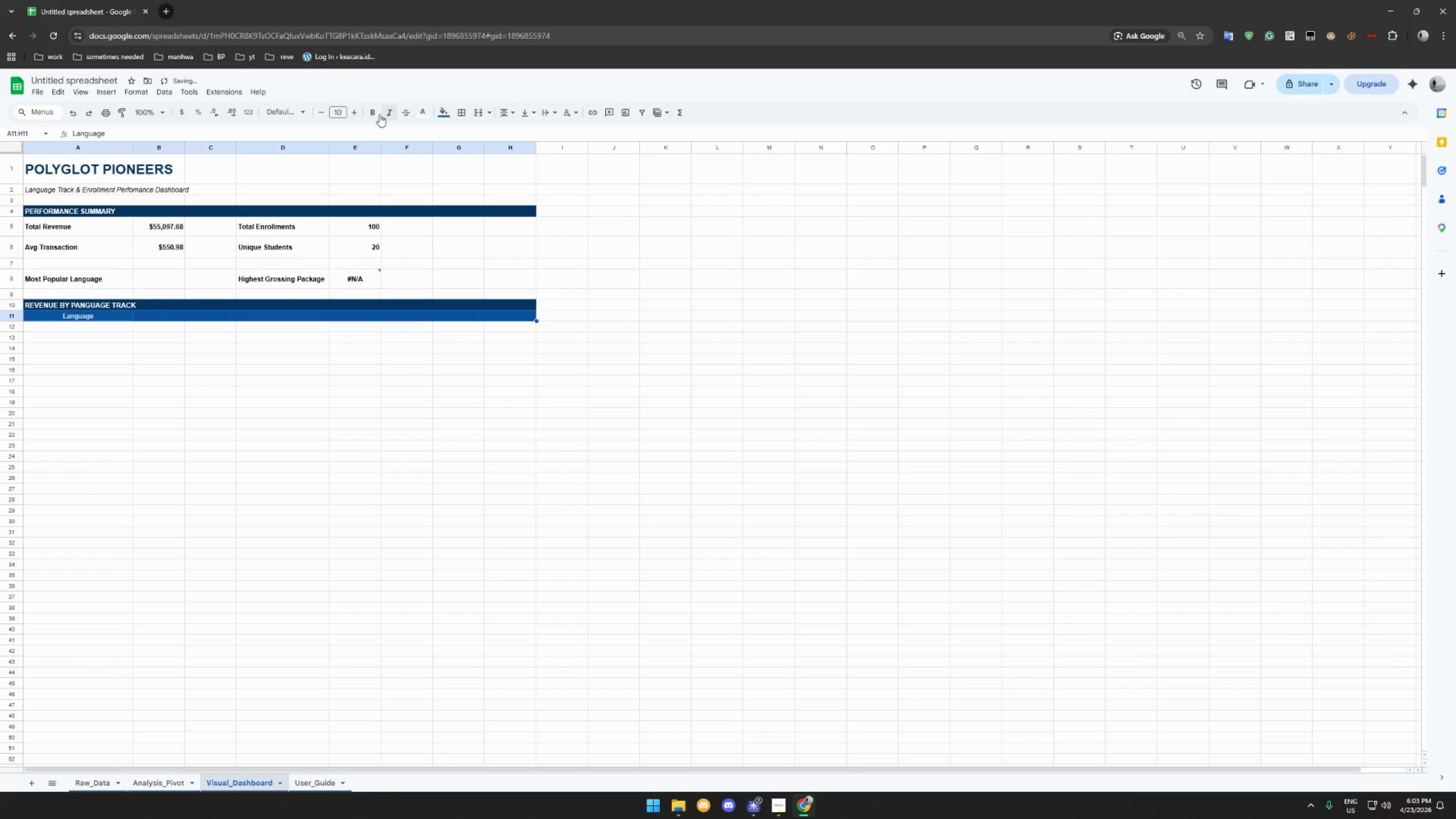 
left_click([373, 111])
 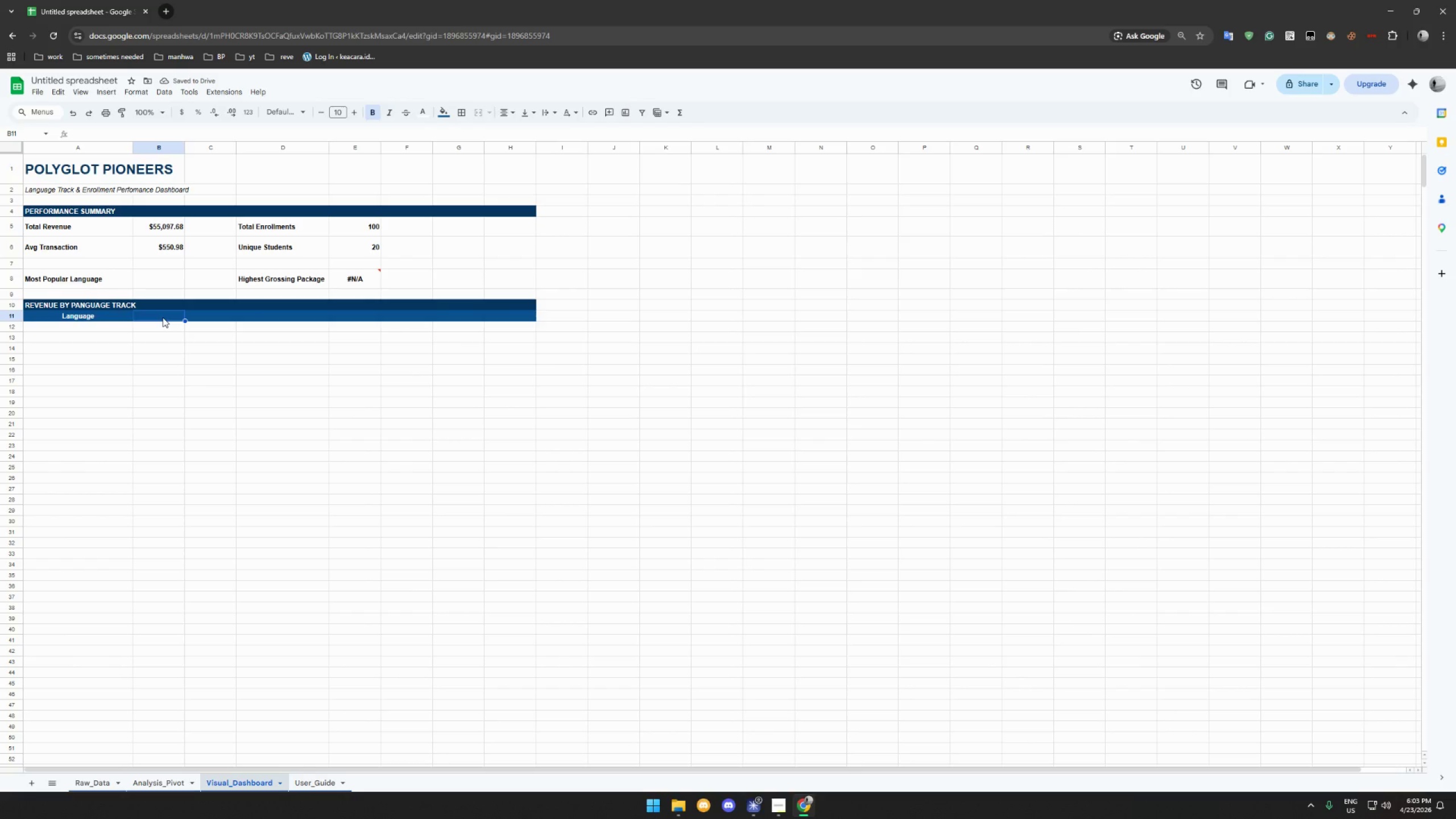 
type(Revenue)
key(Tab)
 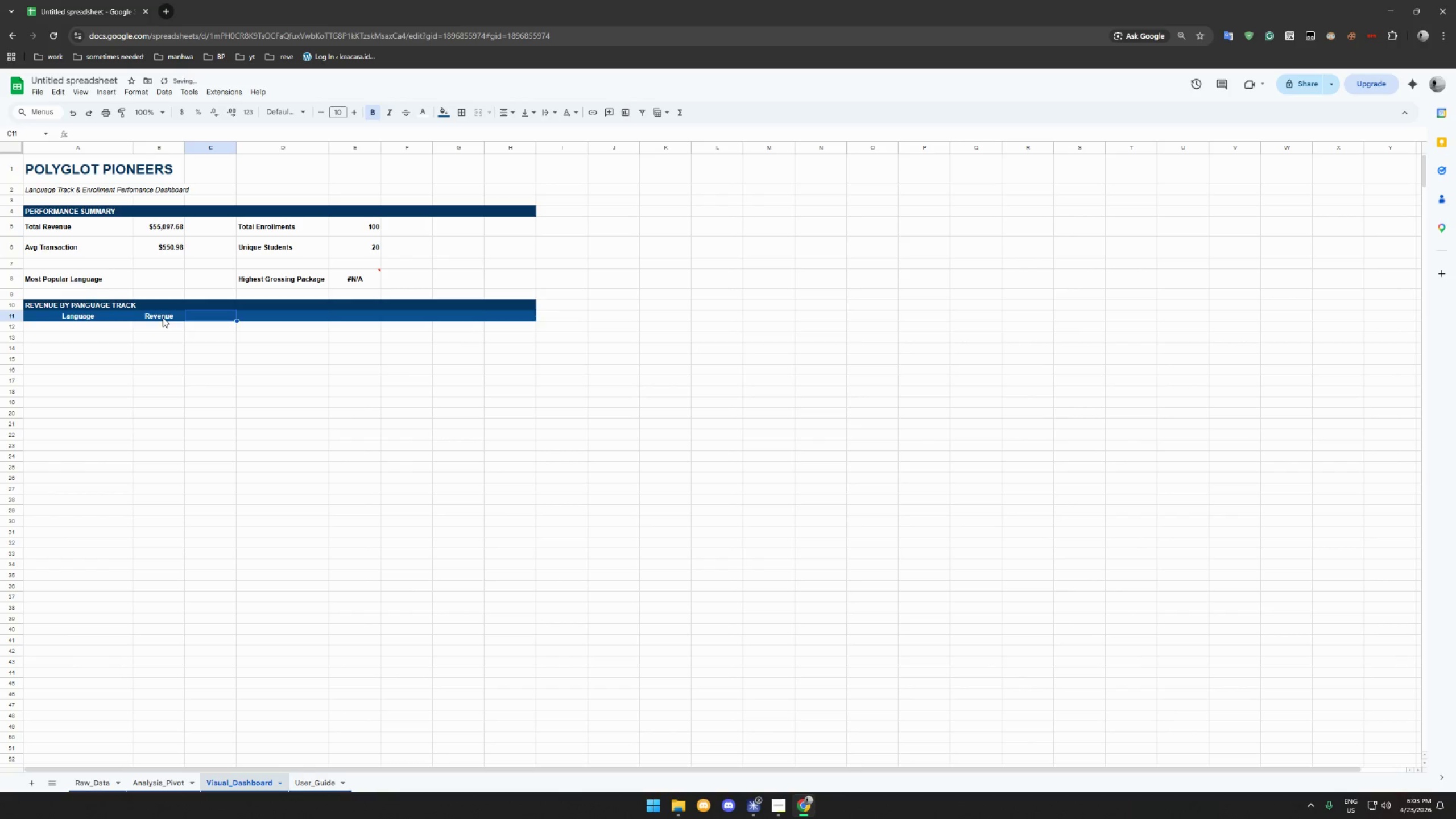 
type(Enrollments)
key(Tab)
 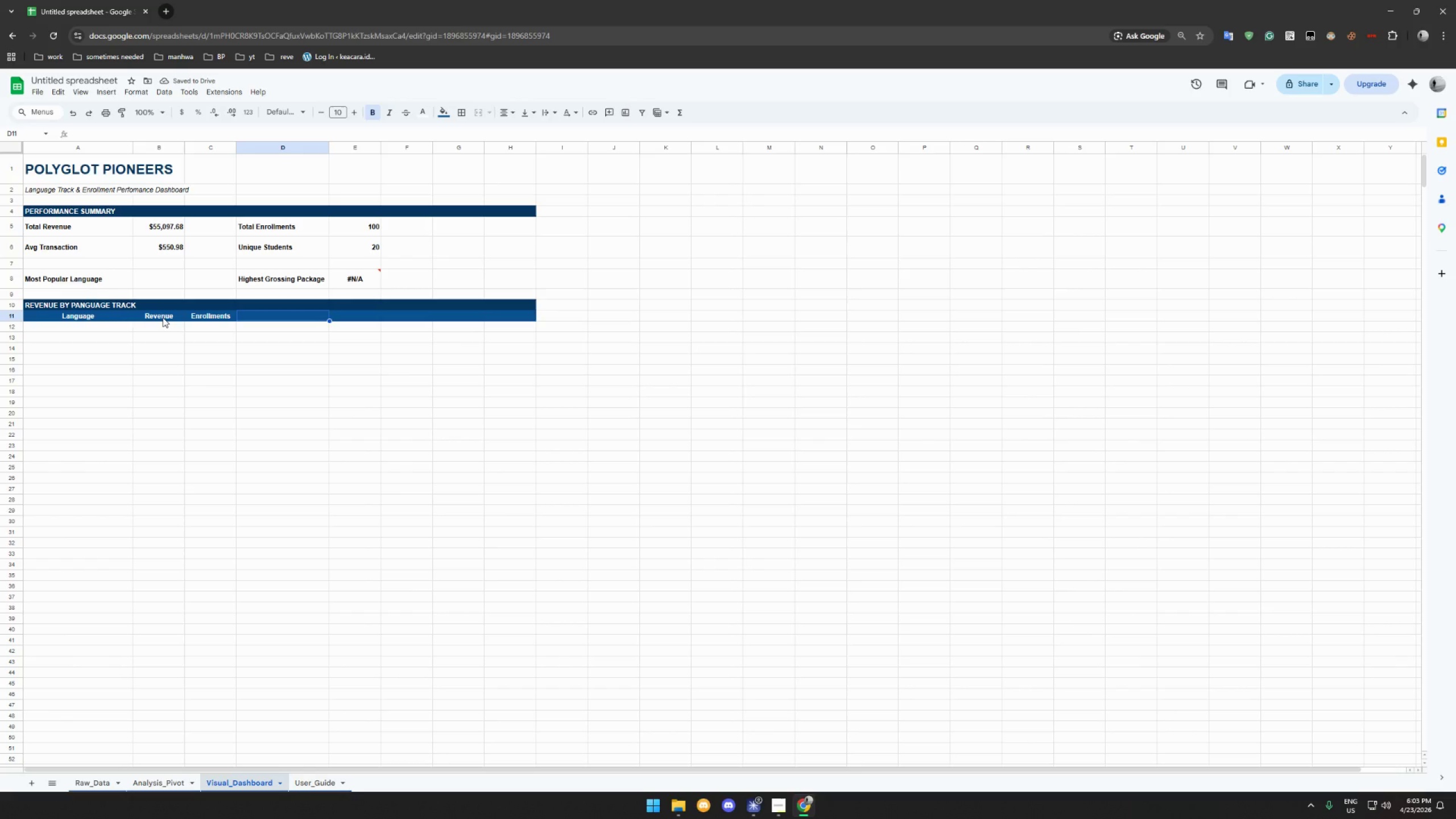 
type(Avg Transactions)
key(Backspace)
key(Tab)
 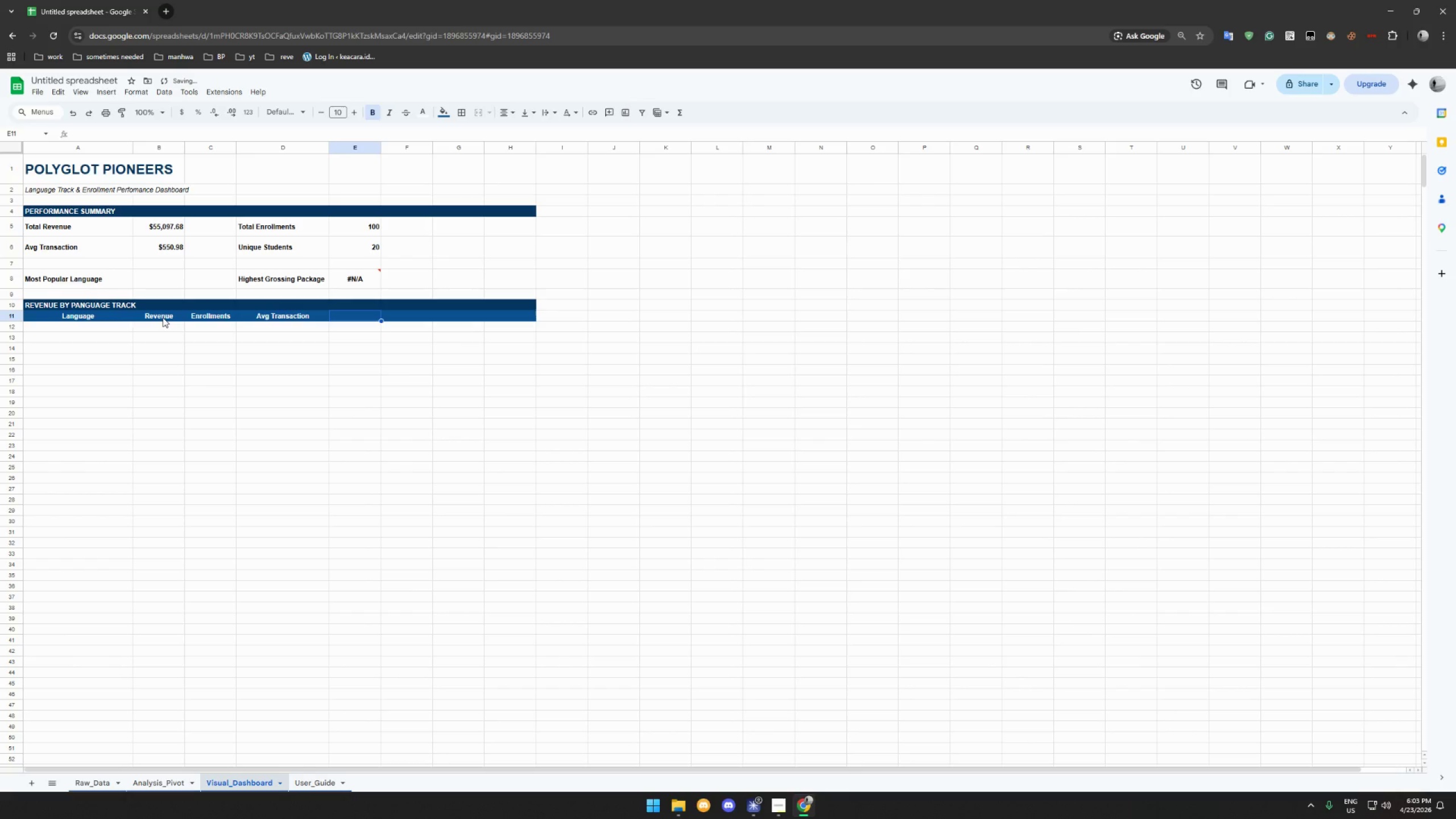 
wait(10.49)
 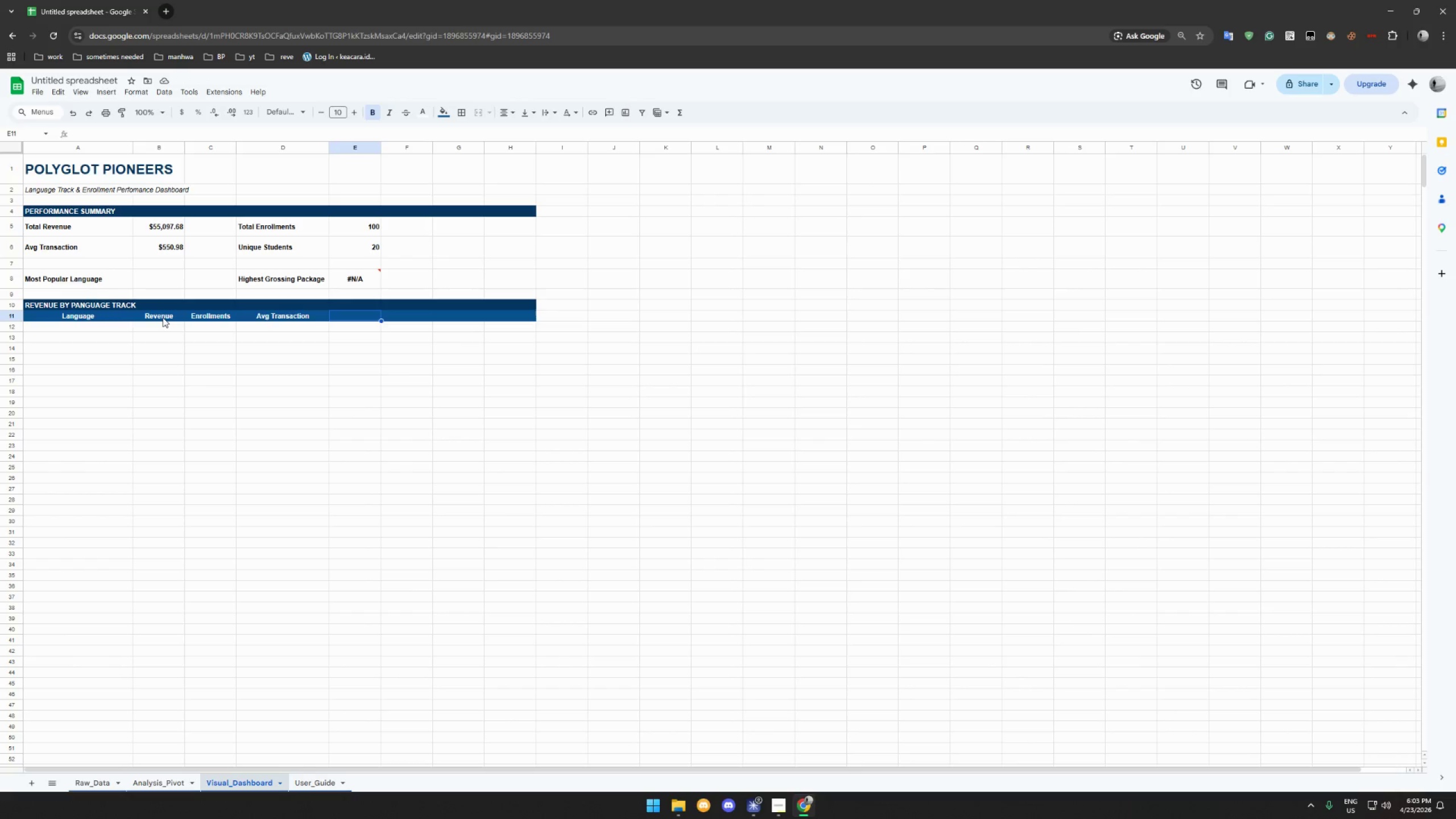 
left_click([106, 325])
 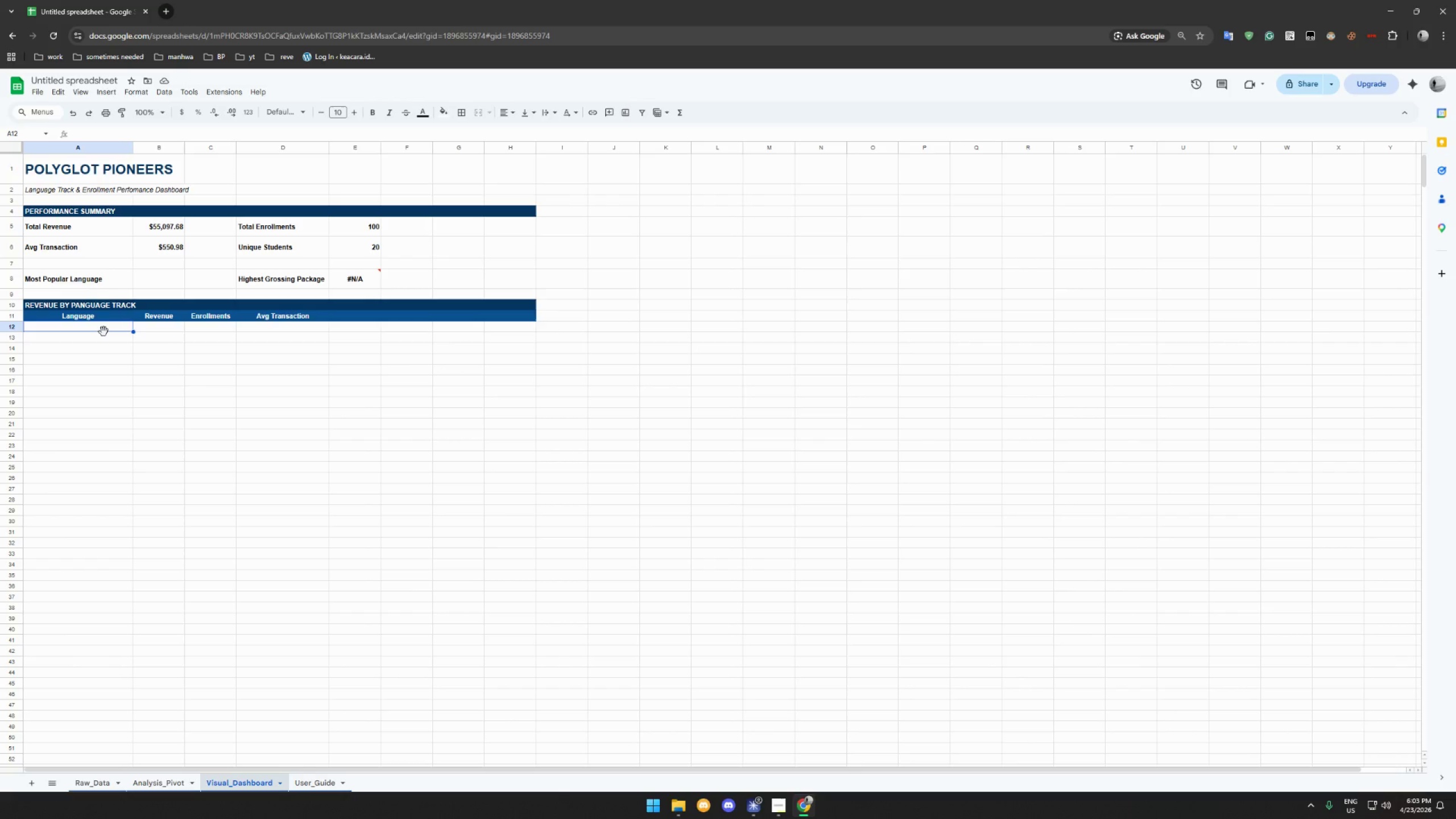 
wait(8.73)
 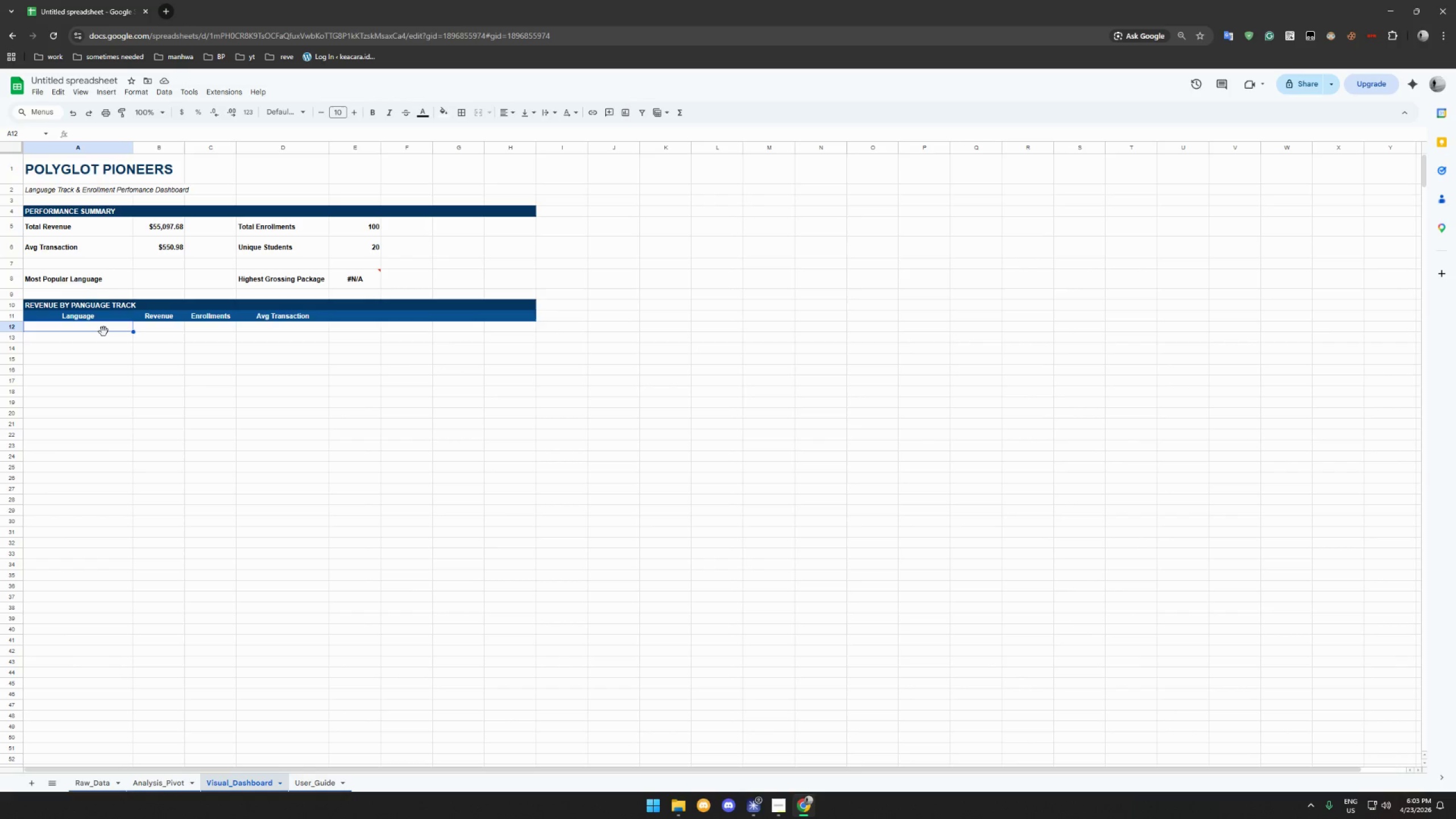 
type(MN)
key(Backspace)
type(andarin)
 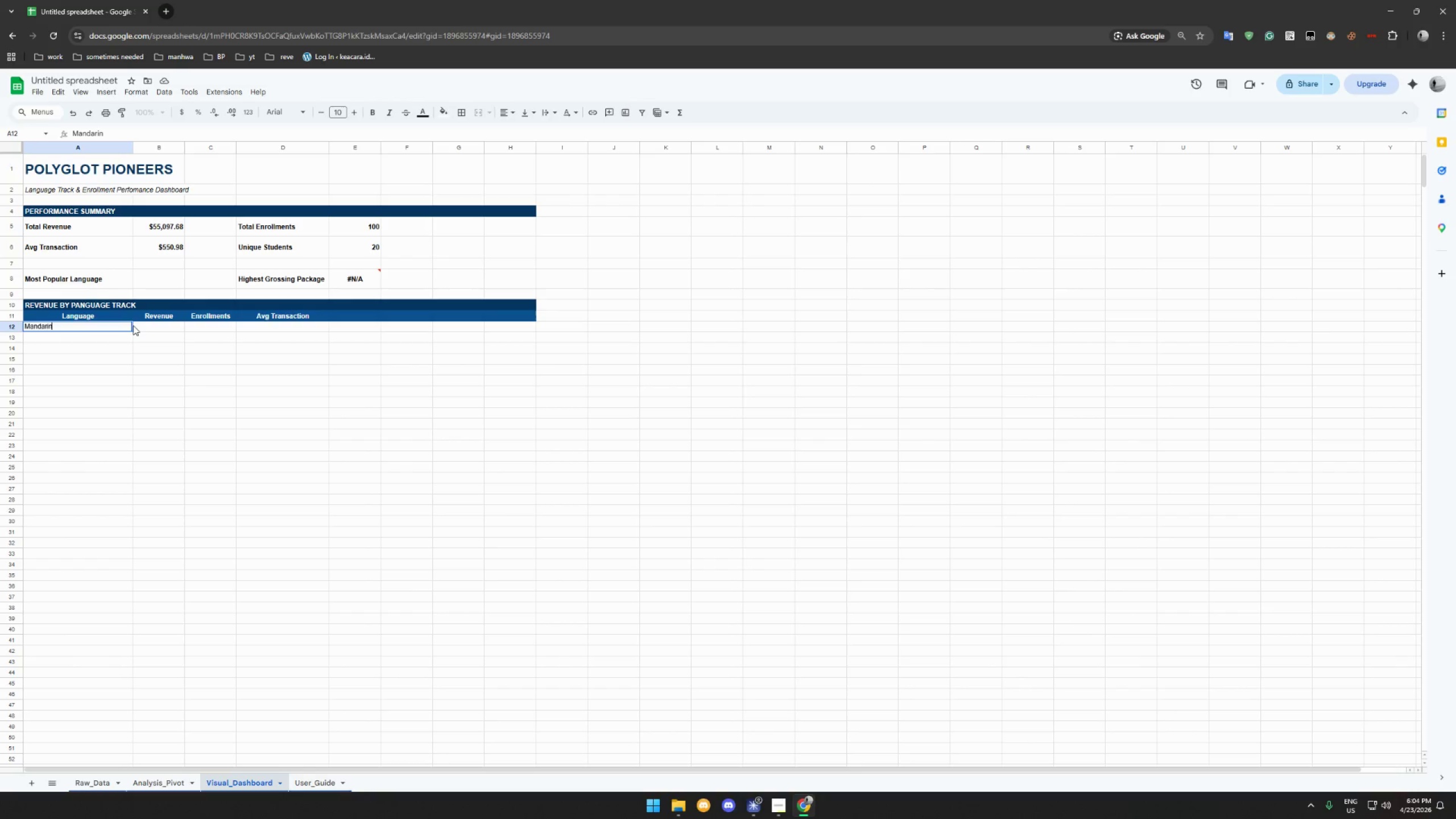 
key(Enter)
 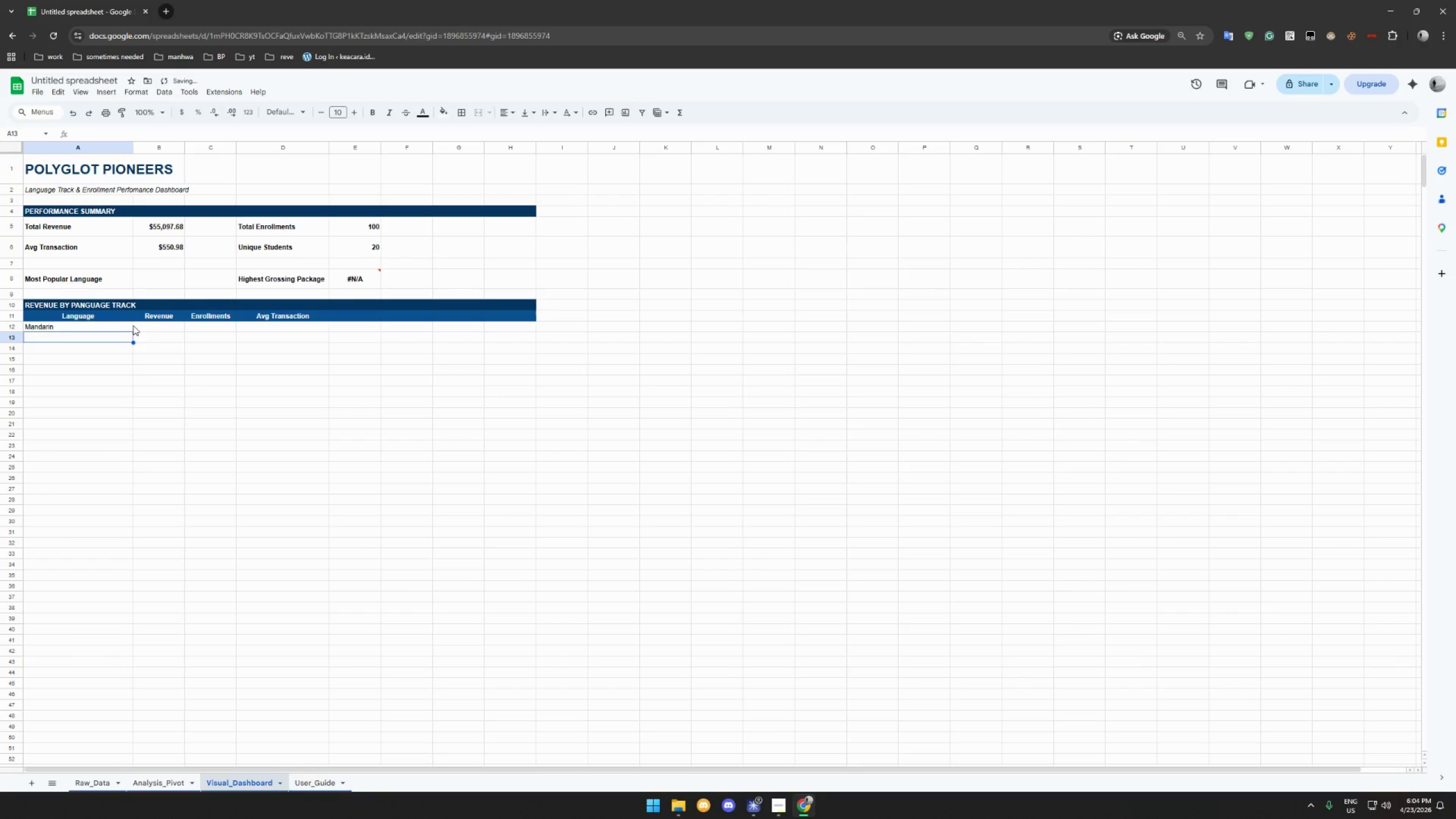 
type(French)
 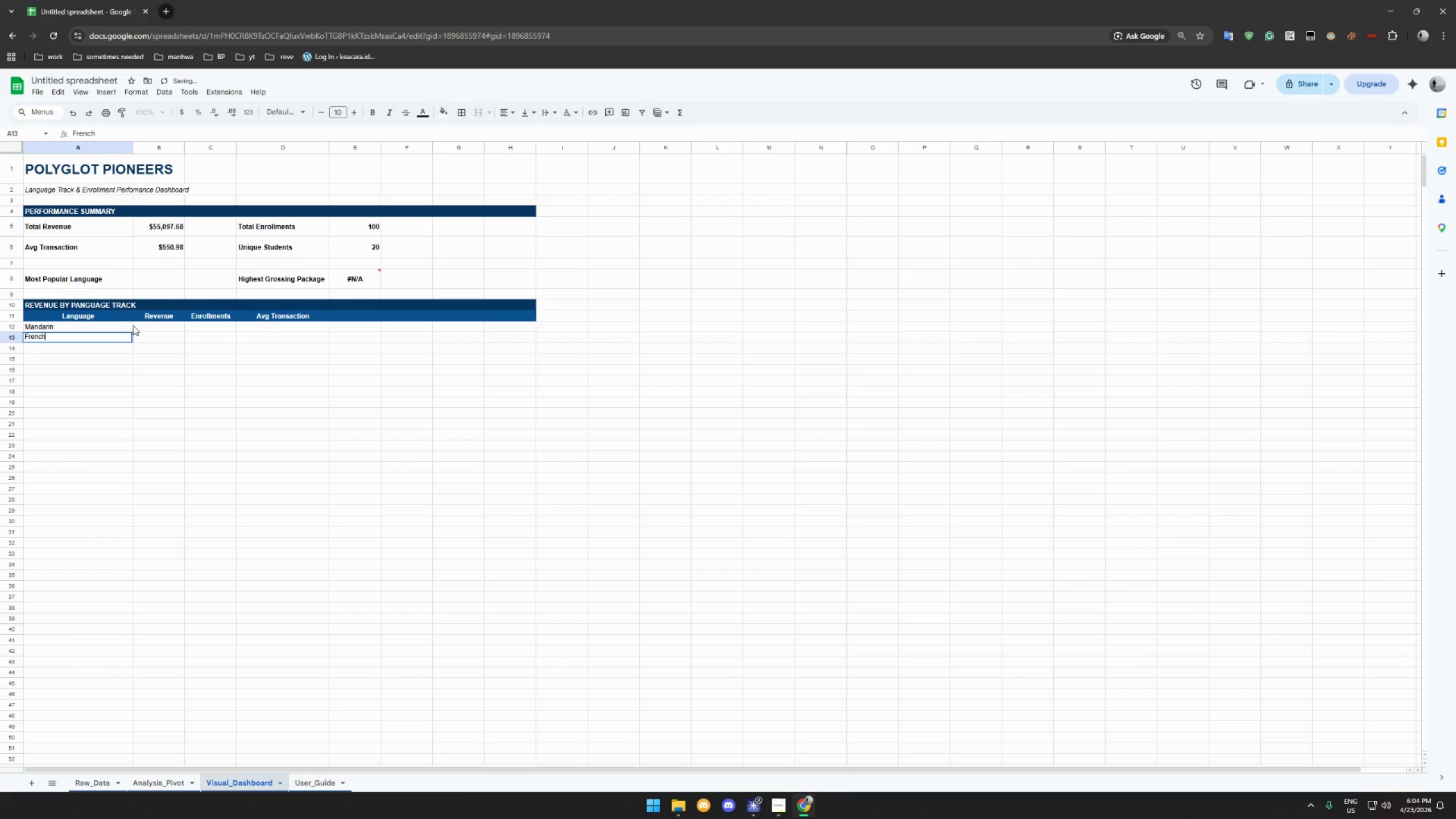 
key(Enter)
 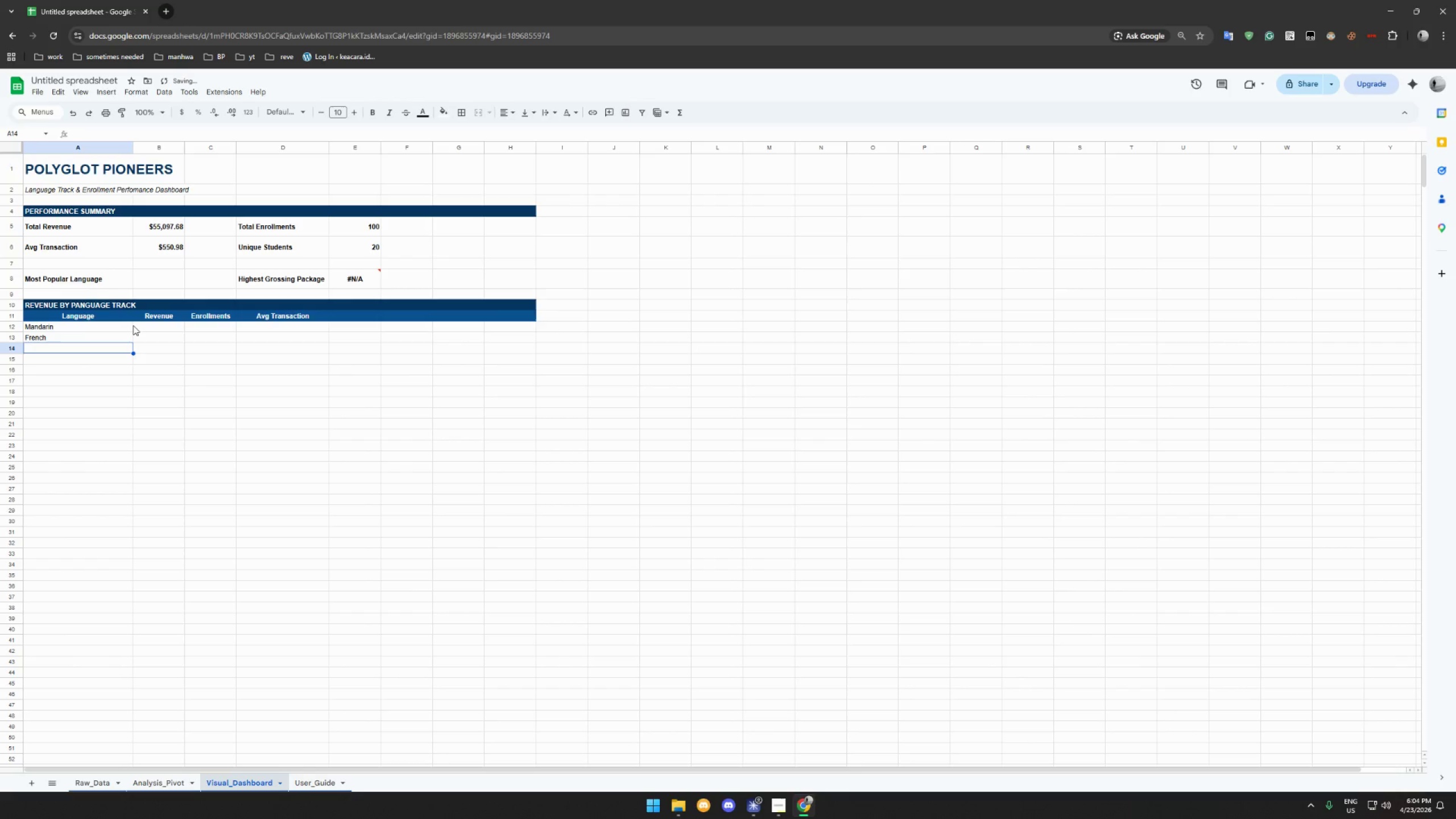 
hold_key(key=ShiftLeft, duration=1.52)
 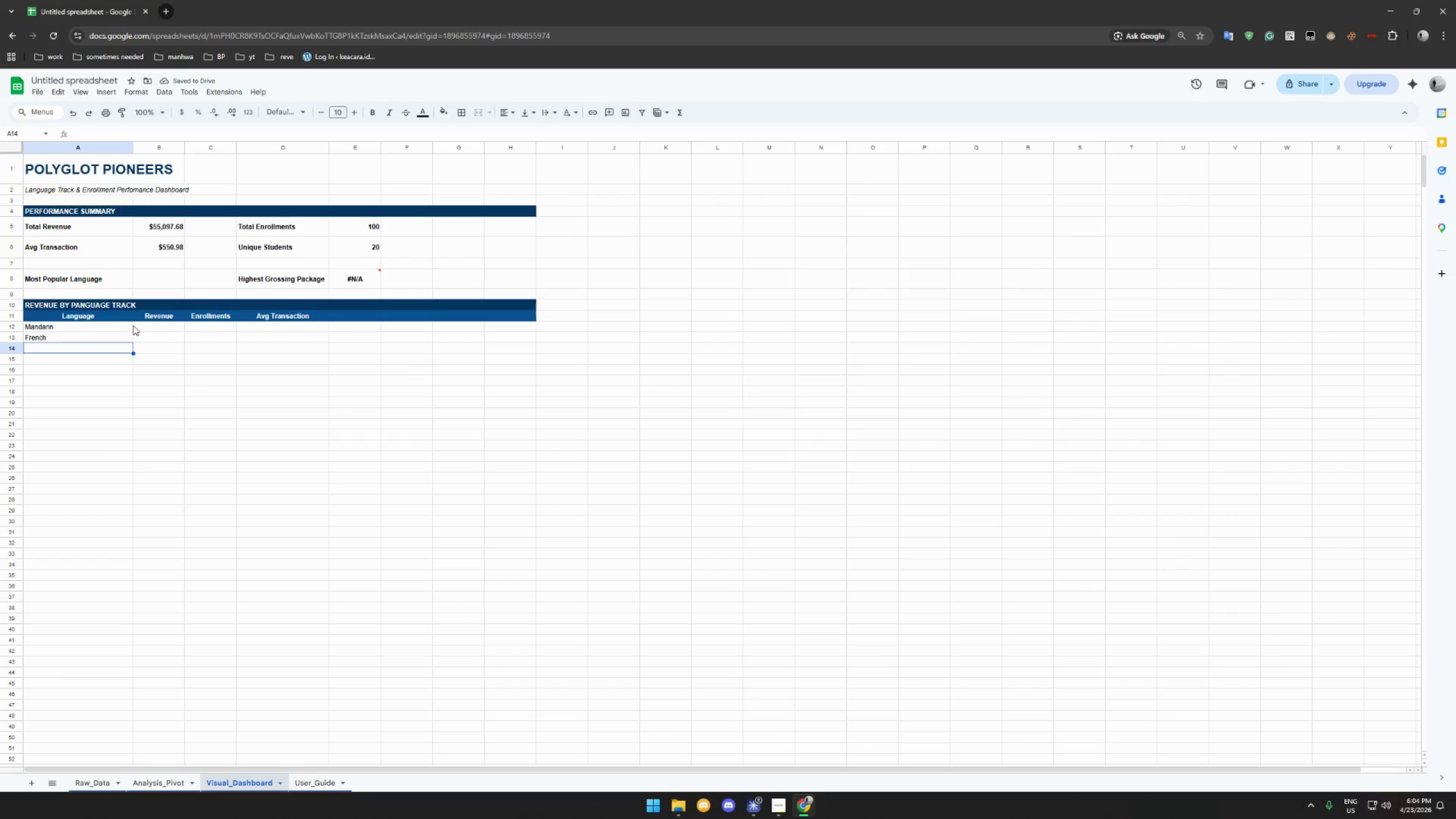 
type(Spanish)
 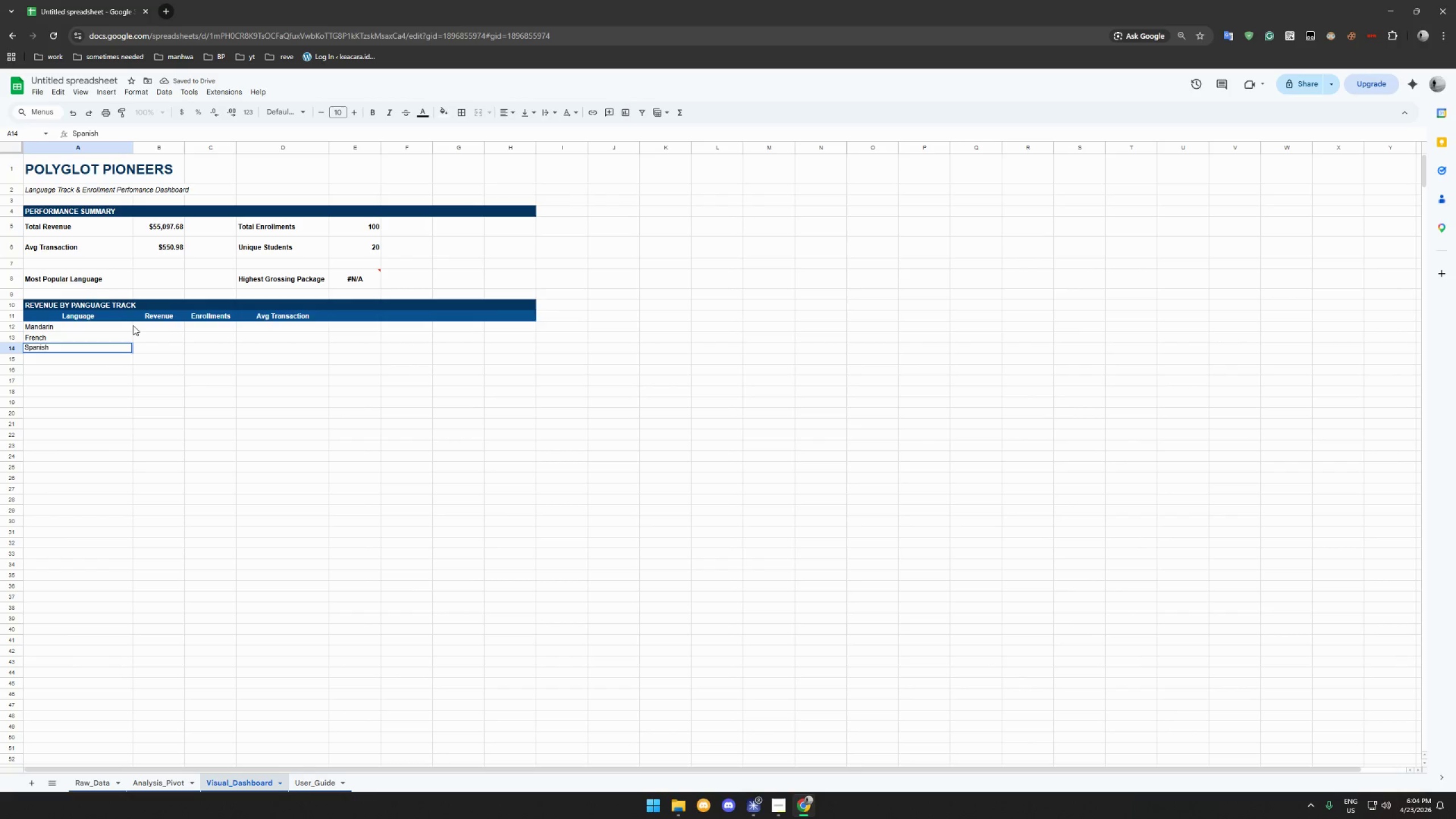 
key(Enter)
 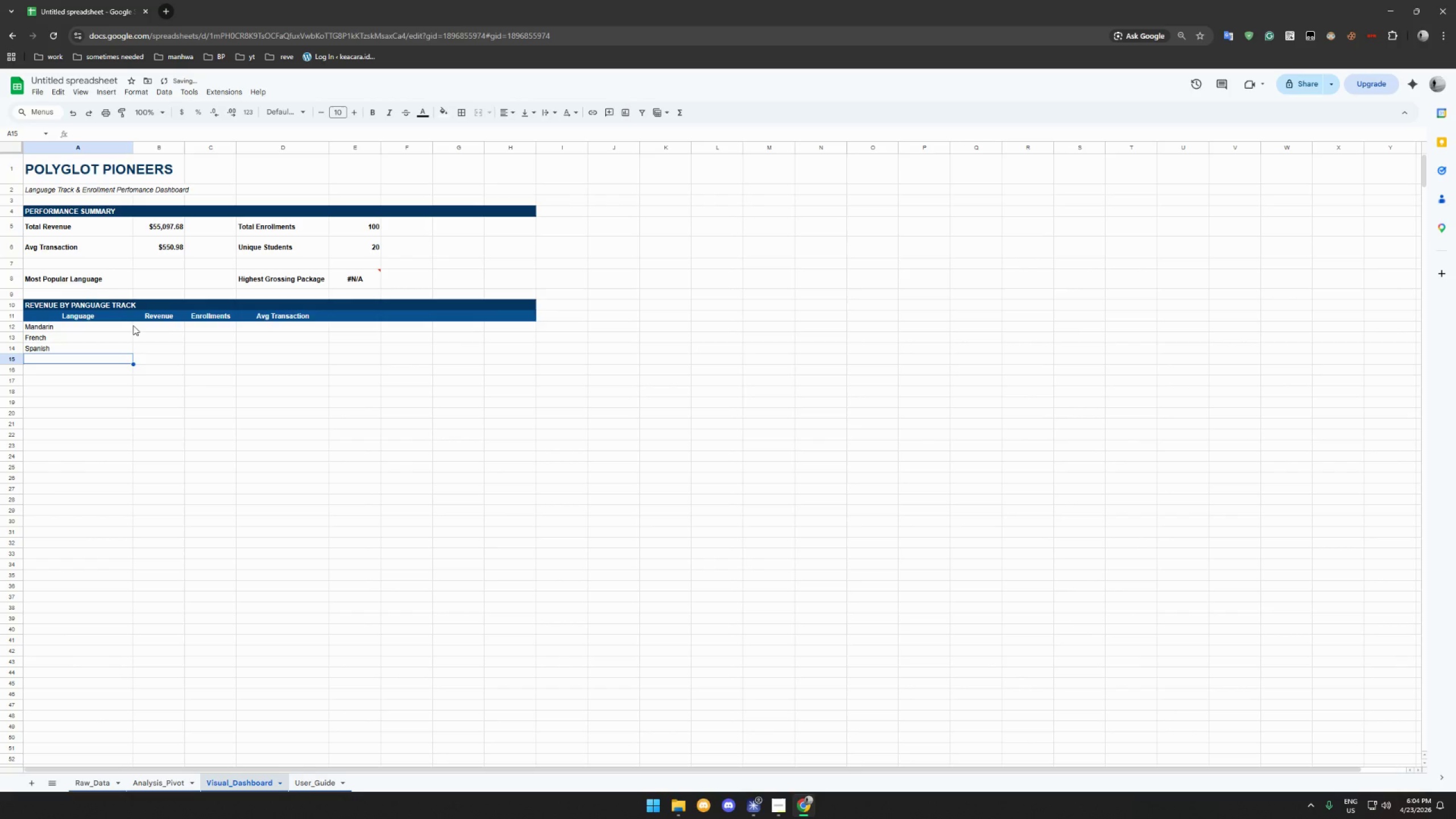 
type(Total)
 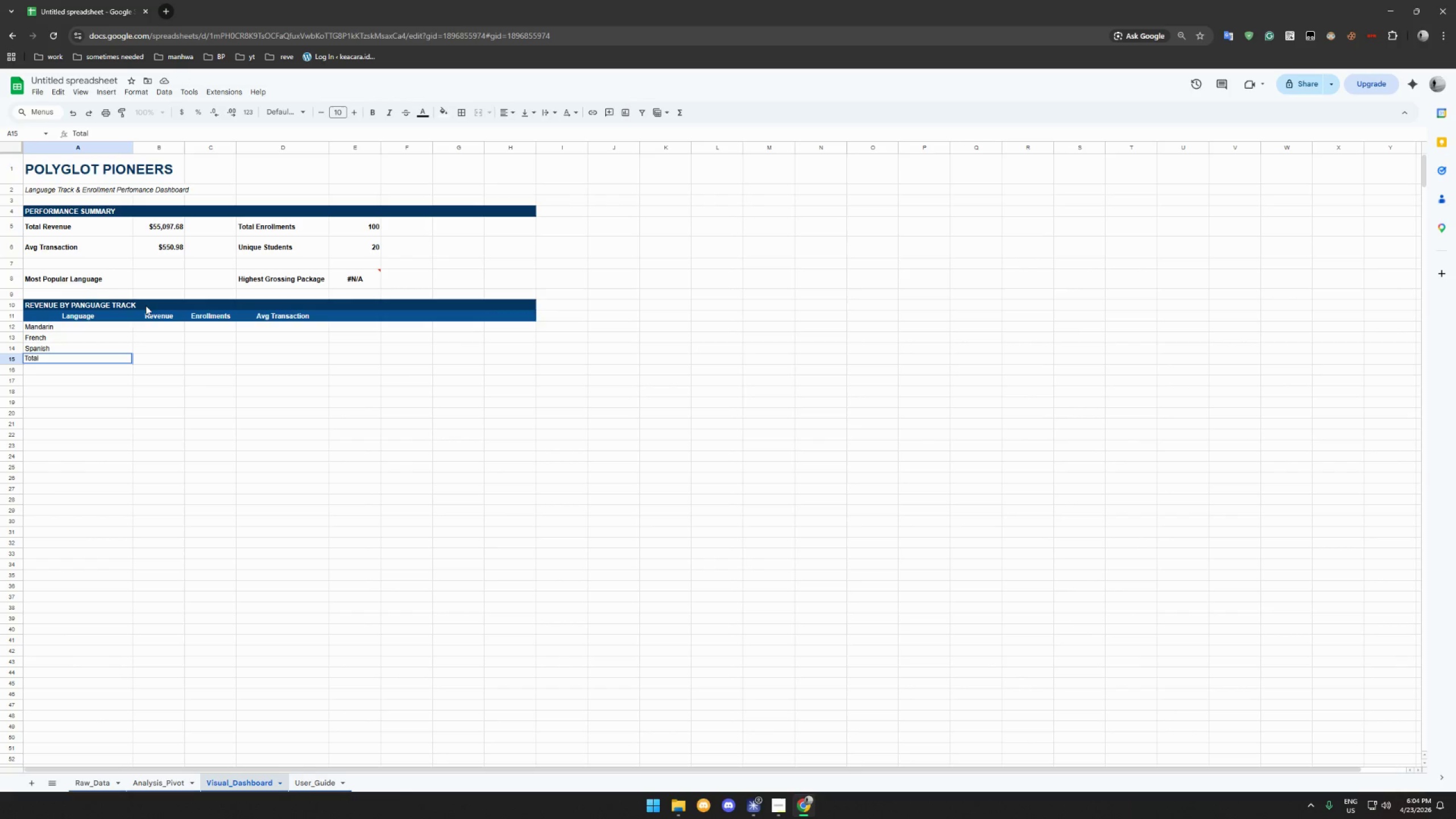 
double_click([107, 356])
 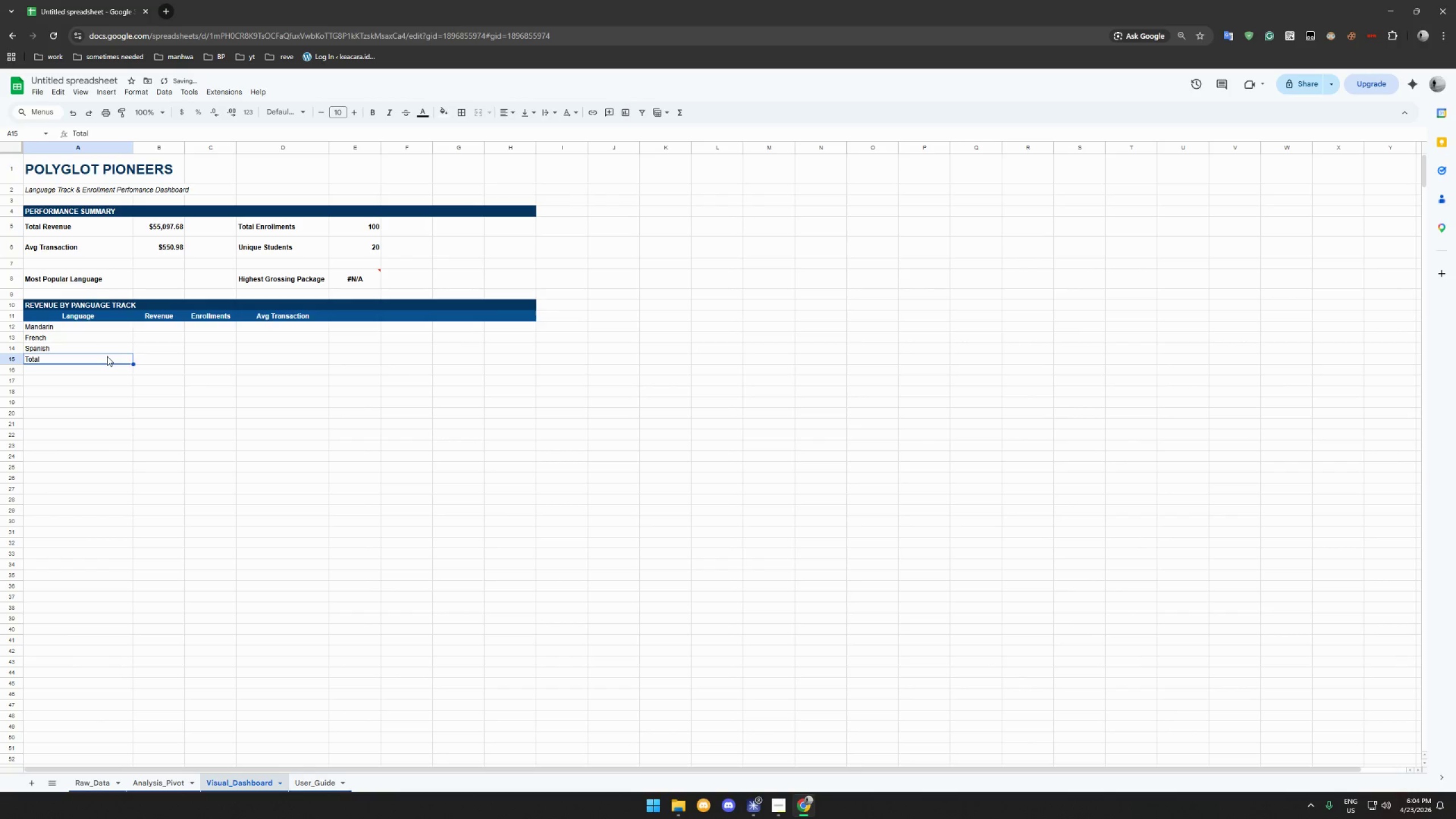 
key(Control+B)
 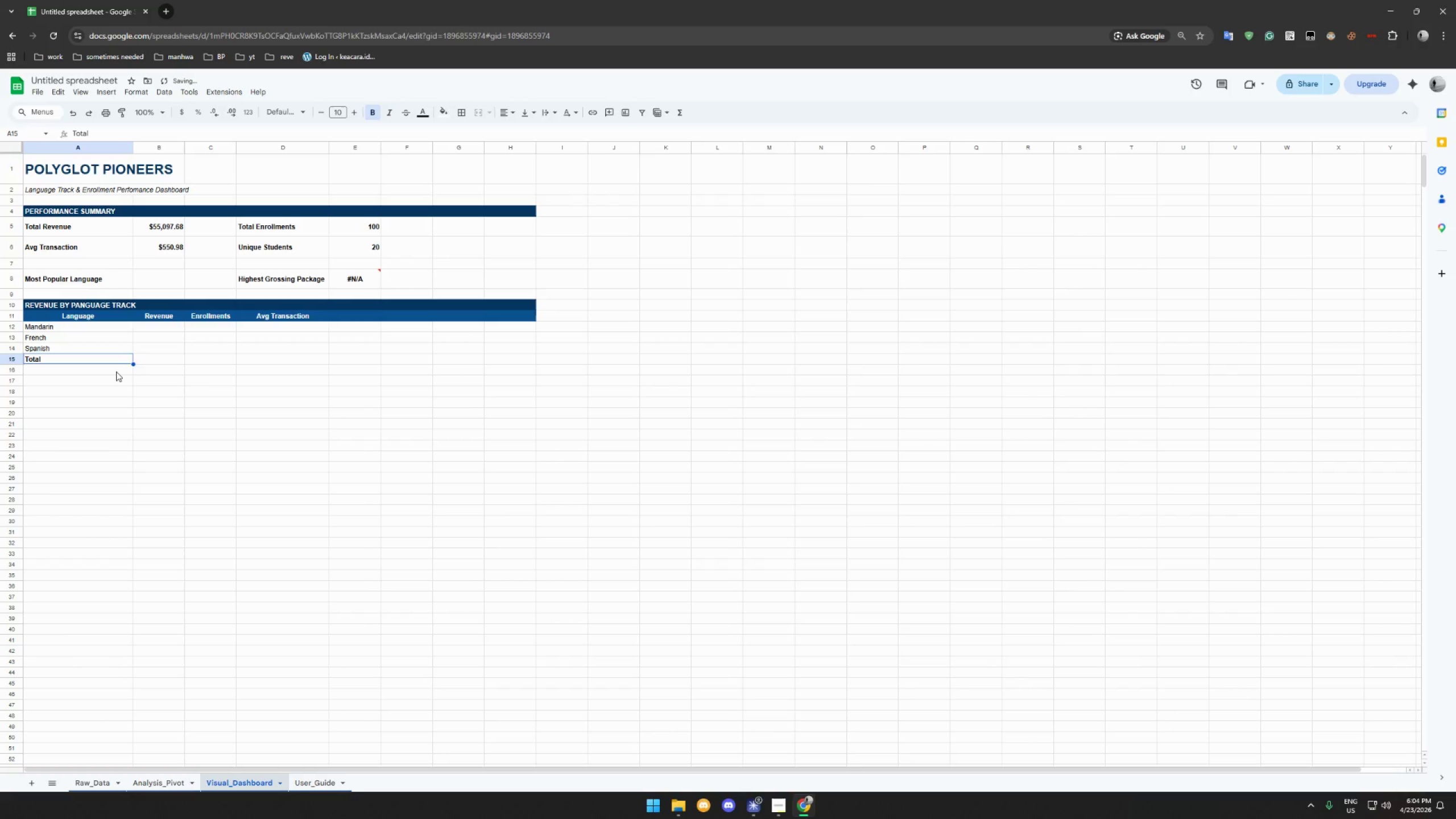 
left_click([116, 371])
 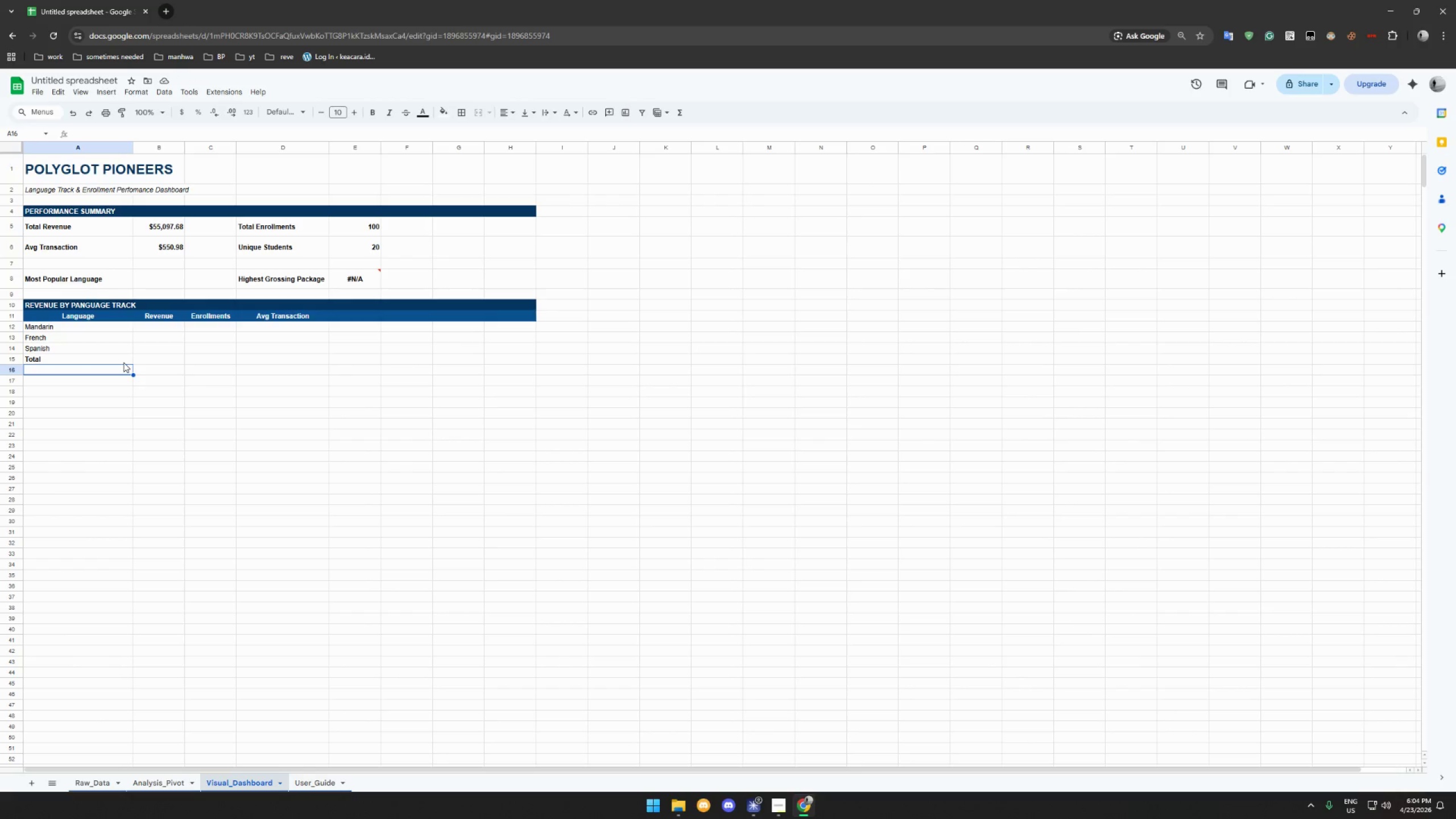 
wait(6.31)
 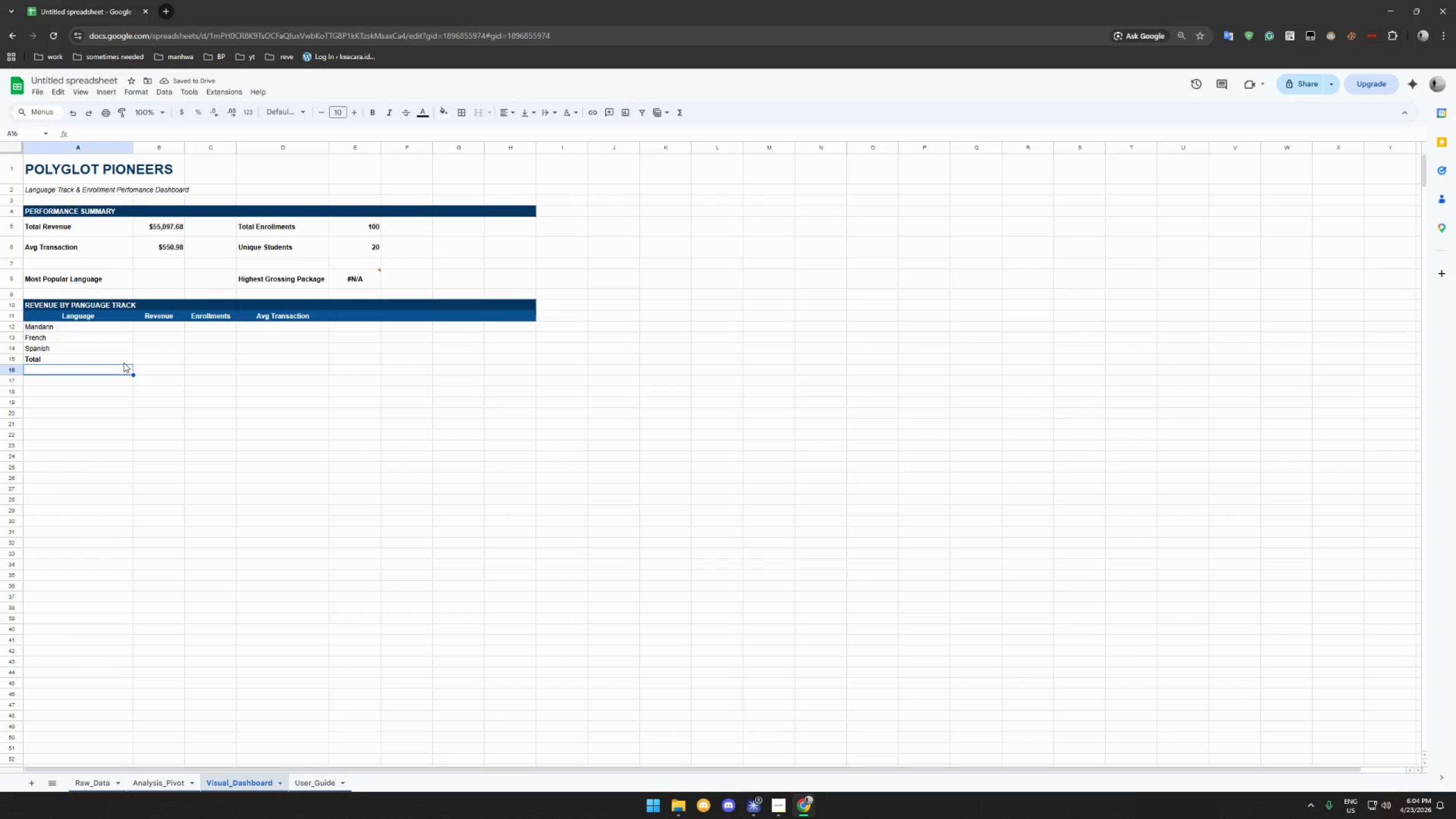 
left_click([161, 325])
 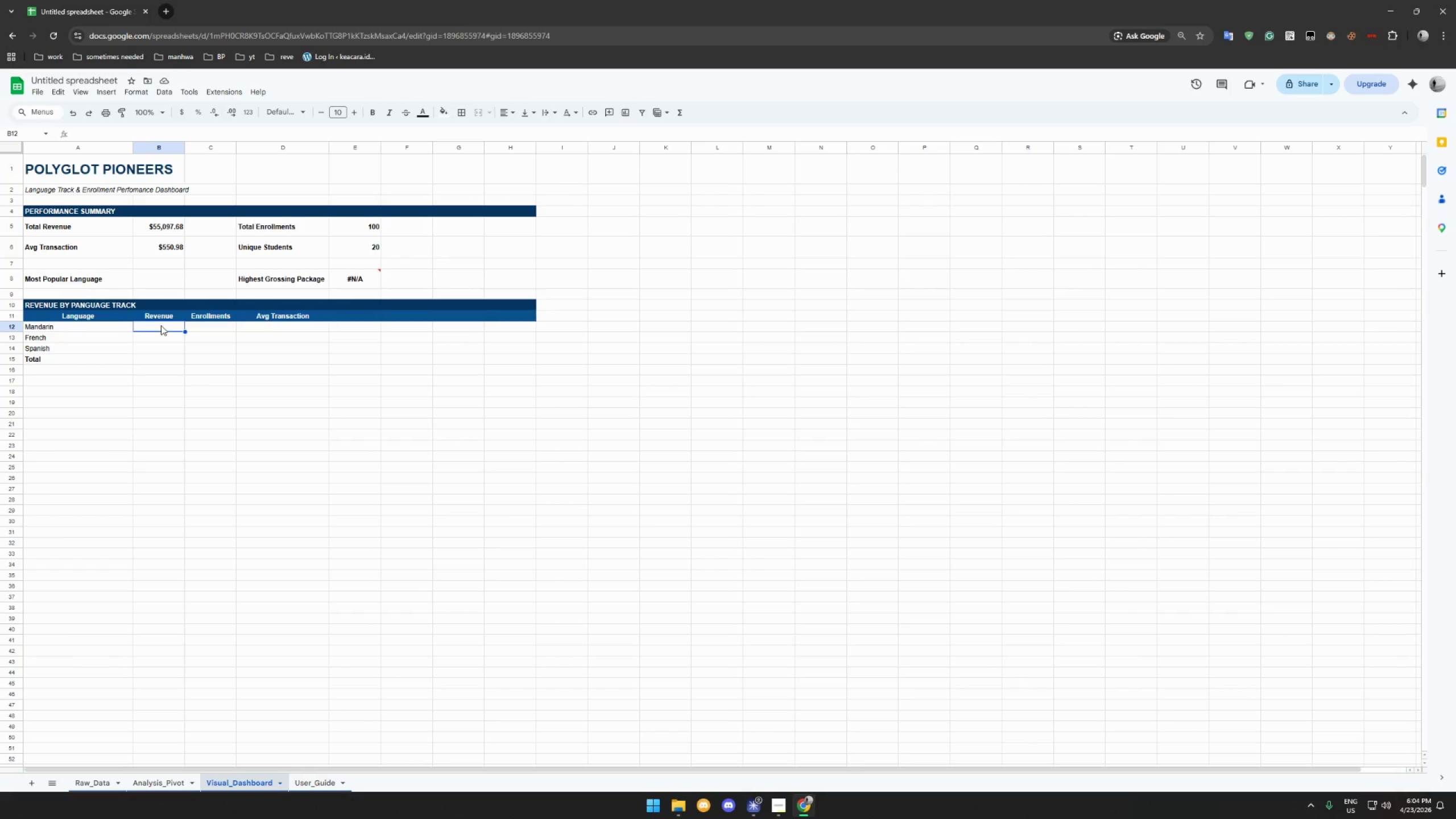 
type(=SUMN)
key(Backspace)
type(IF)
 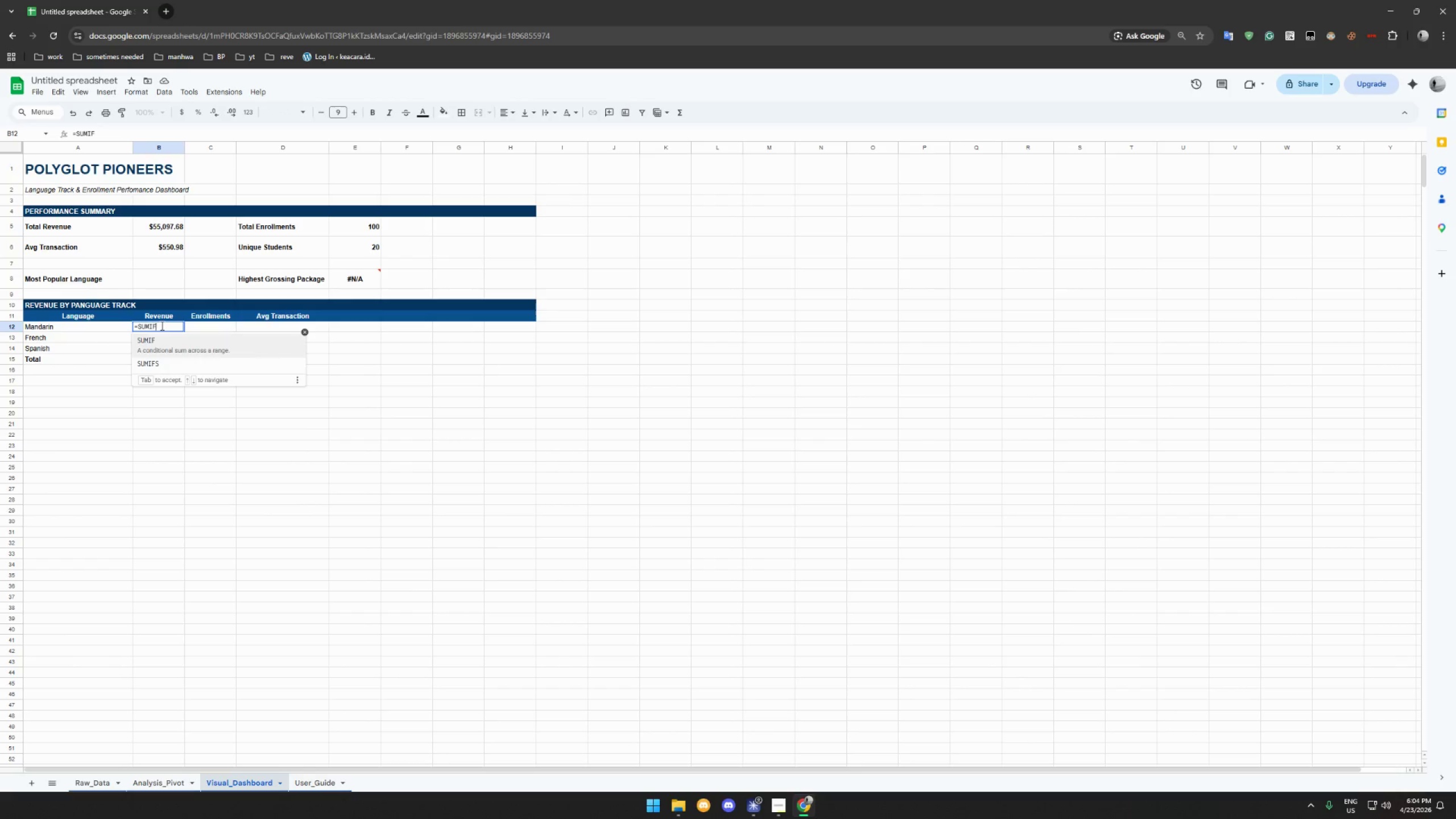 
type(S(Raw_Data!F$2:F$10)
key(Backspace)
type(01)
 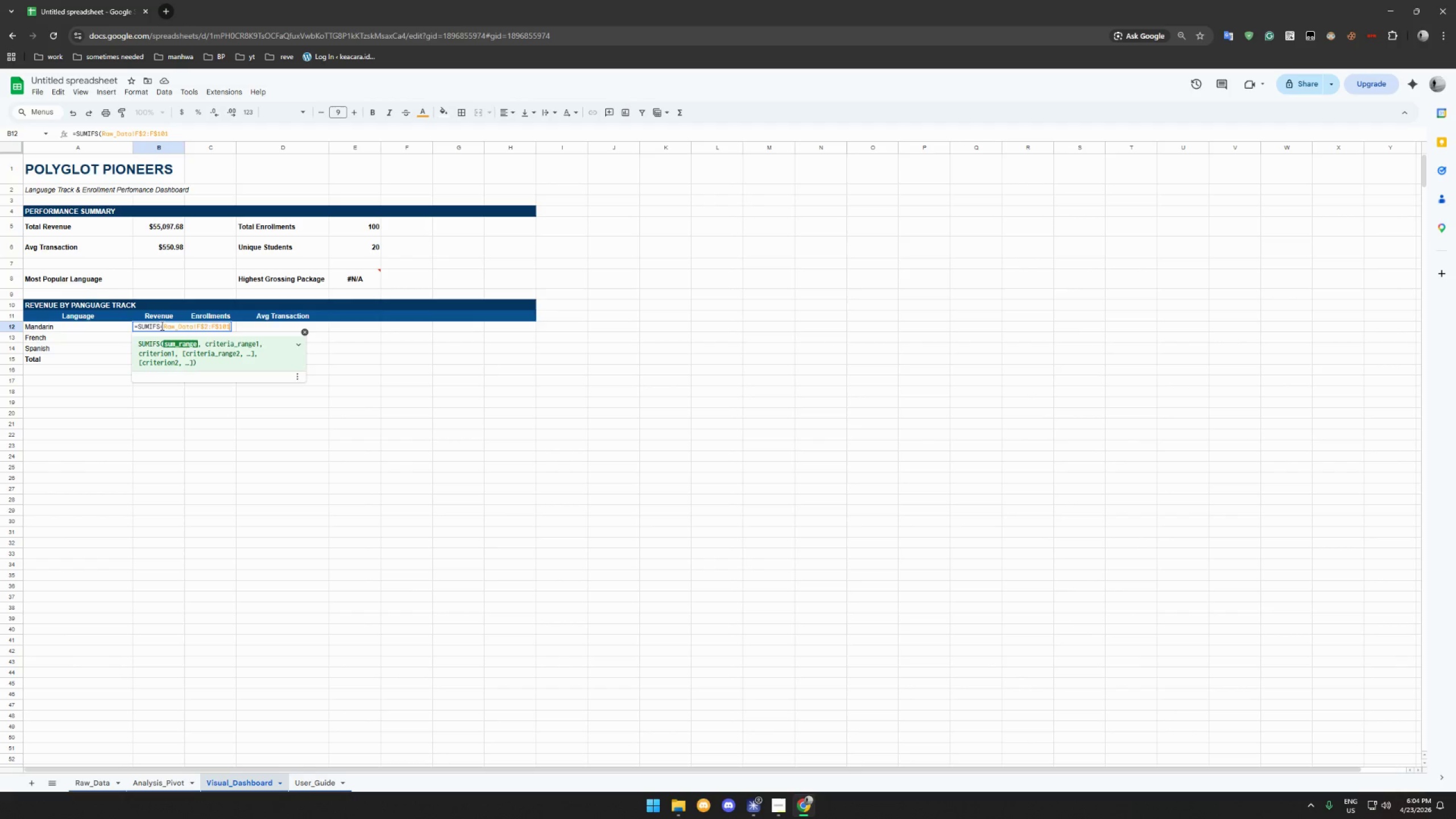 
wait(5.53)
 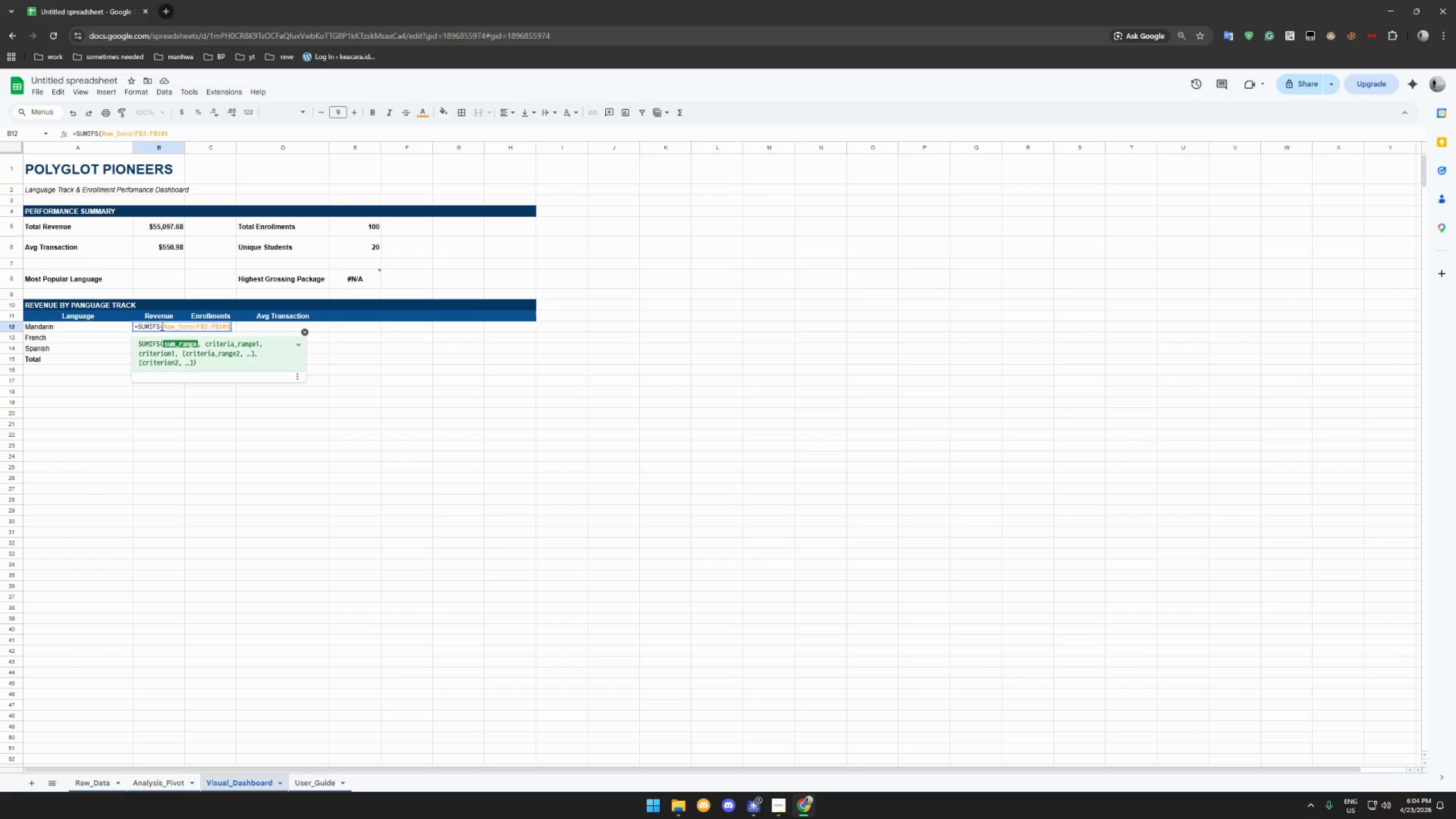 
type(,RawDa)
key(Backspace)
key(Backspace)
type(_Data)
 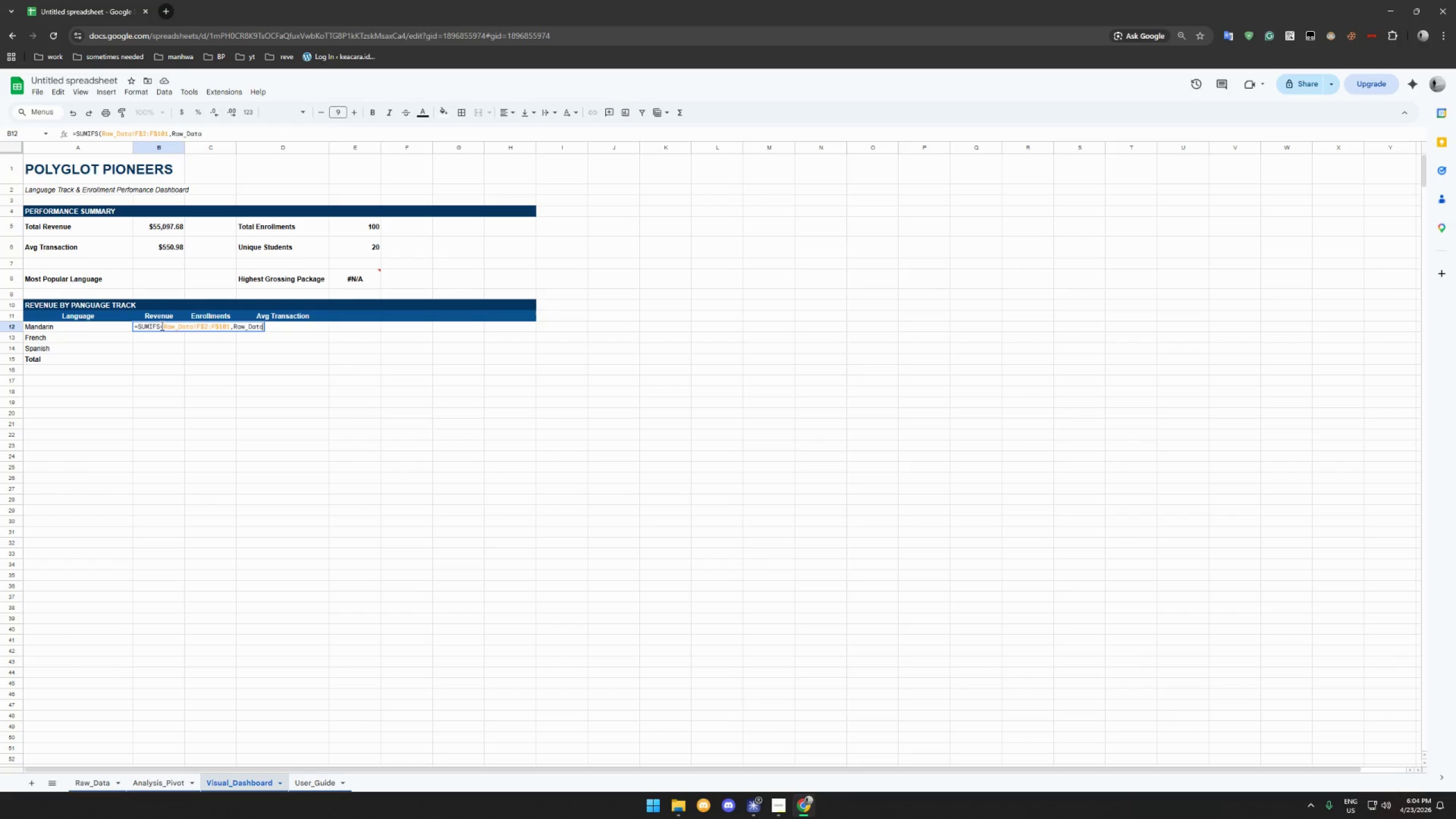 
wait(11.42)
 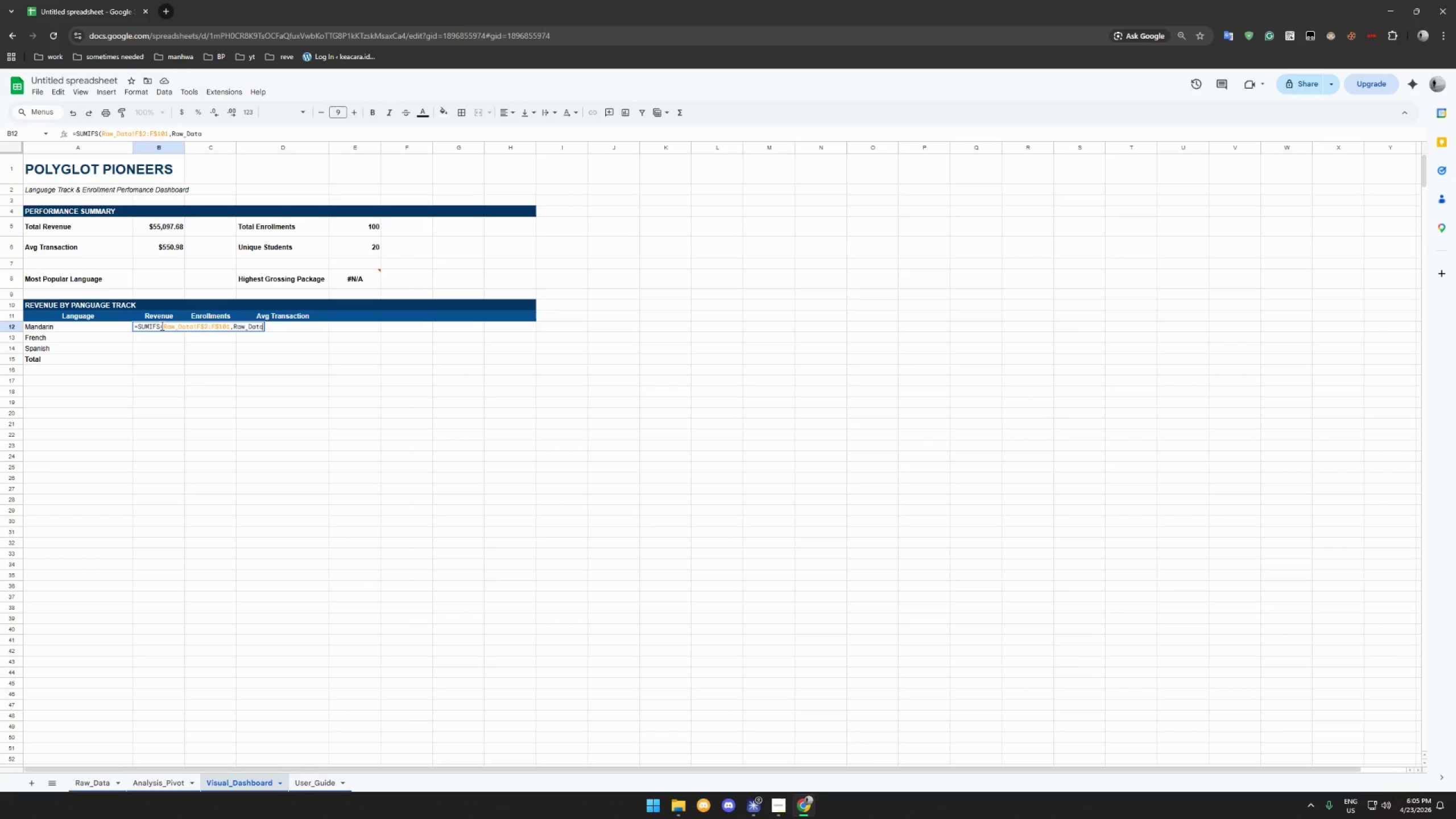 
key(Shift+ShiftLeft)
 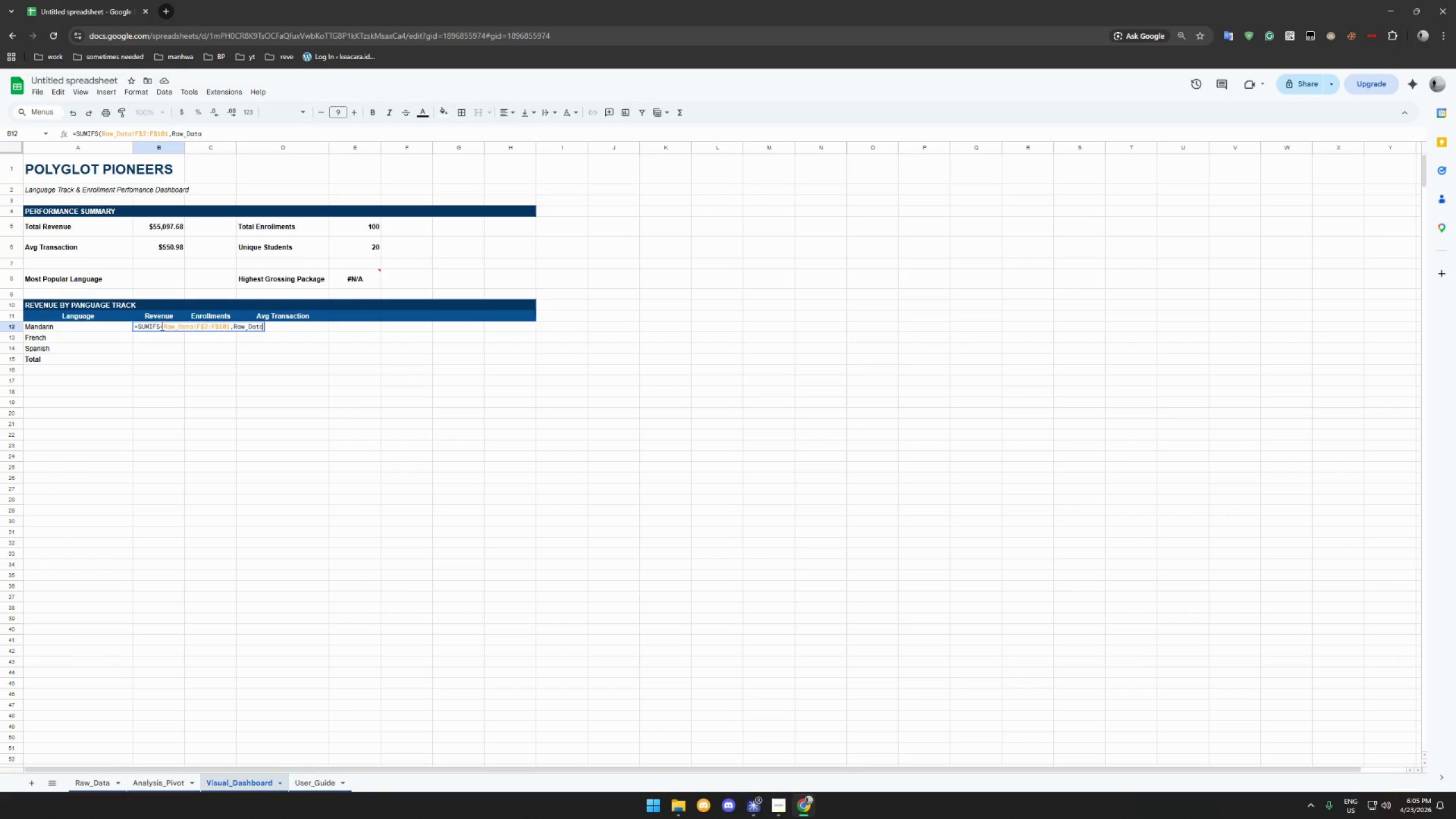 
key(Shift+1)
 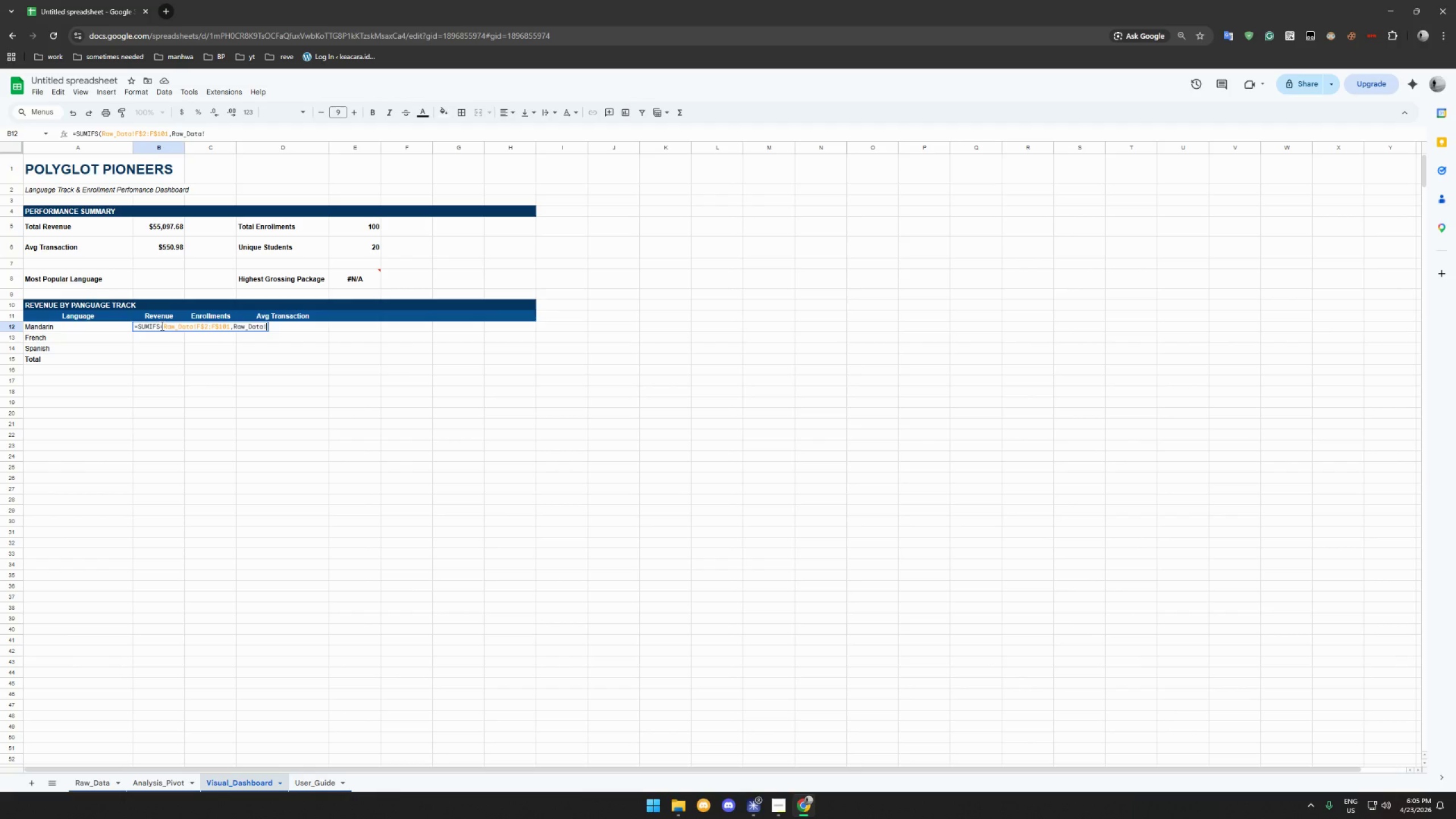 
type(C2)
key(Backspace)
type($2:C$101,A12))
 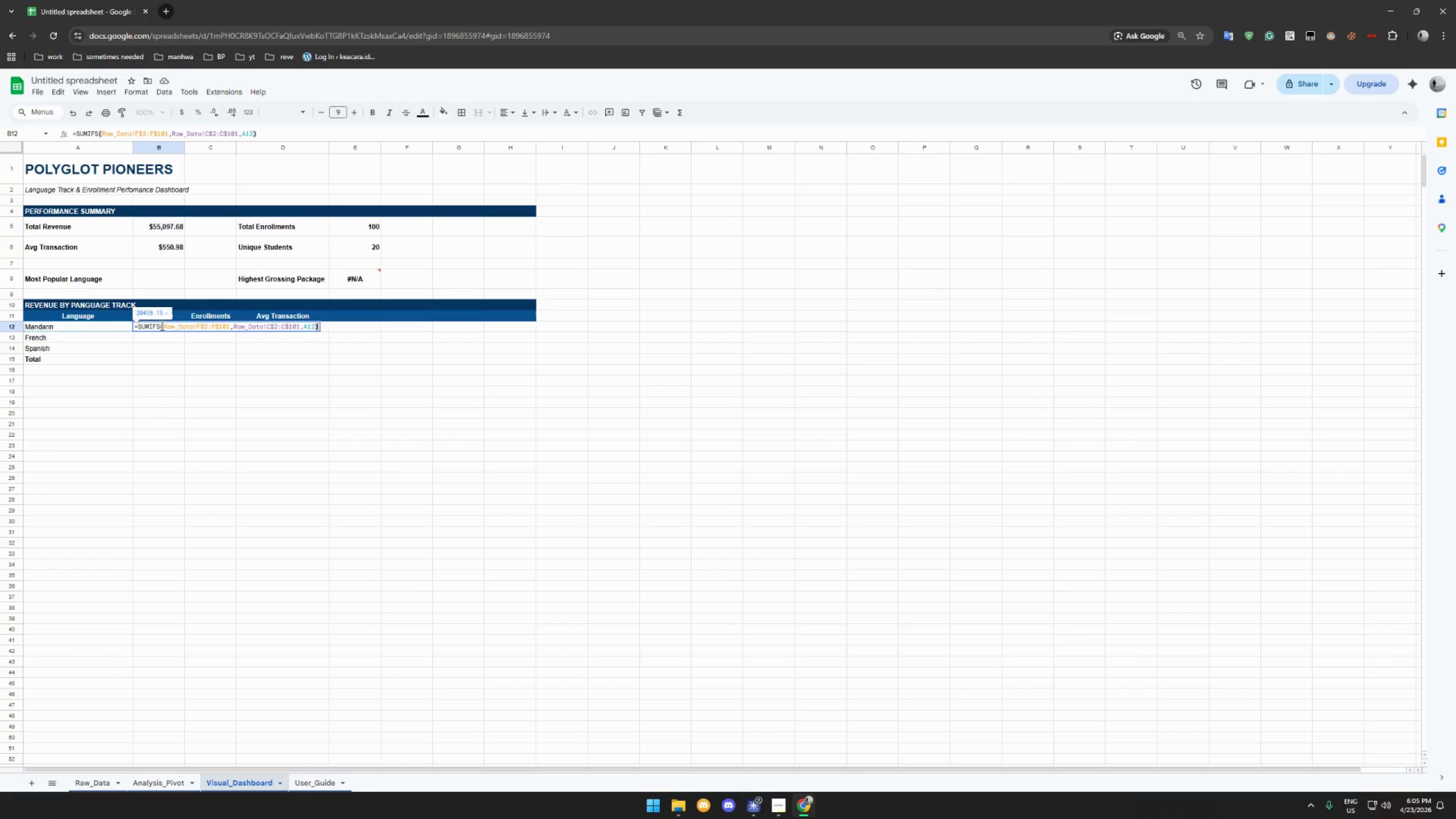 
key(Enter)
 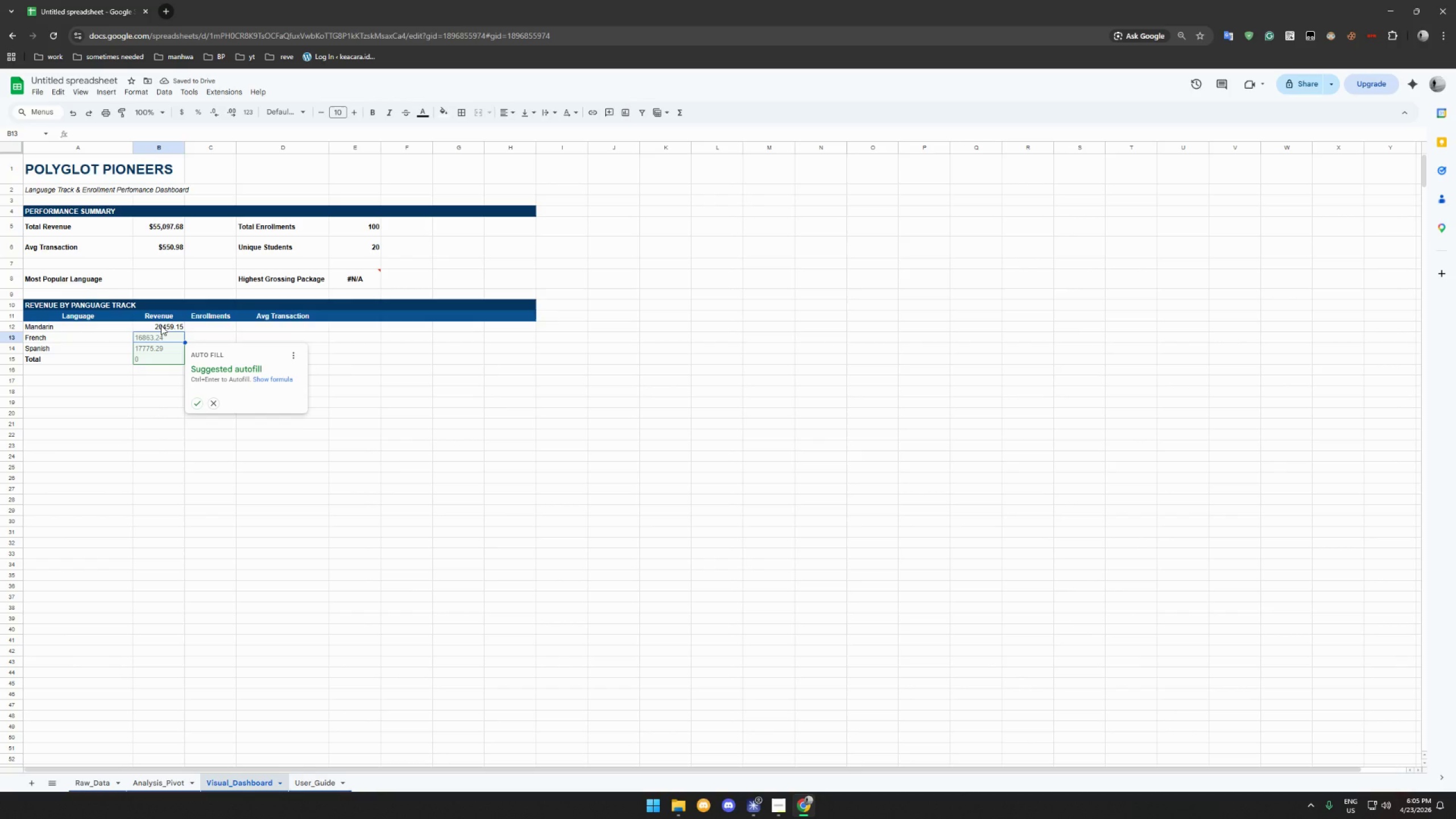 
wait(8.02)
 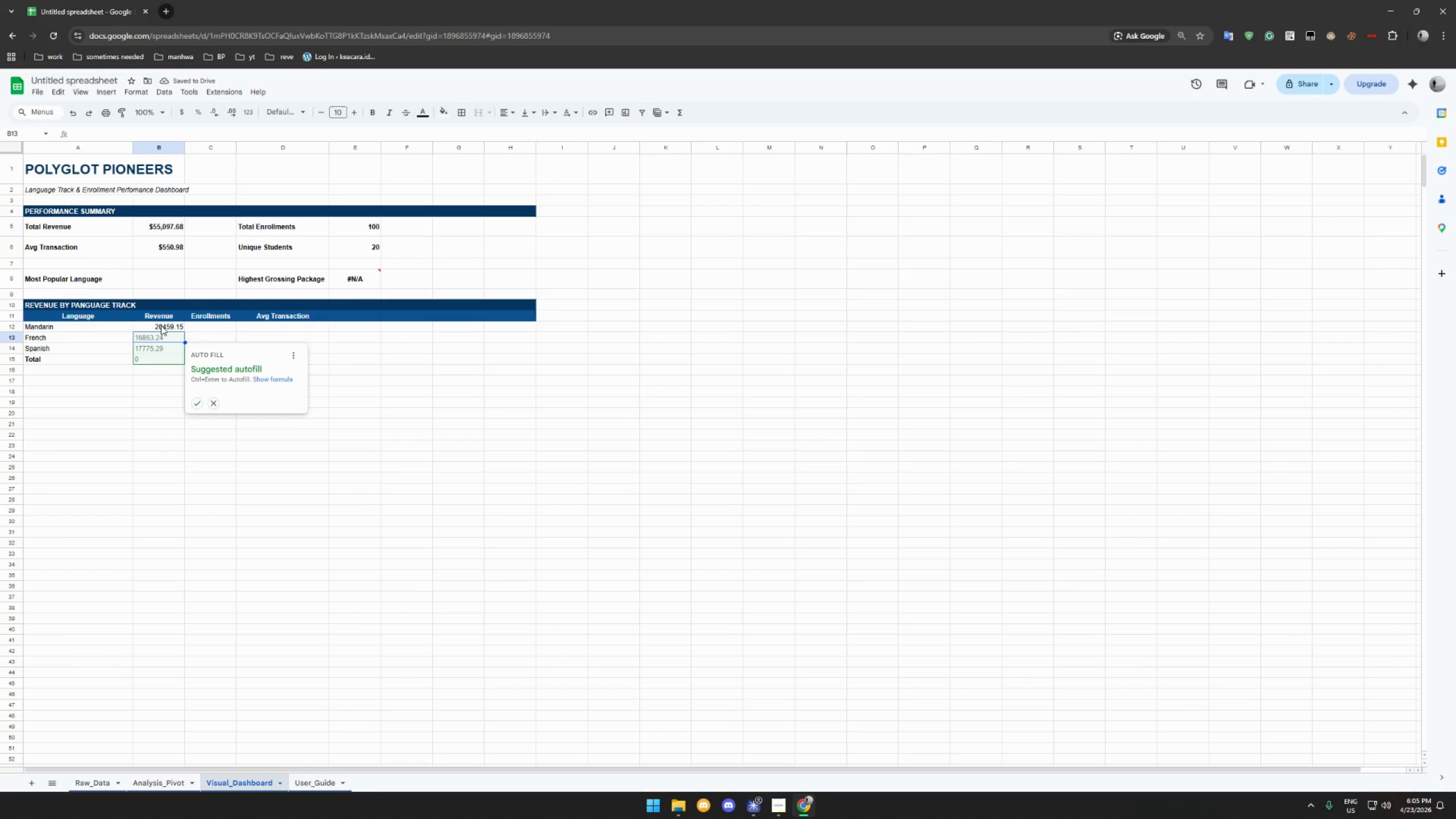 
left_click([195, 402])
 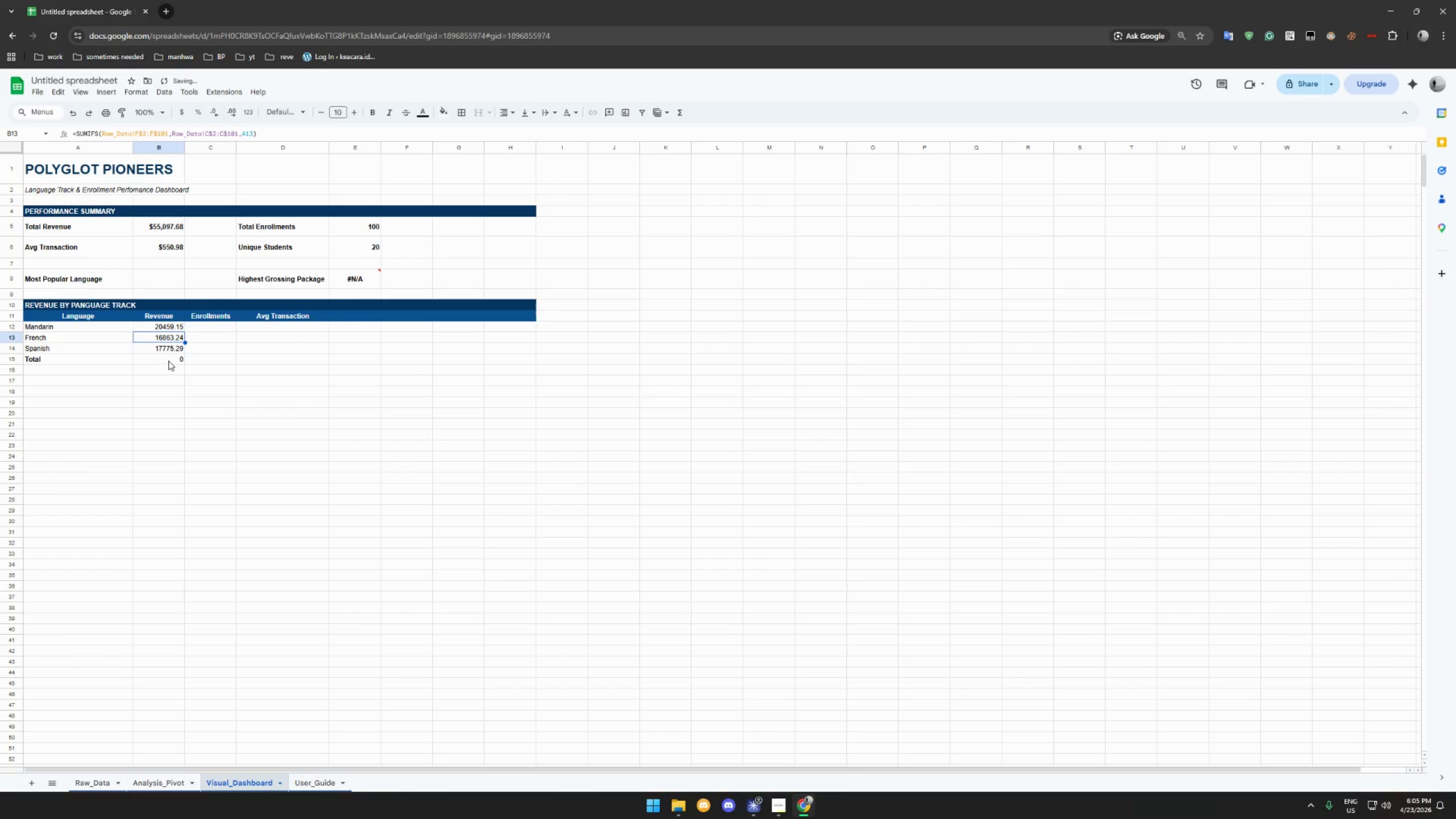 
left_click([168, 361])
 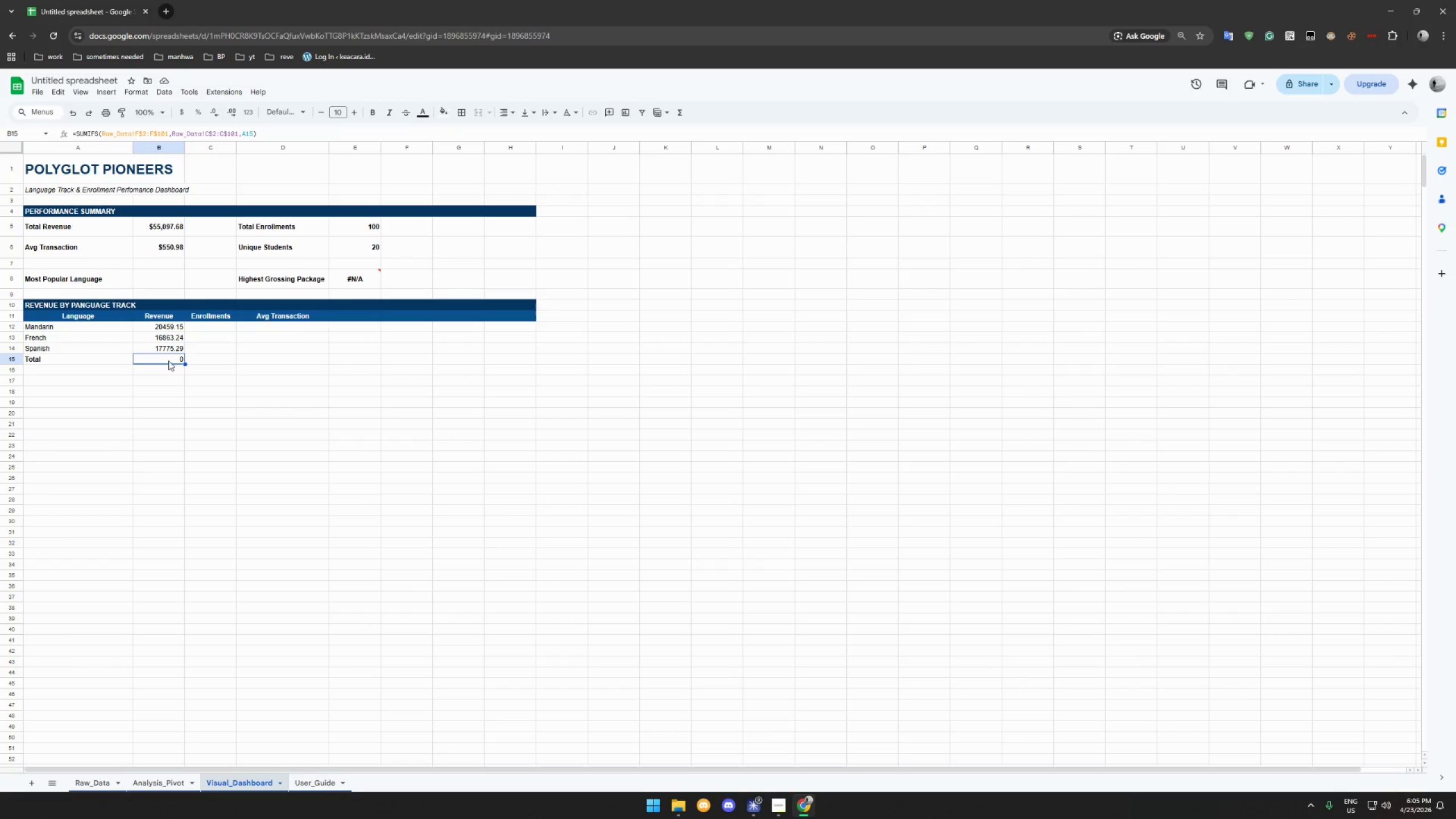 
wait(6.14)
 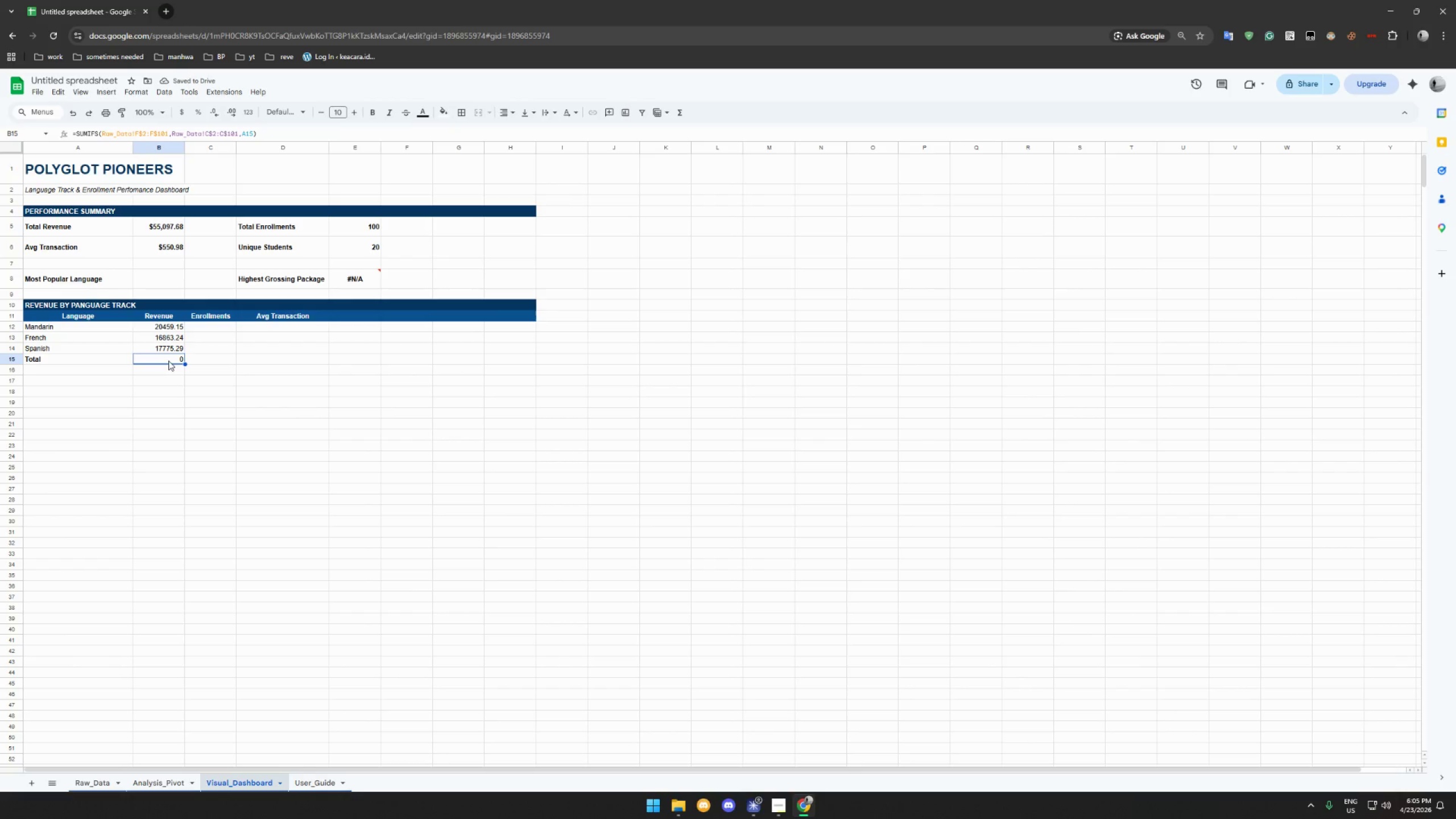 
left_click([280, 136])
 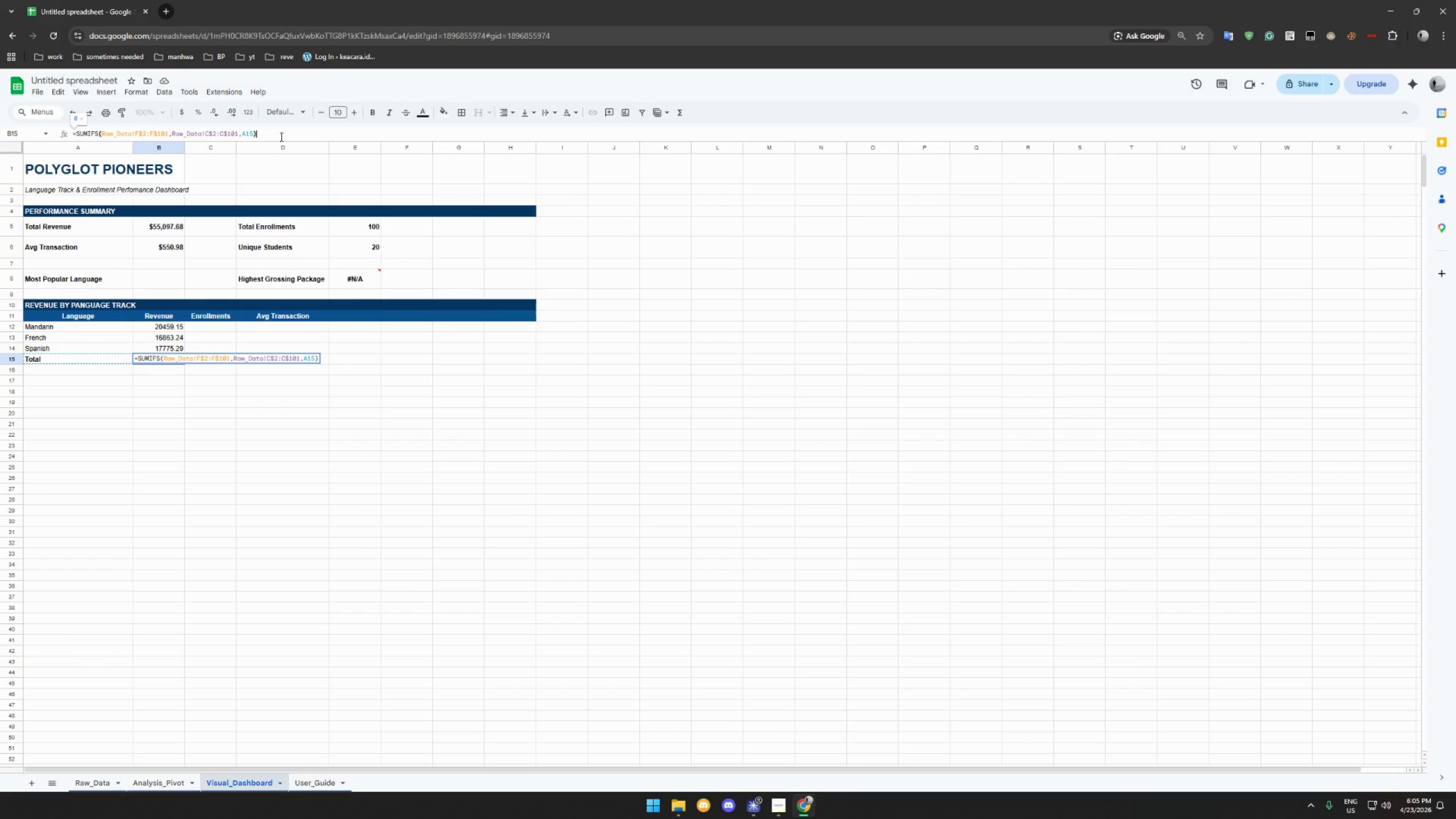 
key(Control+A)
 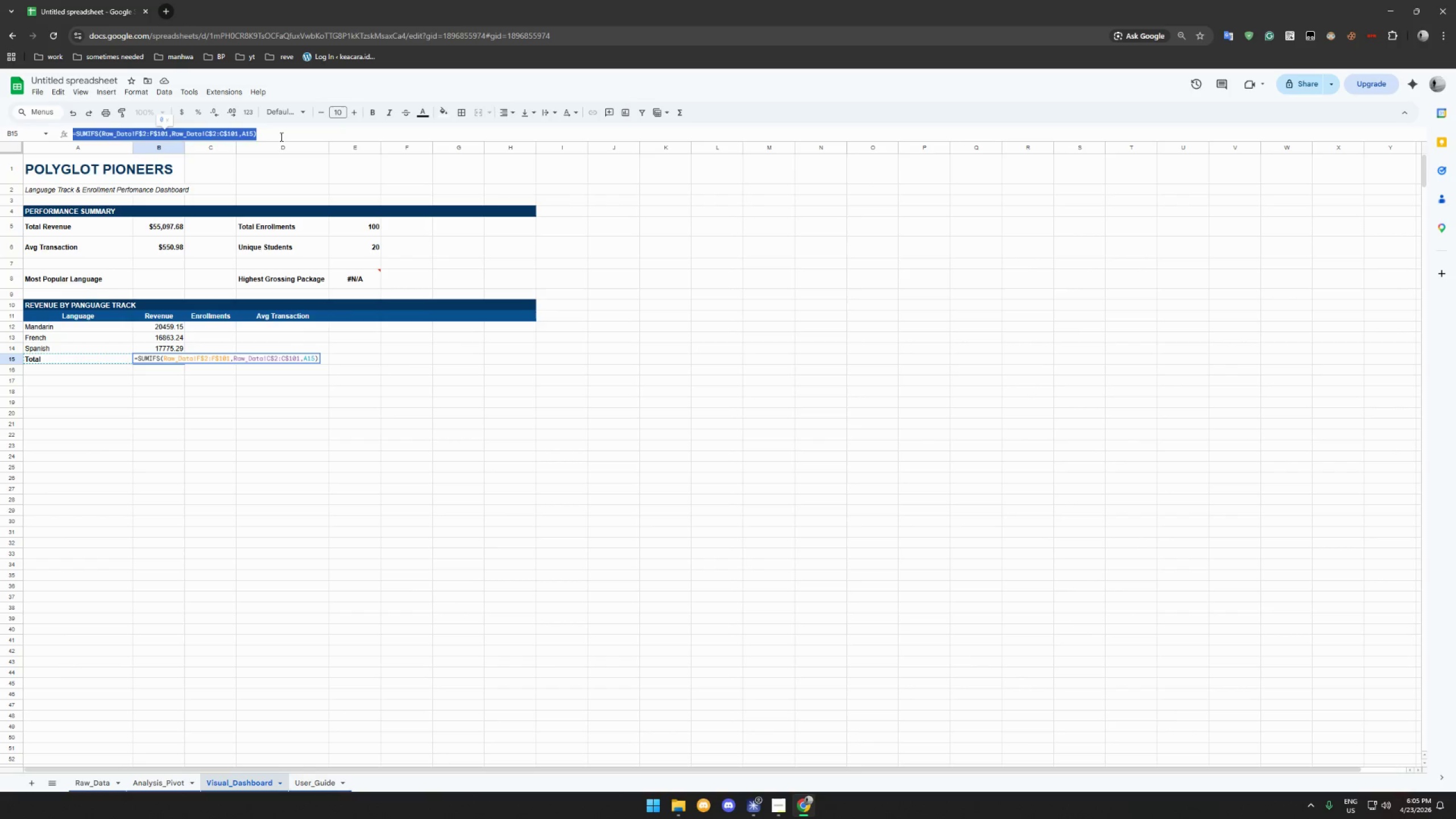 
type(=SUMB)
key(Backspace)
type((B12:B14))
 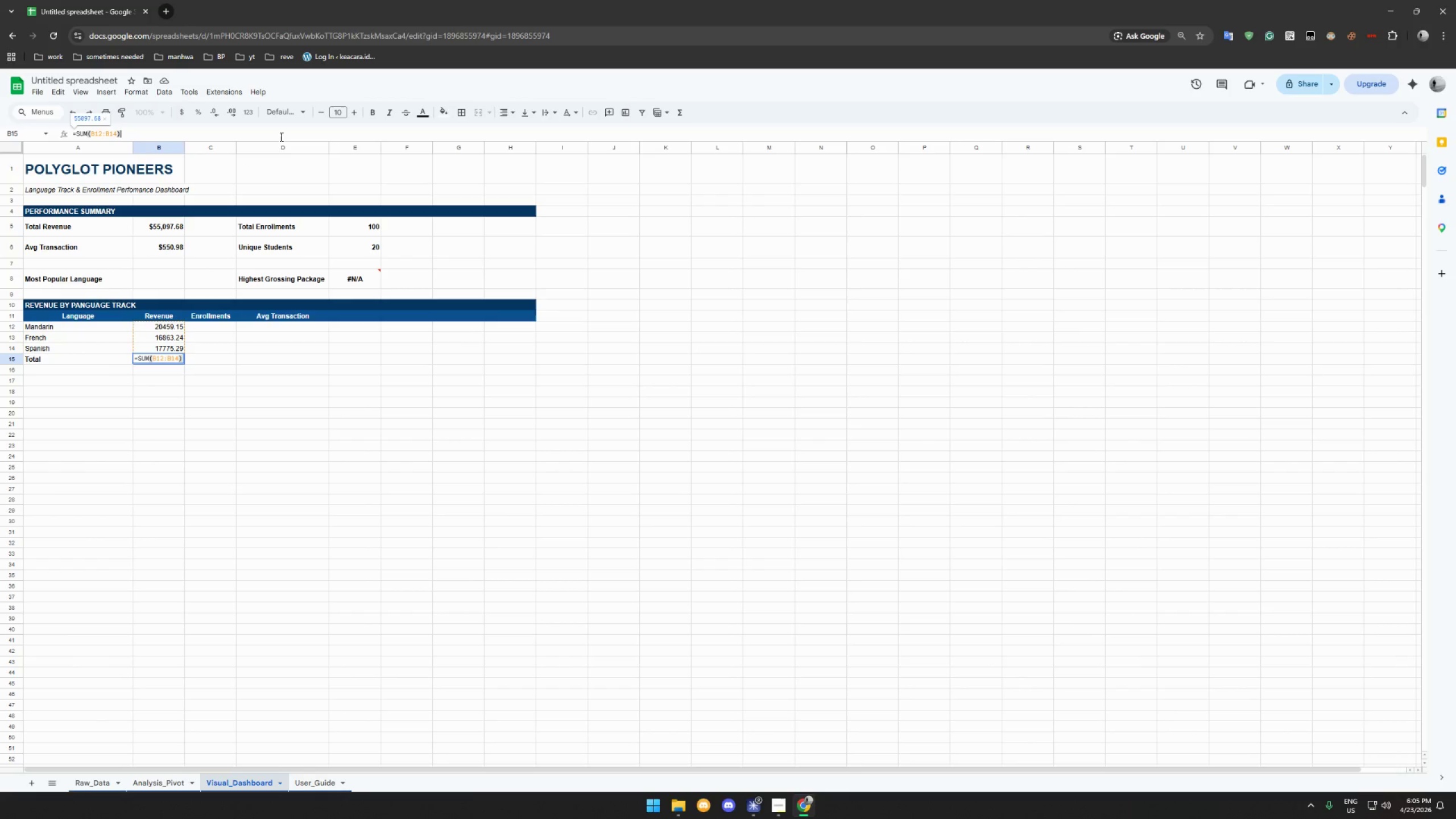 
key(Enter)
 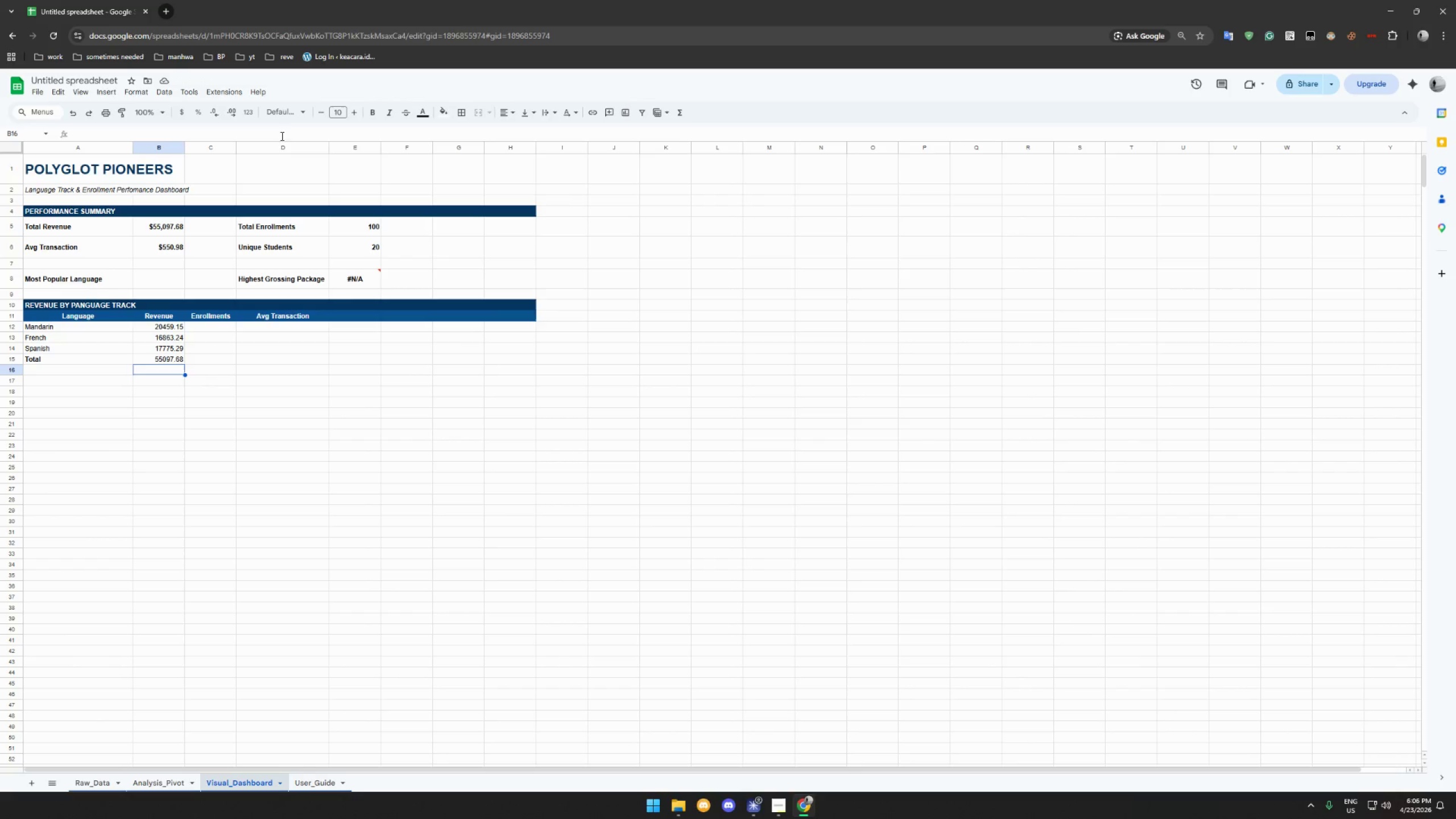 
wait(7.97)
 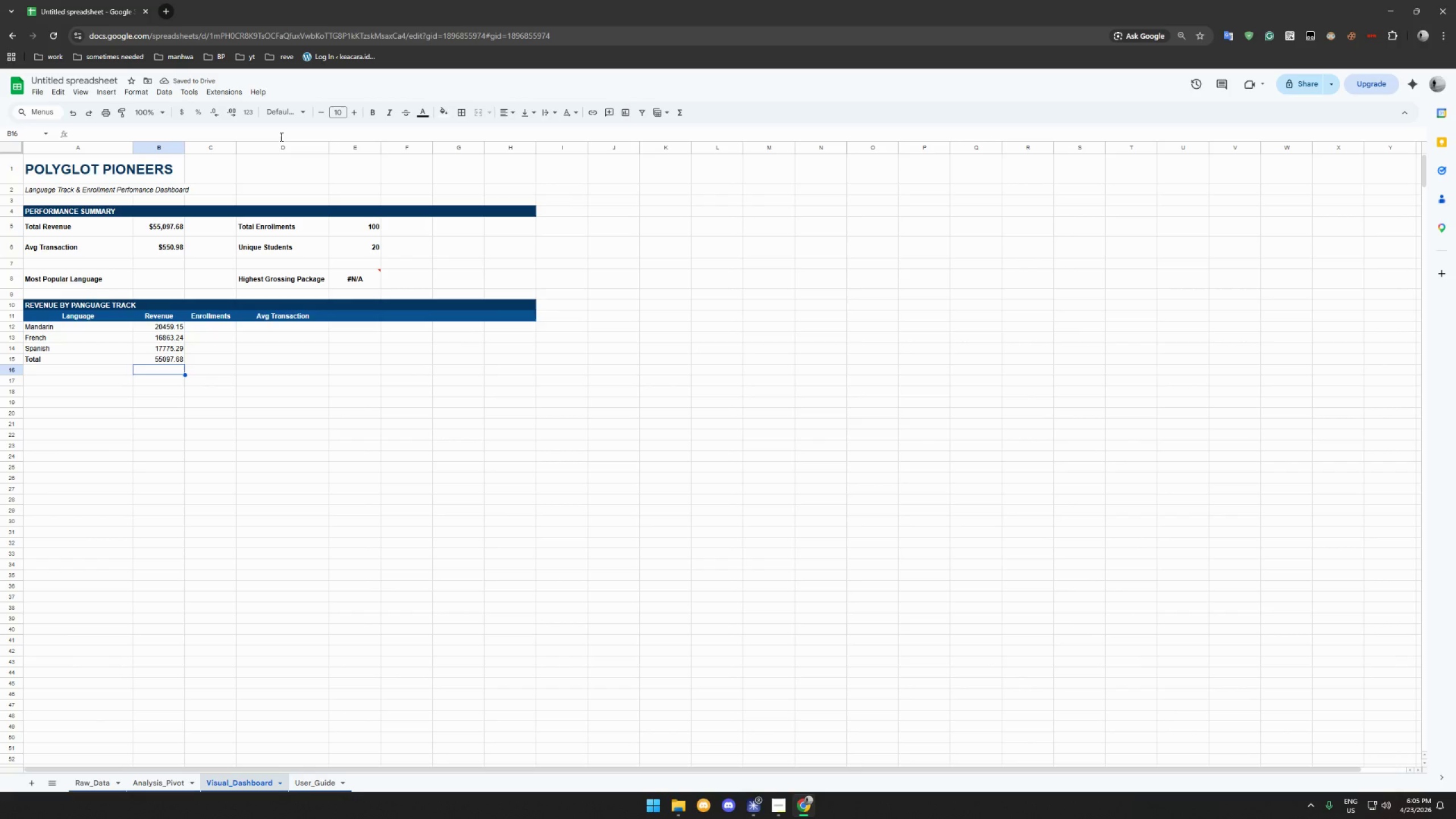 
left_click_drag(start_coordinate=[148, 328], to_coordinate=[177, 361])
 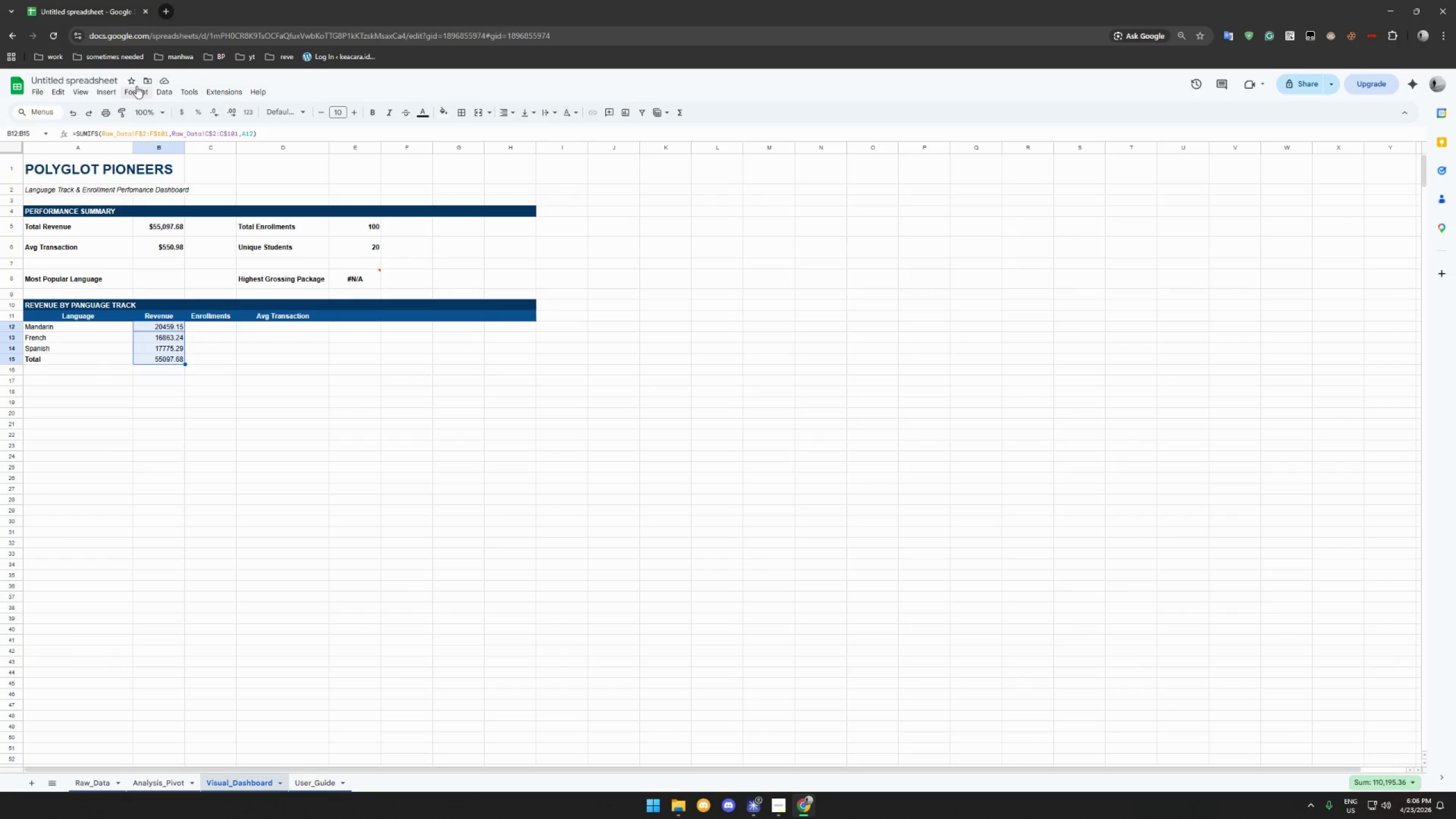 
left_click([136, 89])
 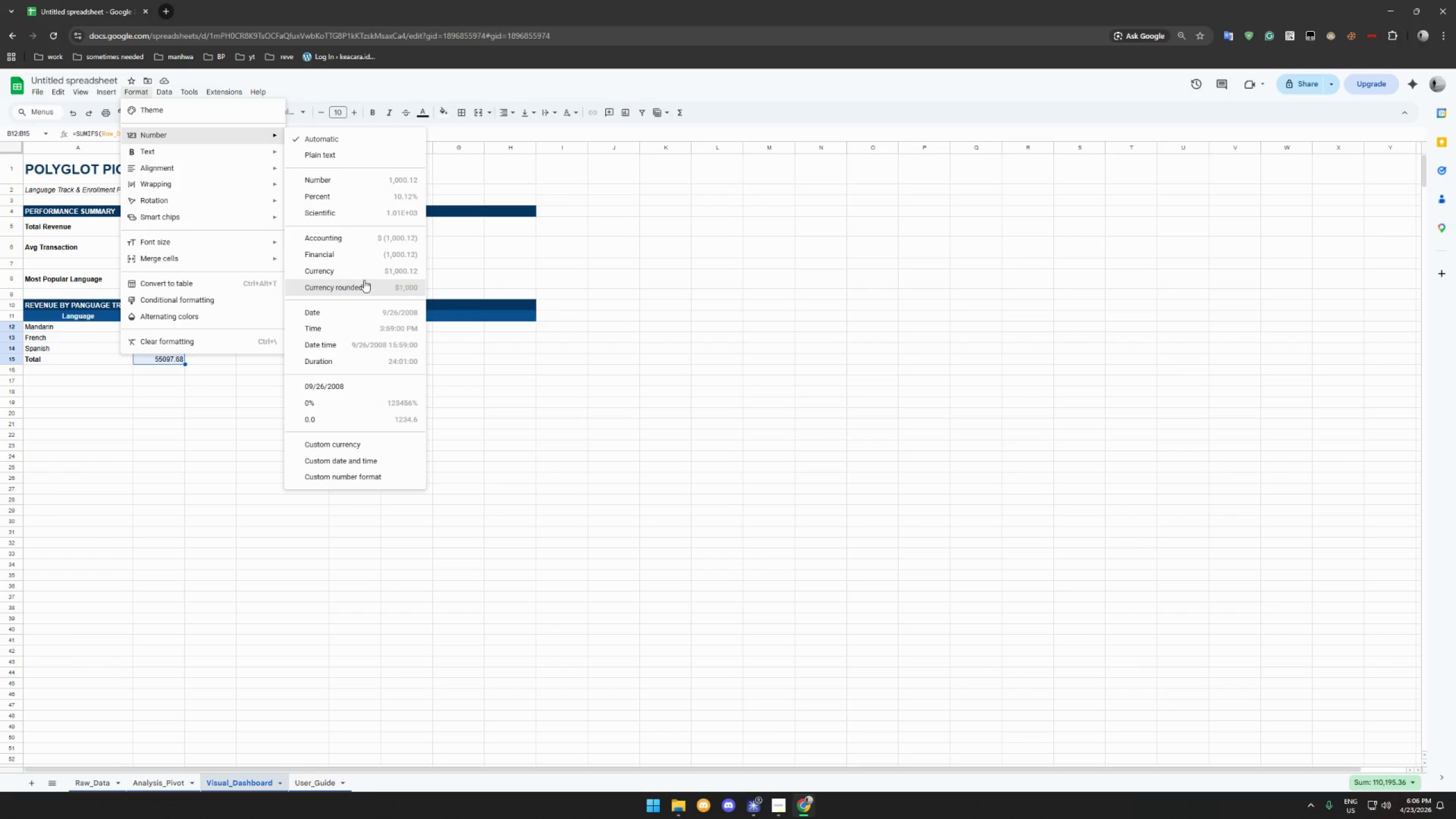 
wait(5.44)
 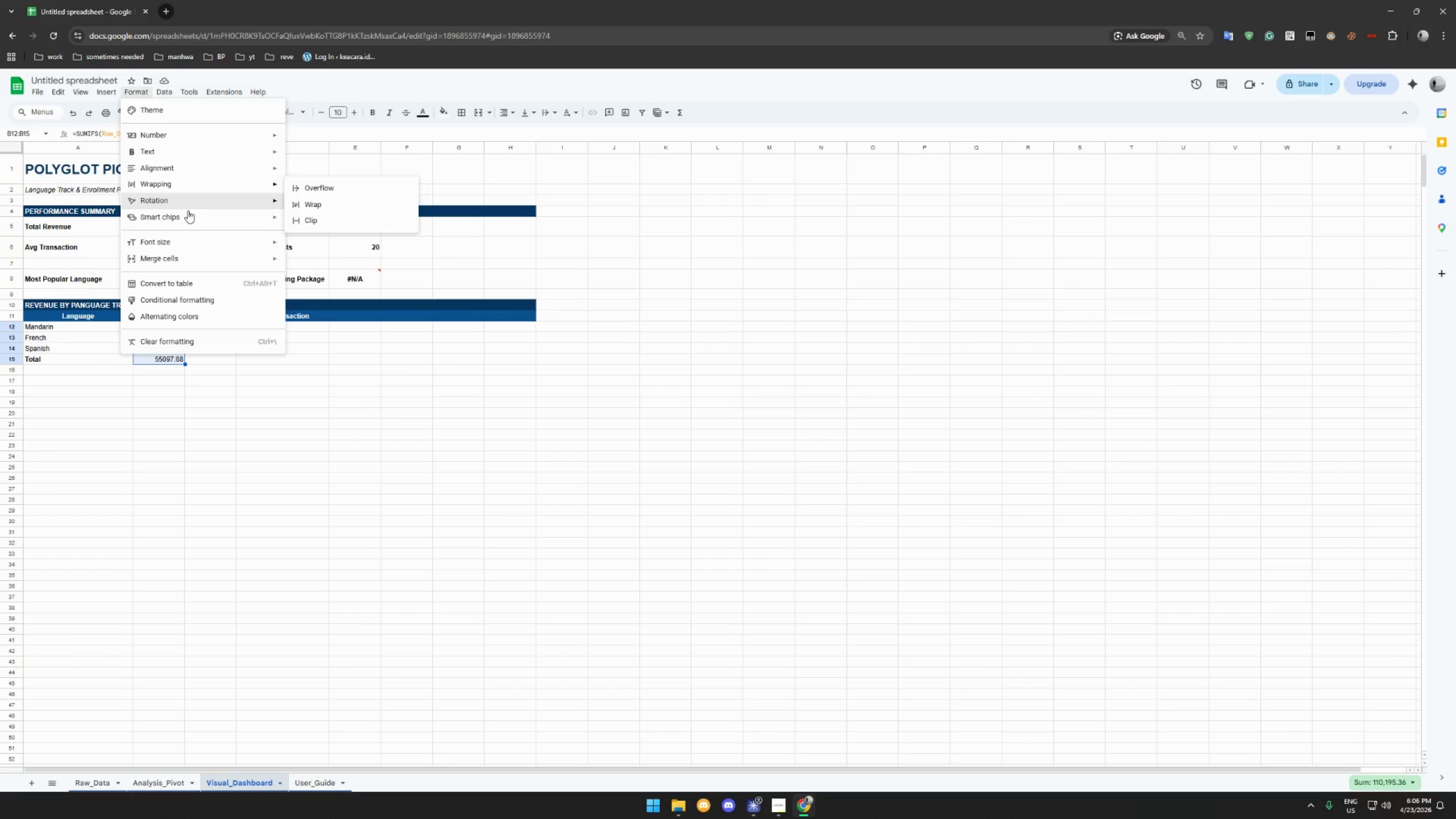 
left_click([363, 275])
 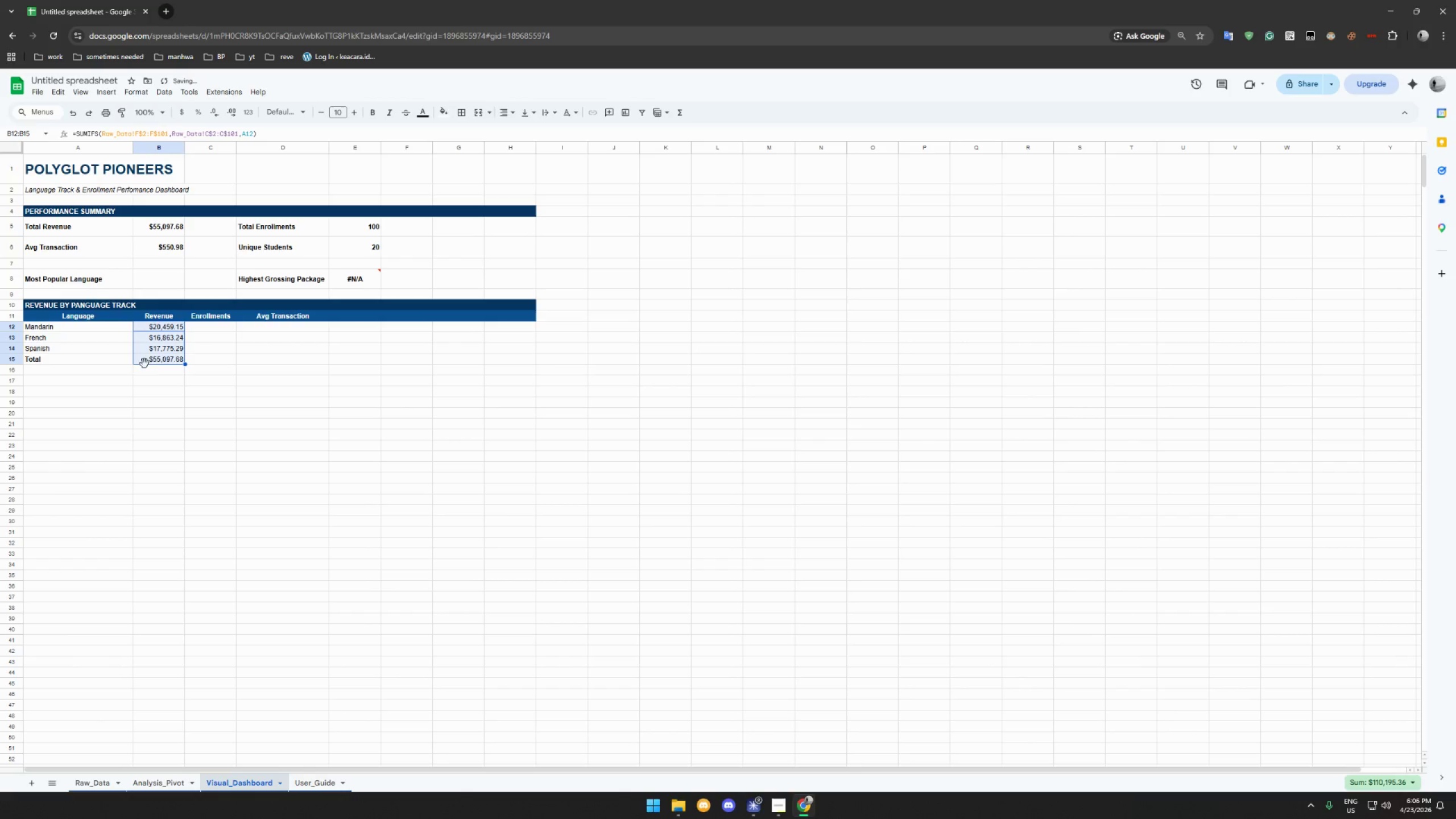 
left_click([152, 360])
 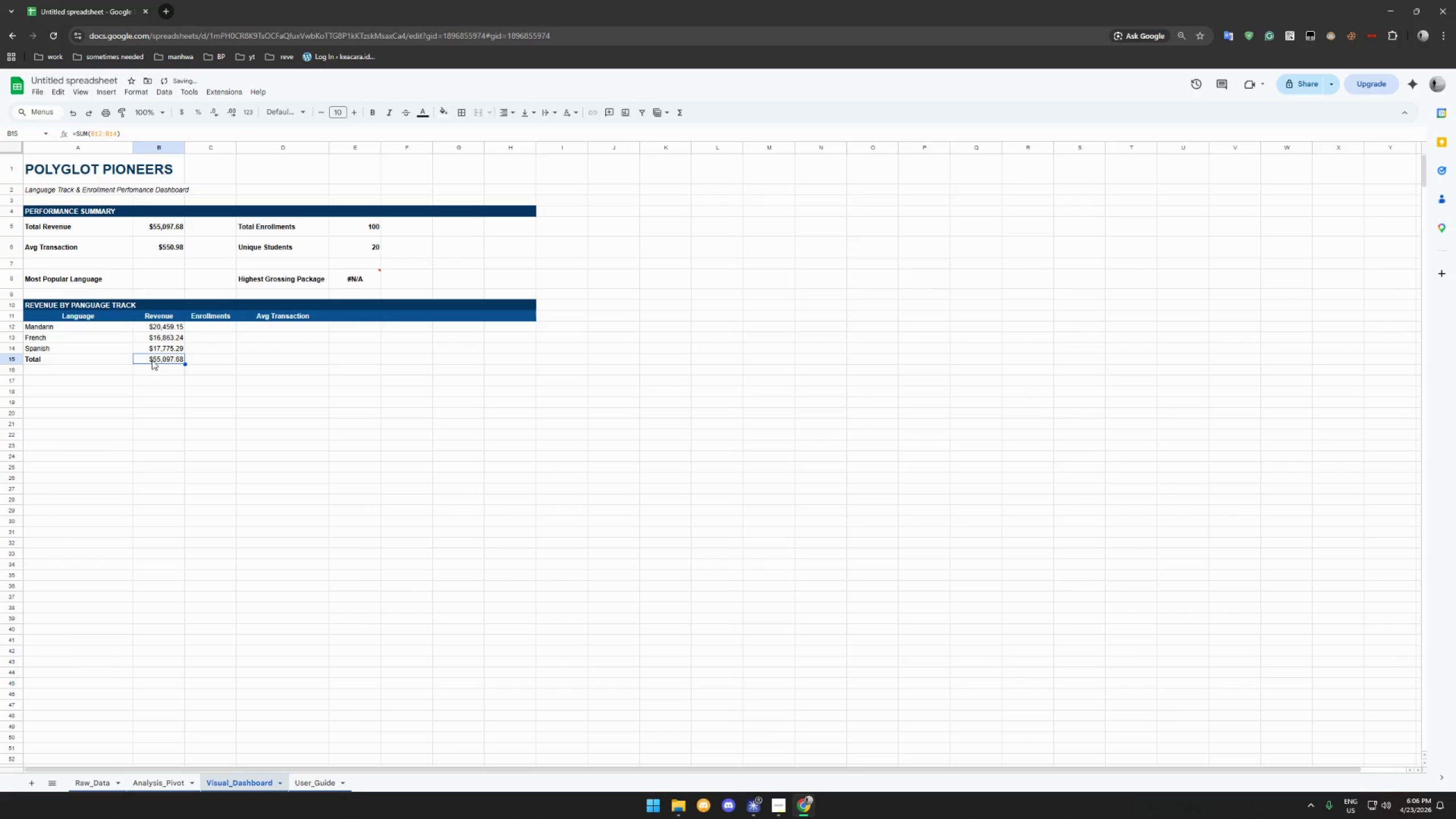 
left_click_drag(start_coordinate=[152, 360], to_coordinate=[312, 360])
 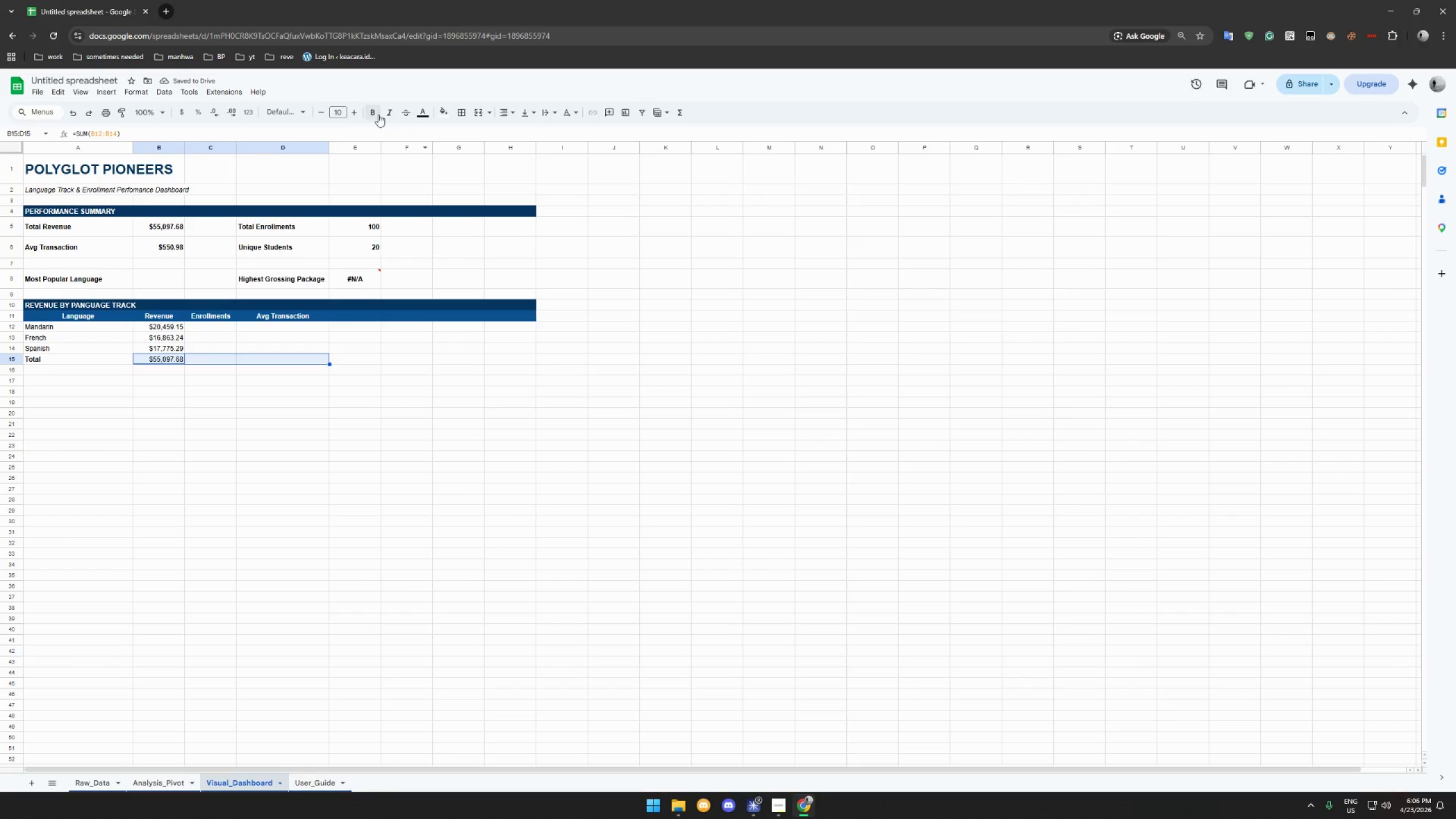 
left_click([370, 112])
 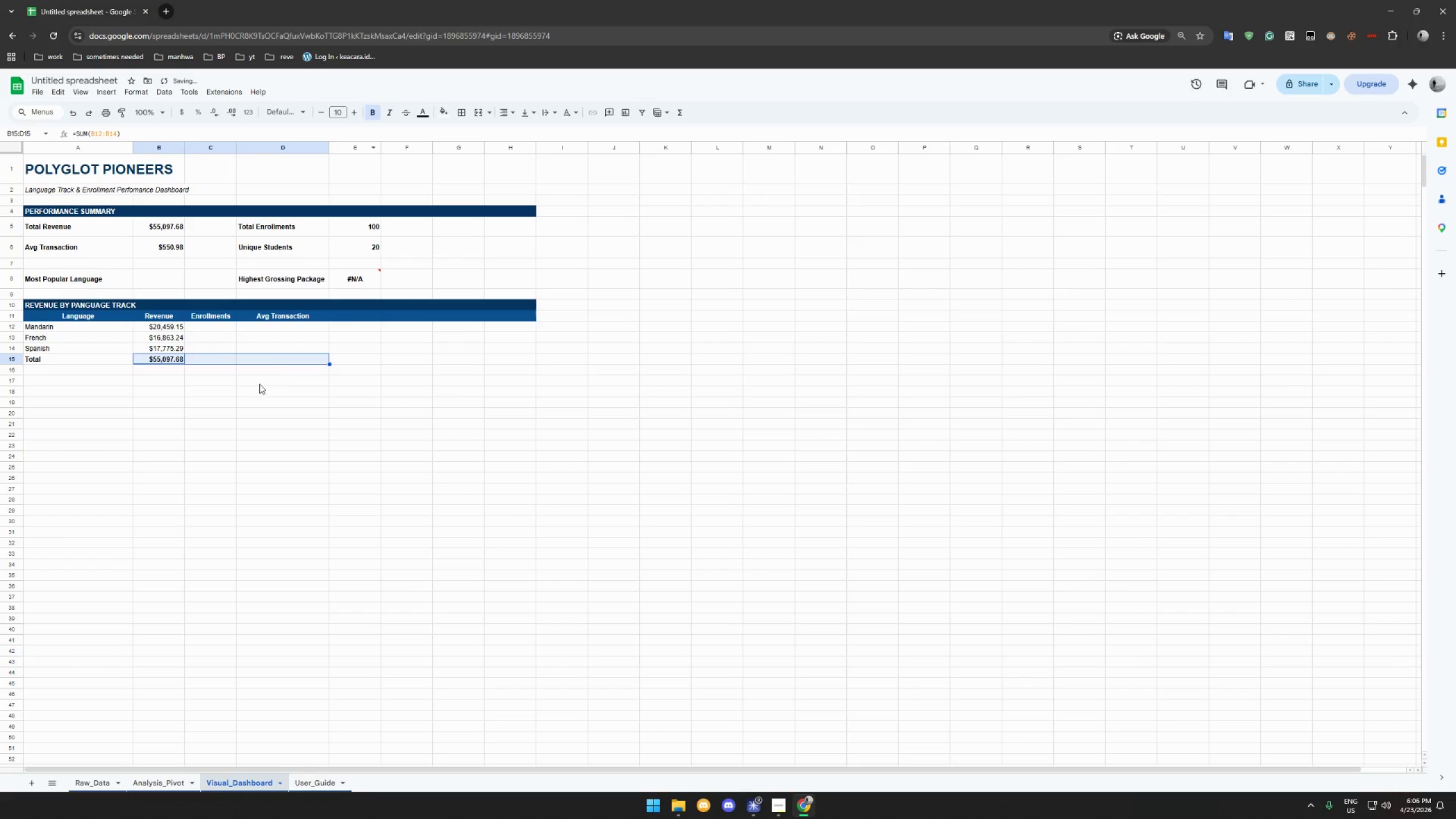 
left_click([244, 389])
 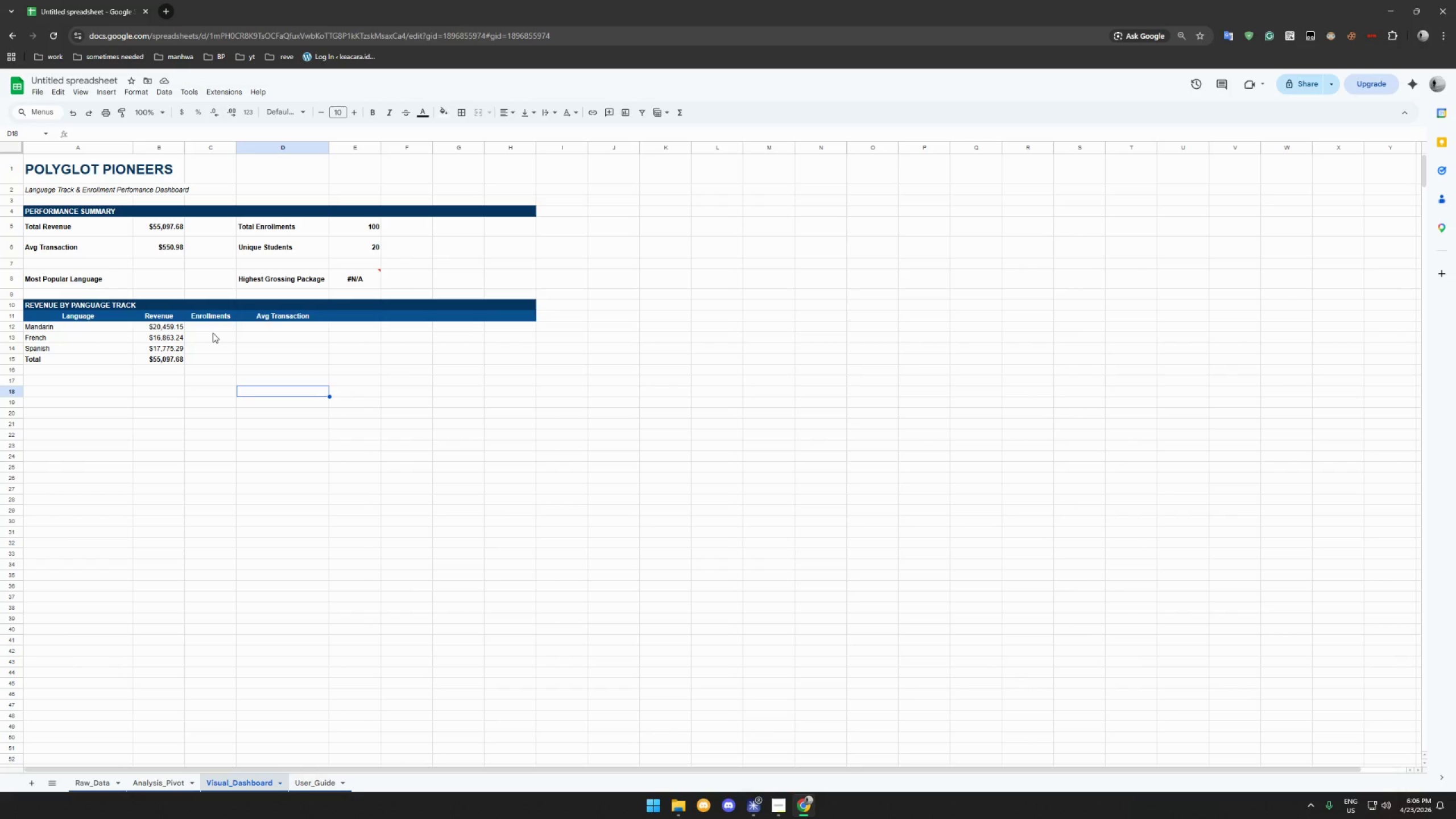 
wait(12.16)
 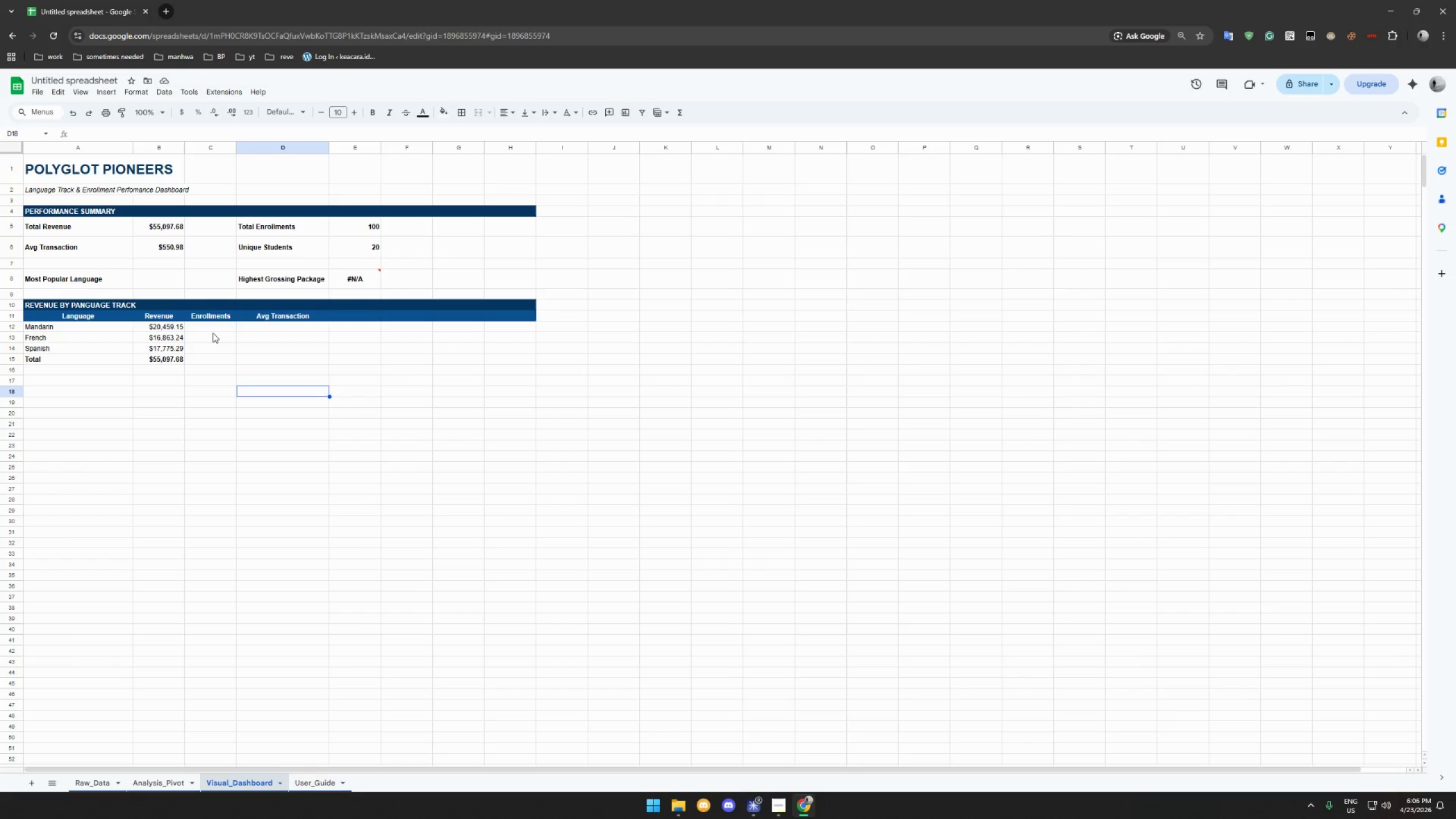 
left_click([251, 329])
 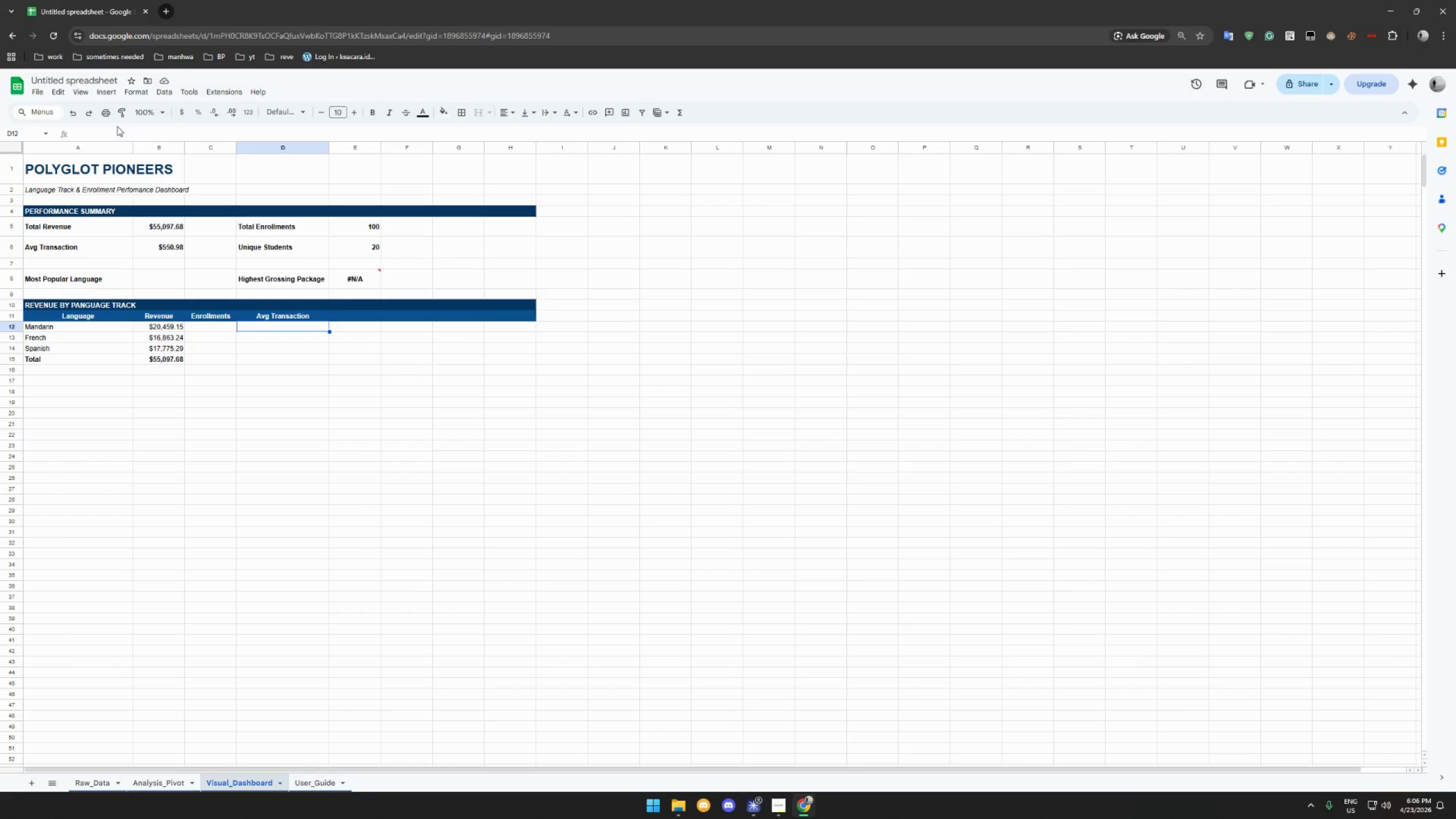 
left_click([117, 129])
 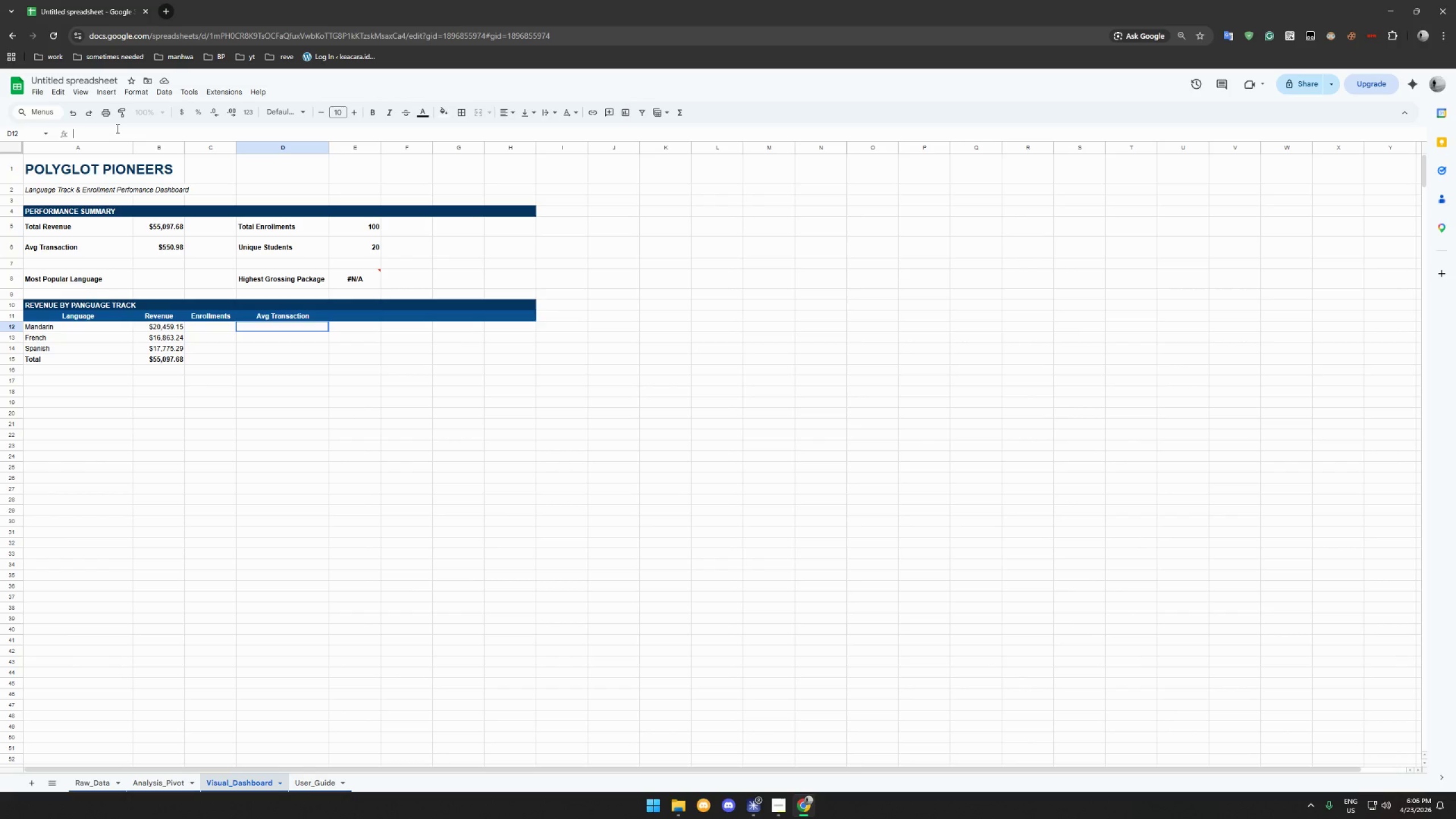 
type(=COUNTIFS(Raw_Data!C$2:C$101,A12))
 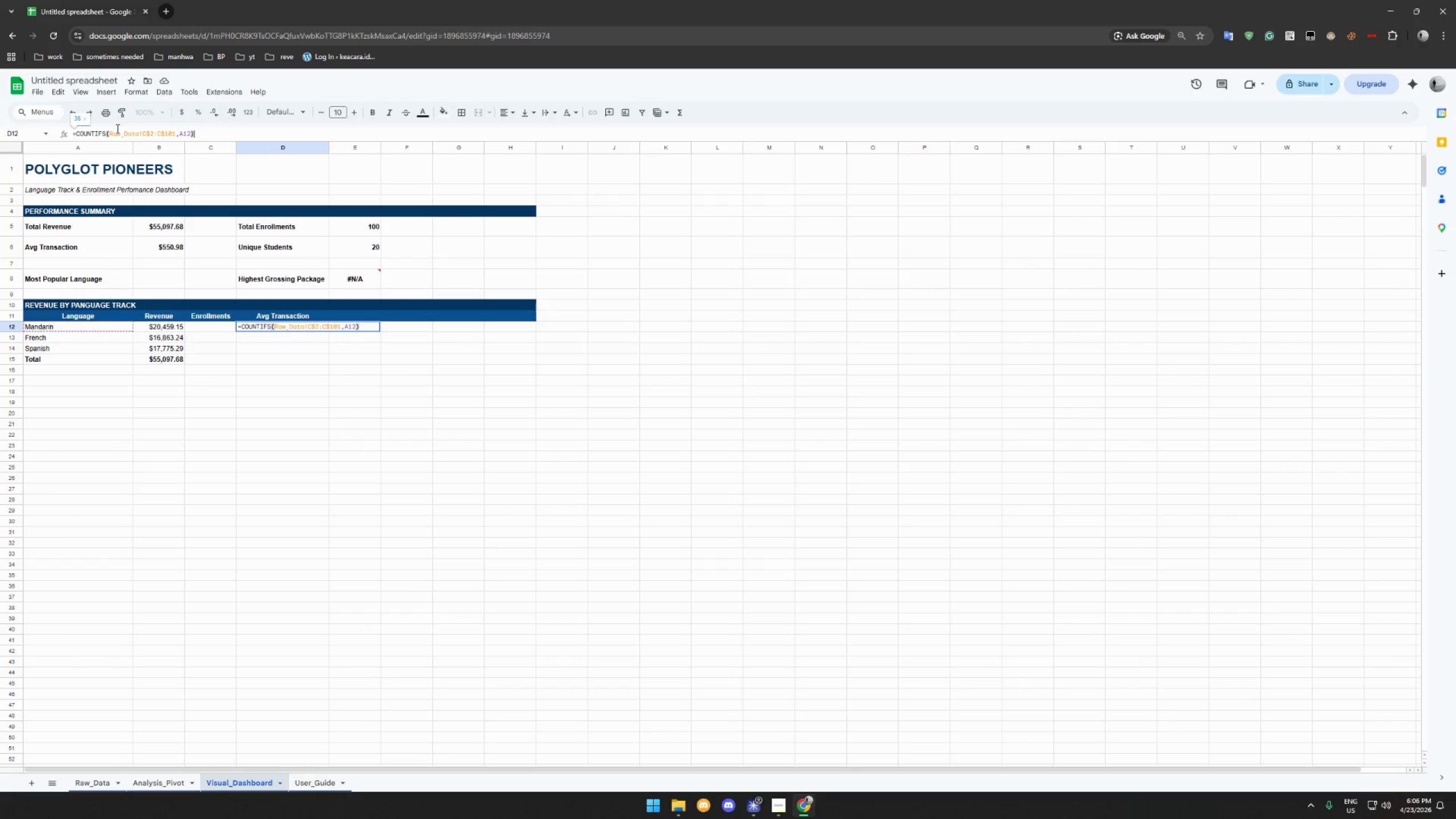 
key(Enter)
 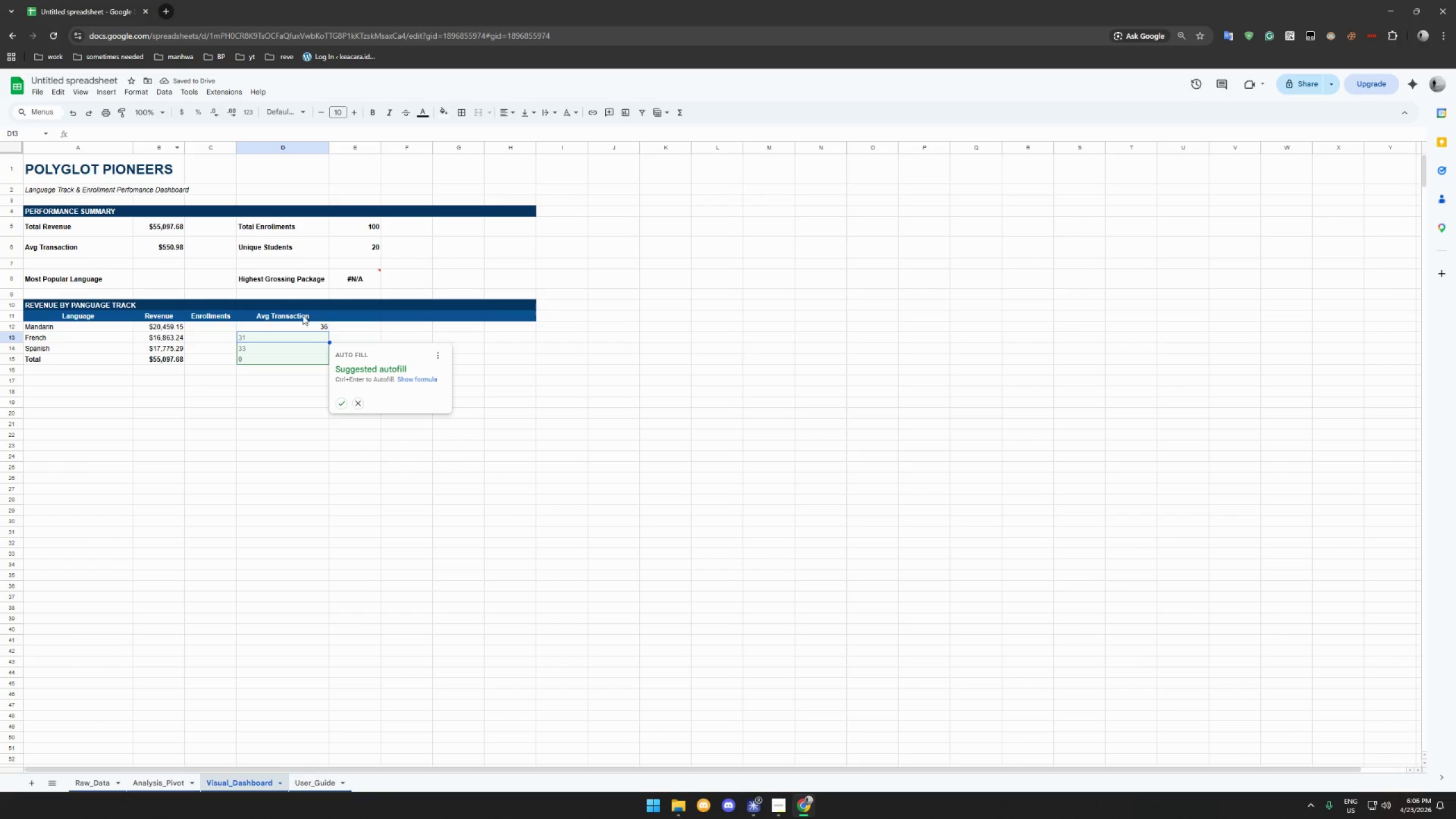 
left_click([344, 402])
 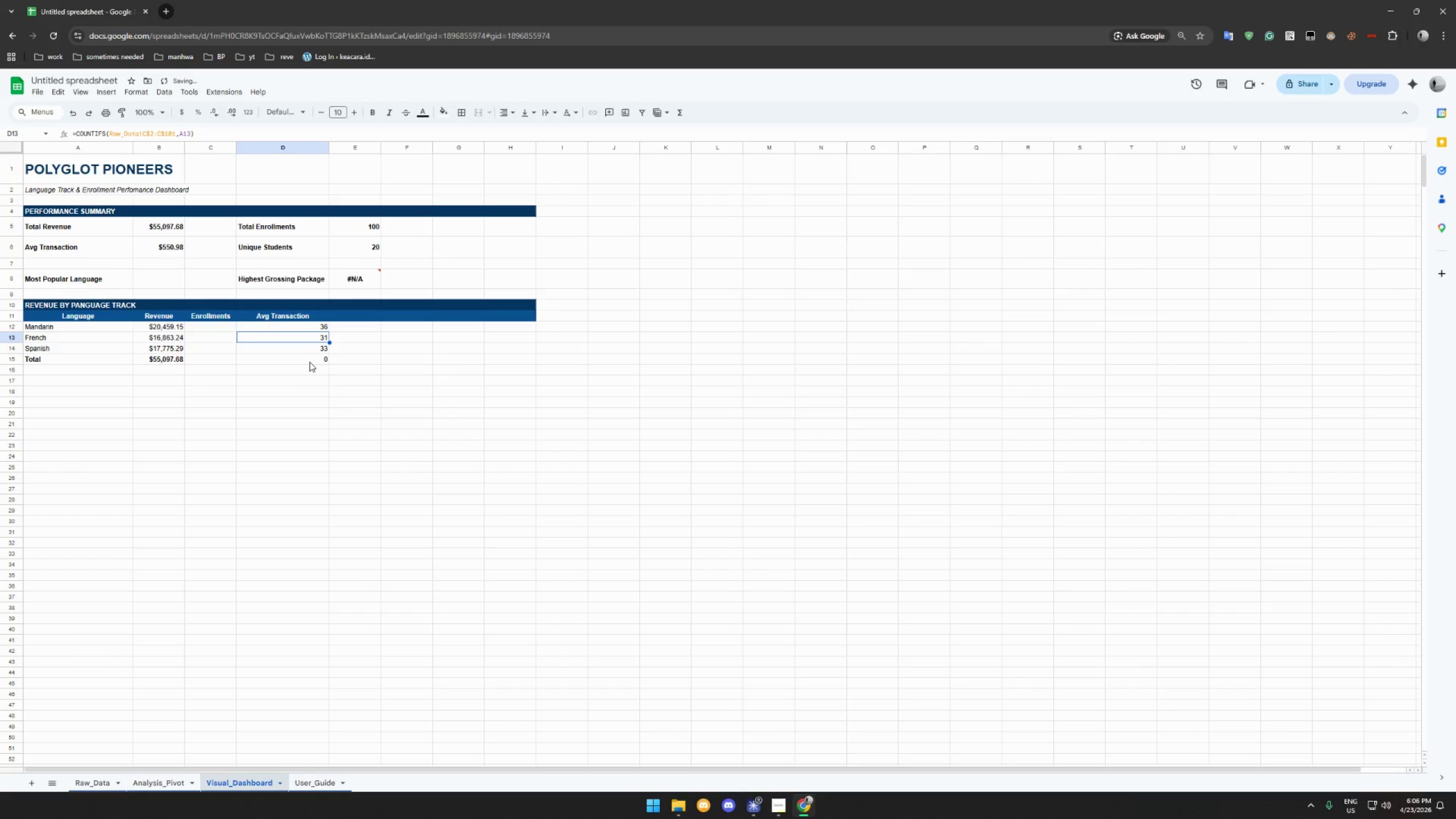 
left_click([307, 358])
 